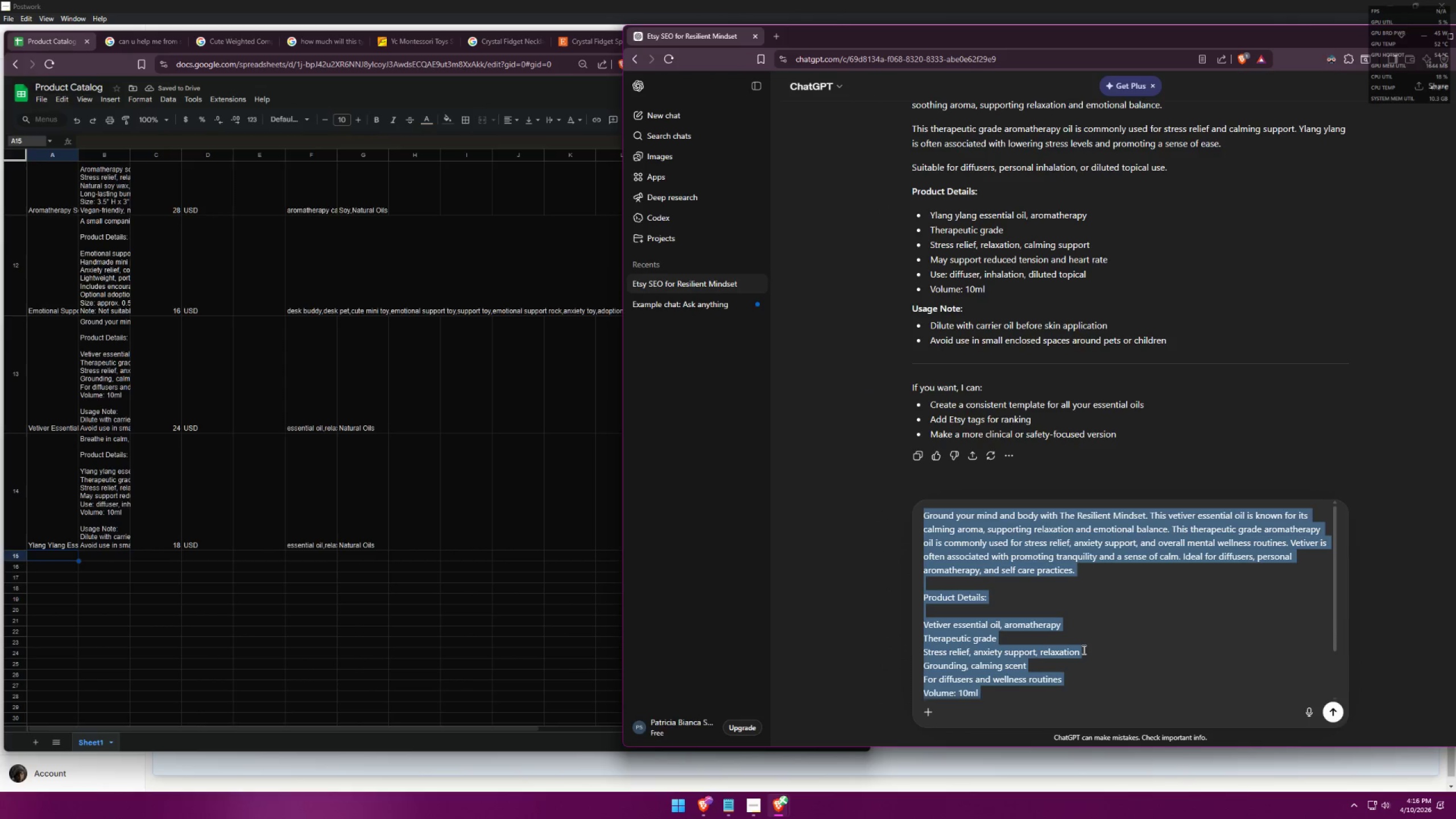 
key(Backspace)
 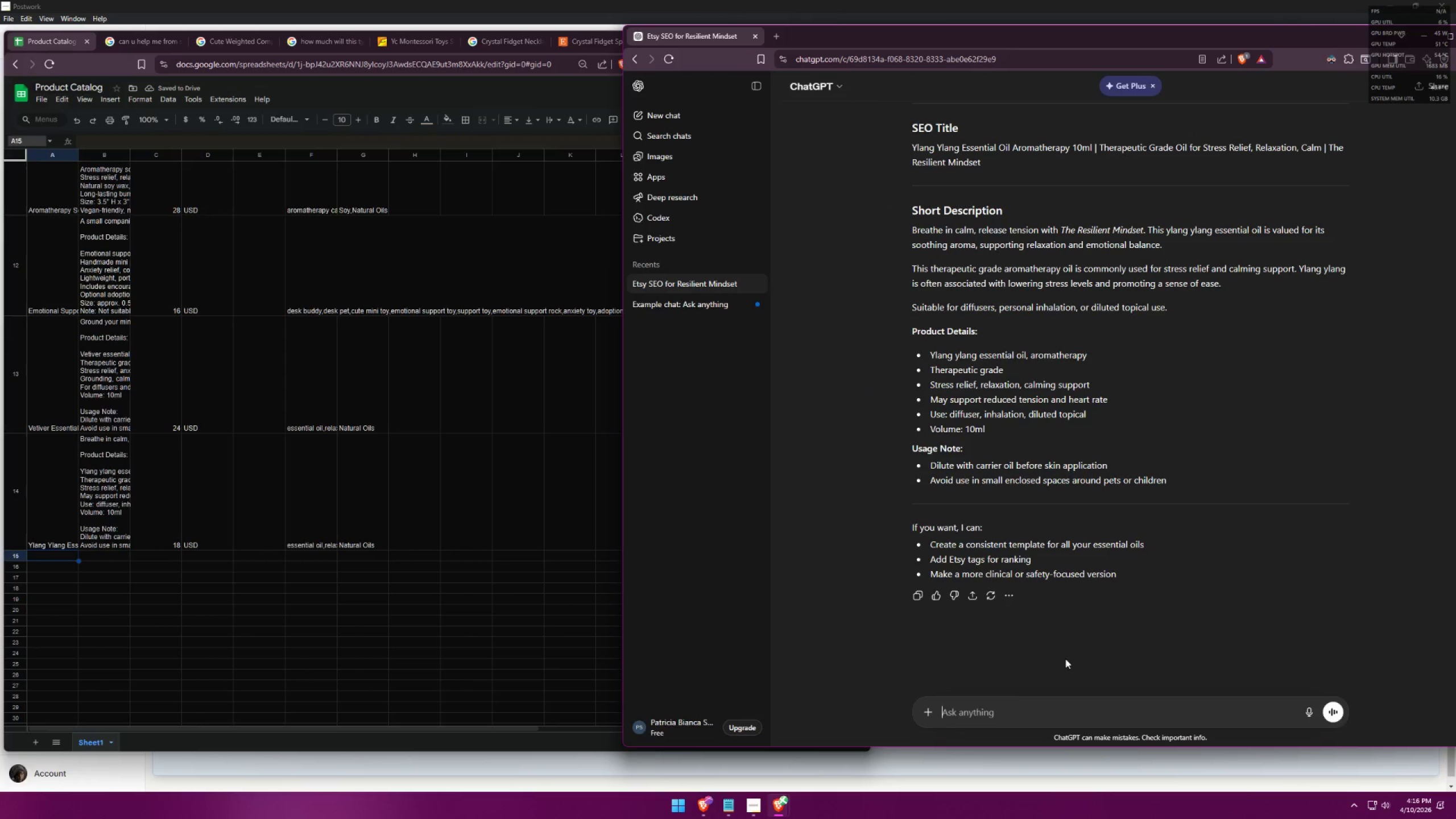 
left_click([725, 809])
 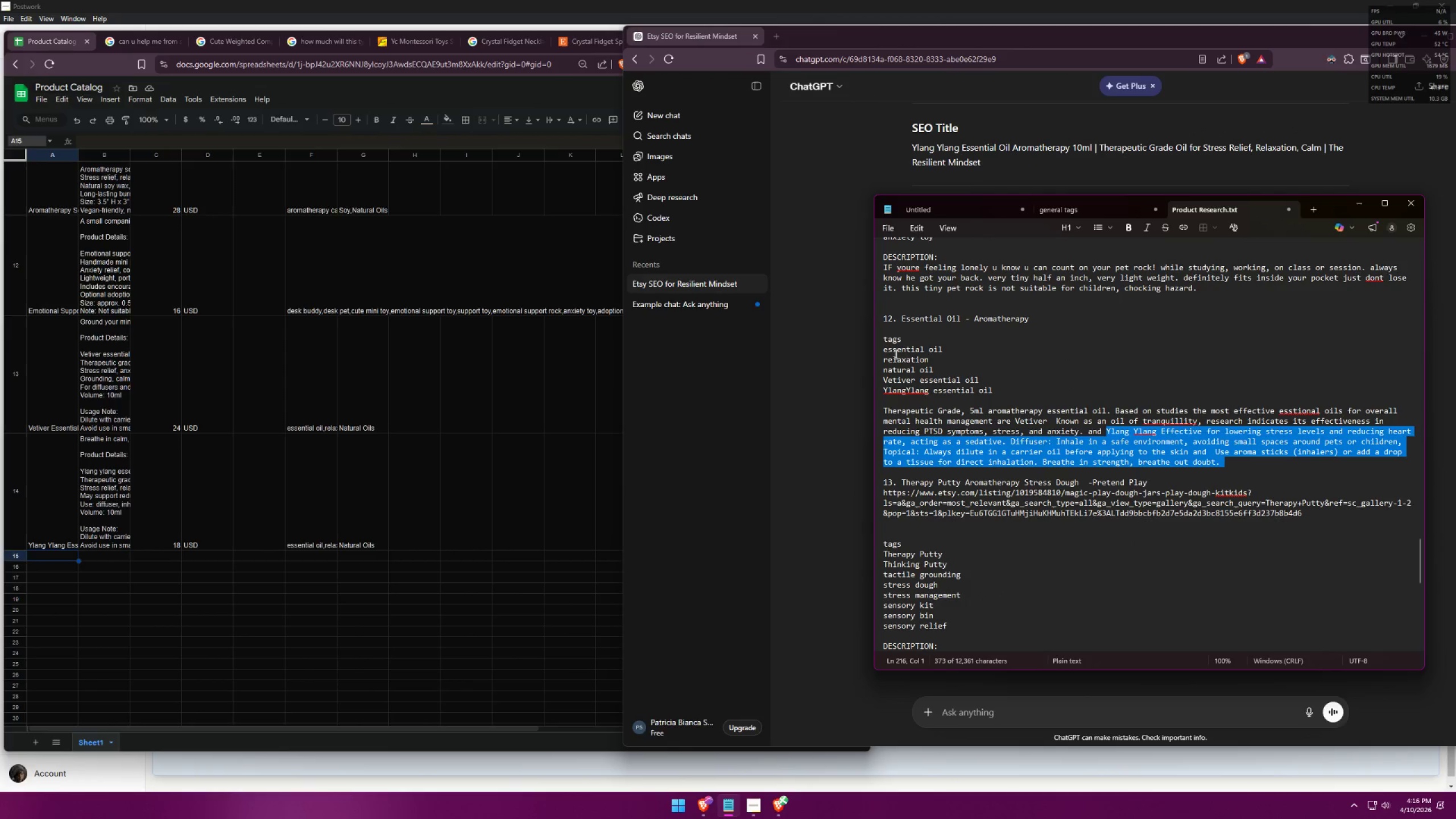 
scroll: coordinate [979, 464], scroll_direction: down, amount: 11.0
 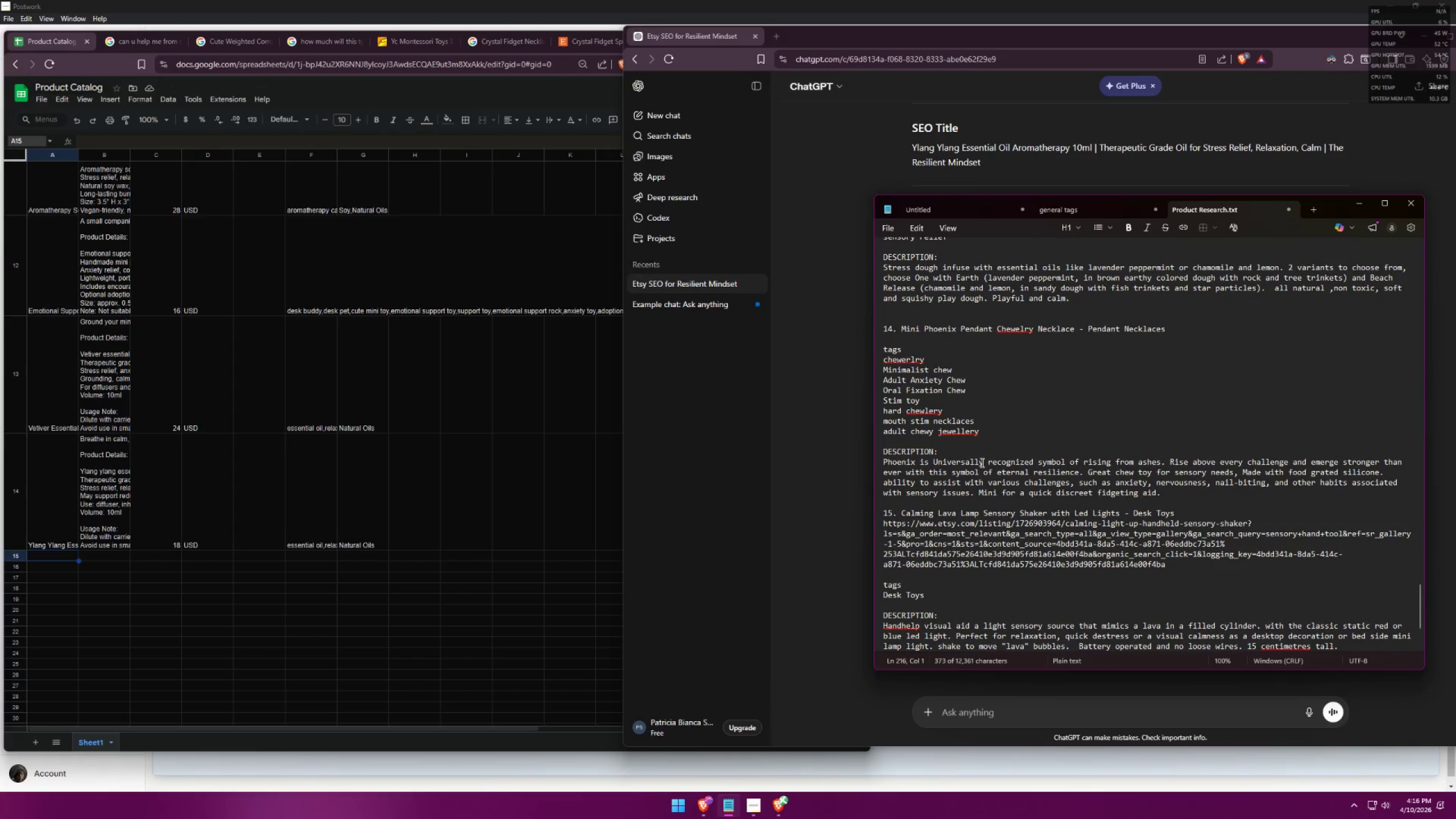 
scroll: coordinate [988, 460], scroll_direction: up, amount: 12.0
 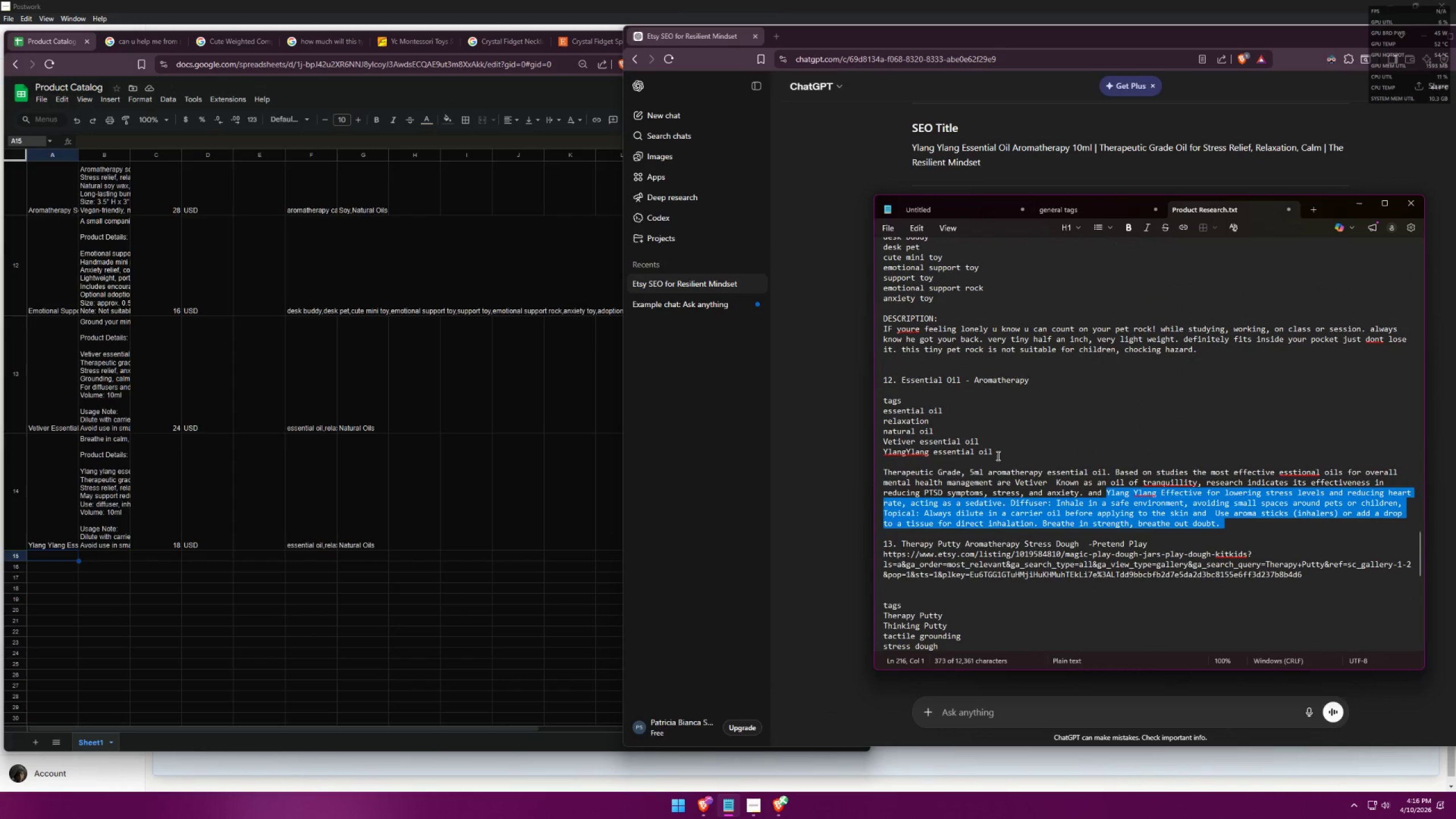 
scroll: coordinate [1003, 450], scroll_direction: down, amount: 7.0
 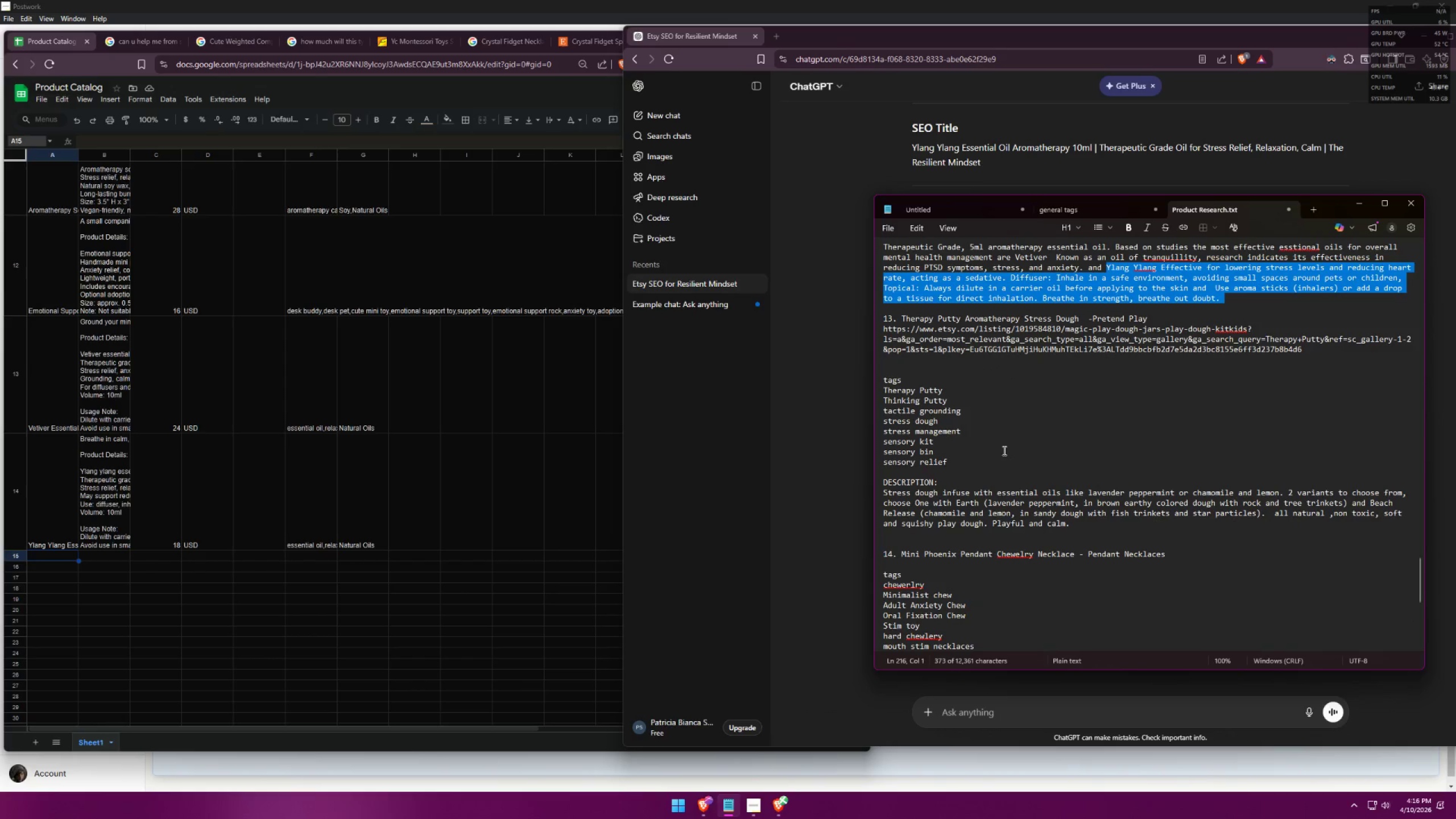 
scroll: coordinate [1014, 436], scroll_direction: up, amount: 14.0
 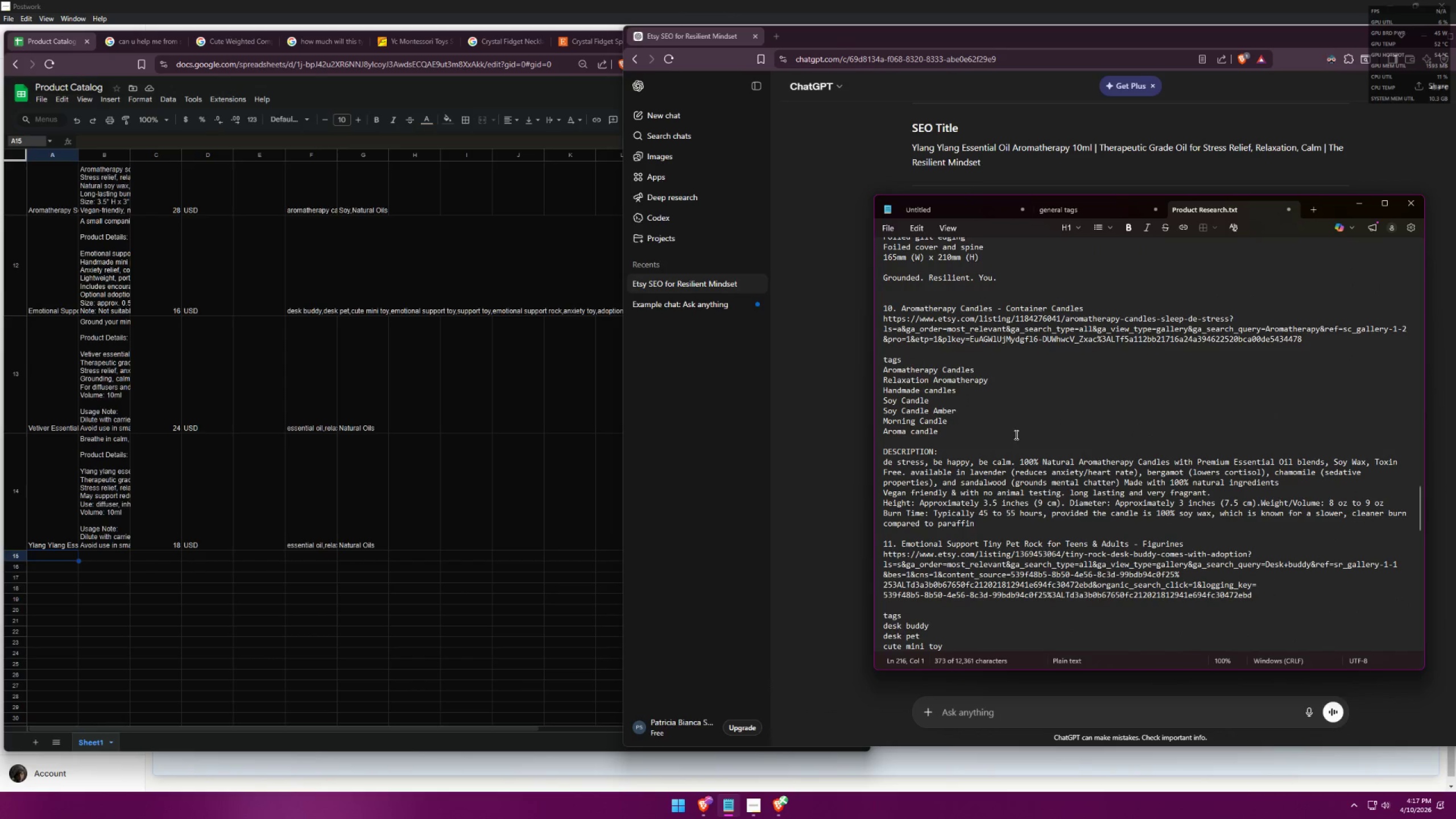 
scroll: coordinate [1102, 442], scroll_direction: down, amount: 12.0
 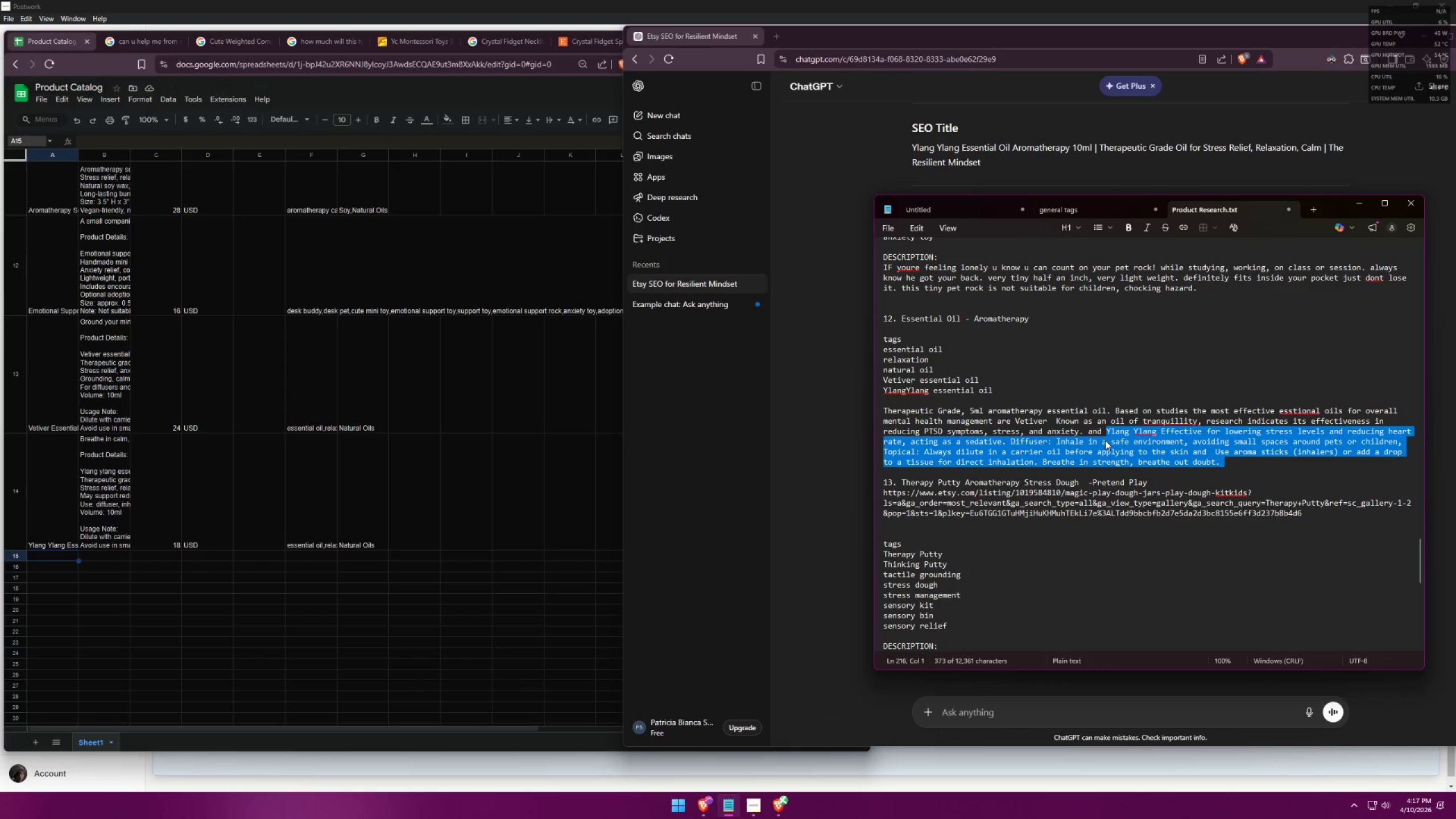 
left_click([1047, 525])
 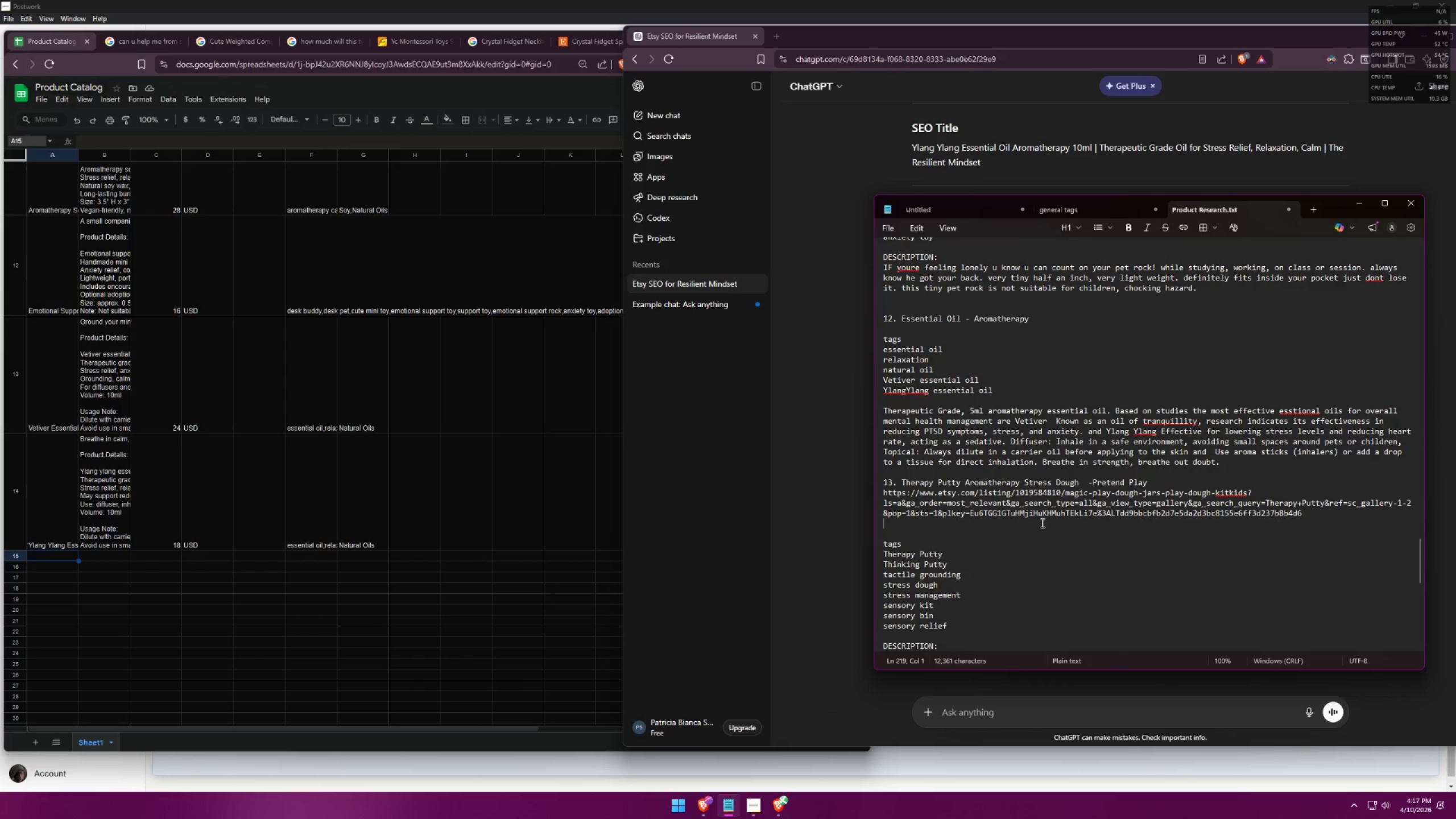 
scroll: coordinate [1039, 501], scroll_direction: down, amount: 2.0
 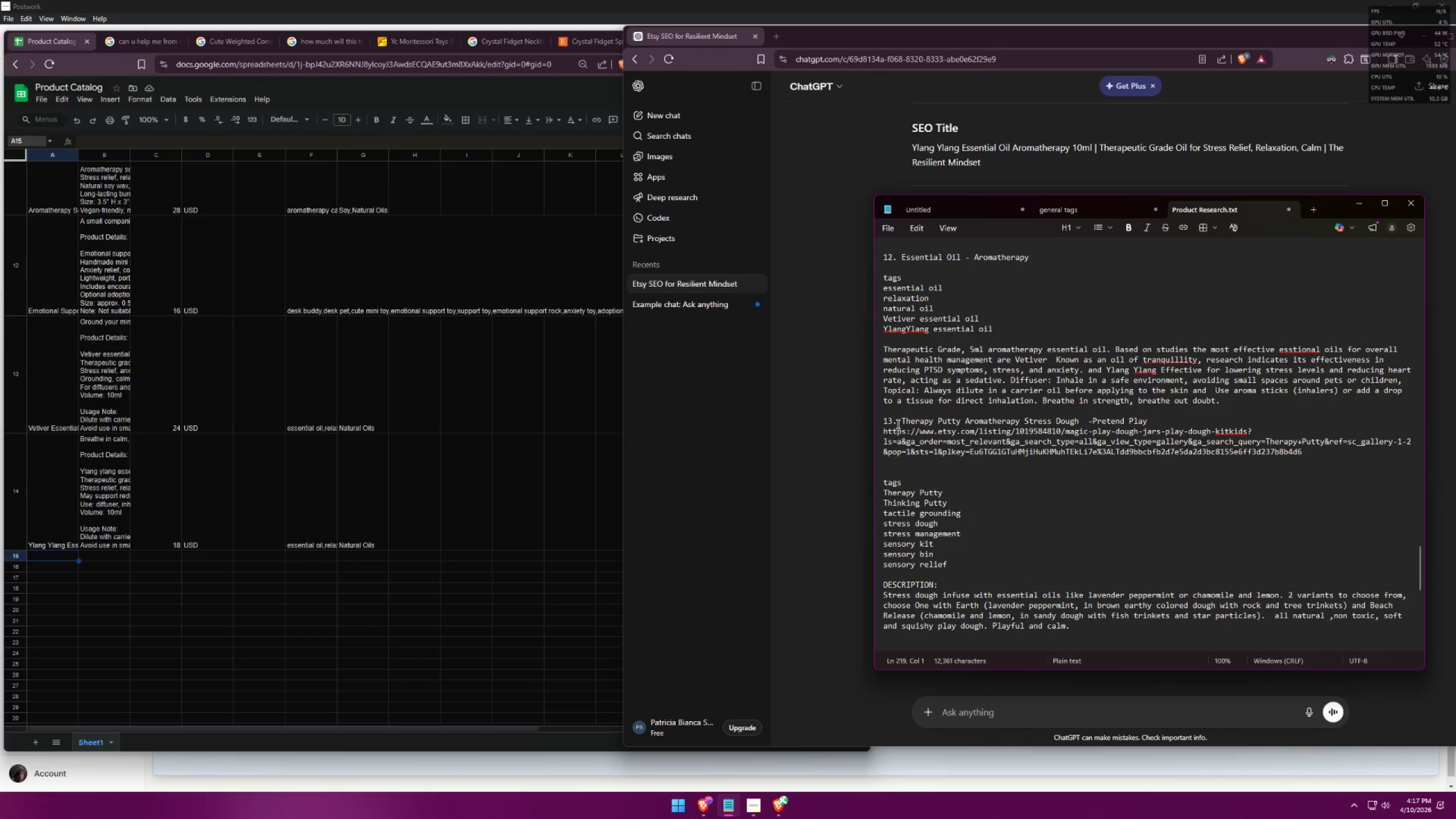 
left_click_drag(start_coordinate=[901, 417], to_coordinate=[1152, 420])
 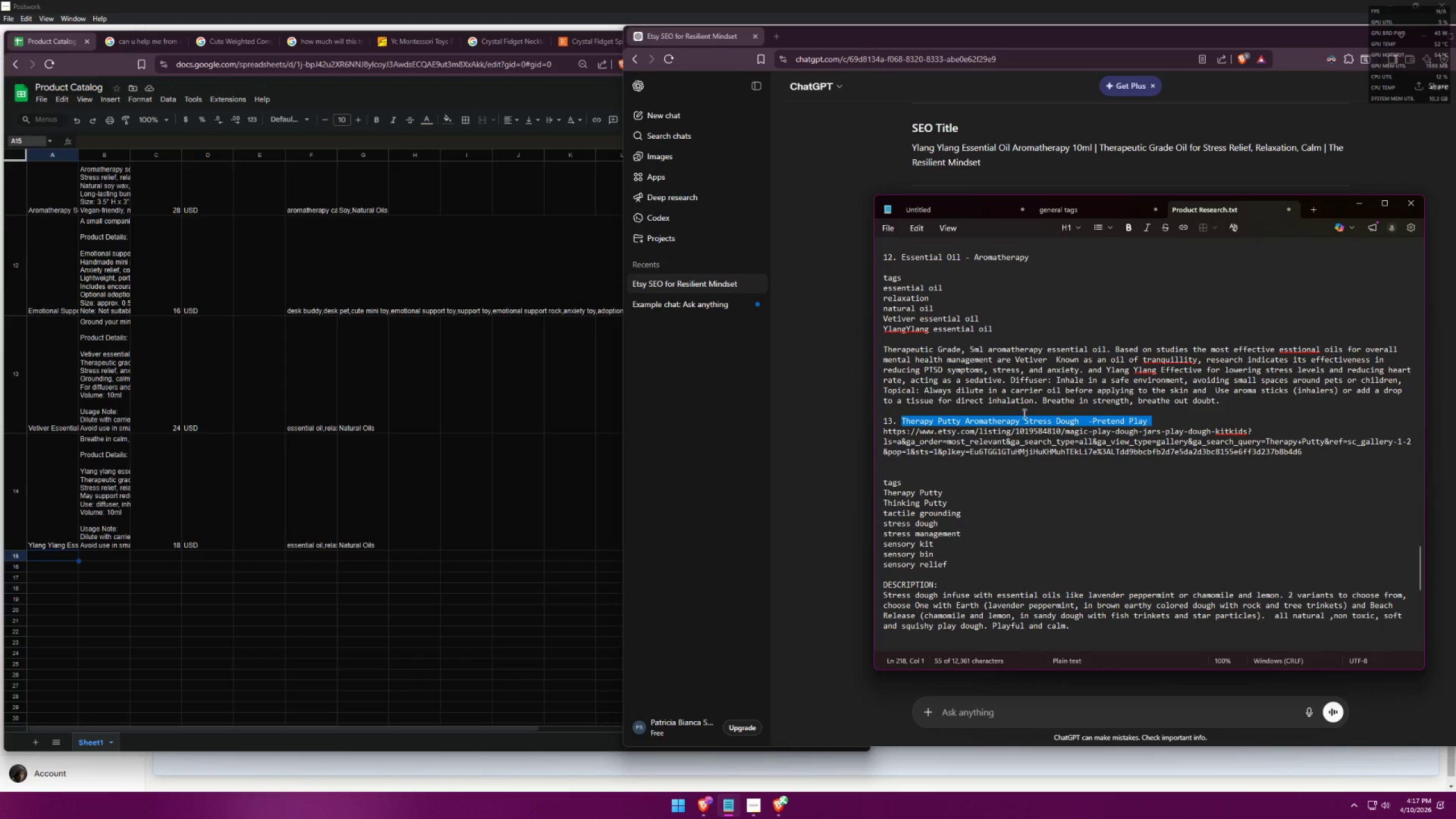 
key(Control+ControlLeft)
 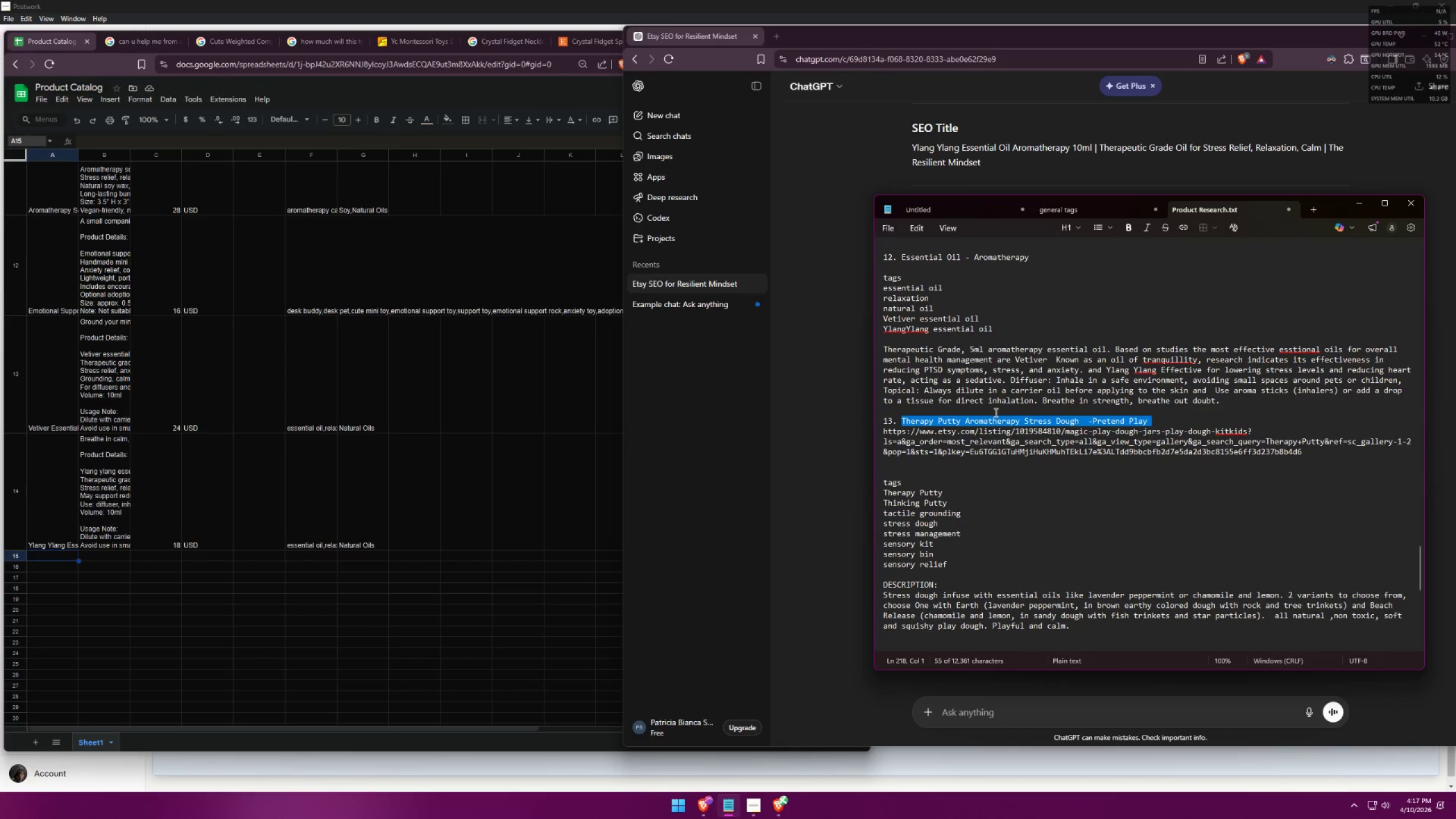 
key(Control+C)
 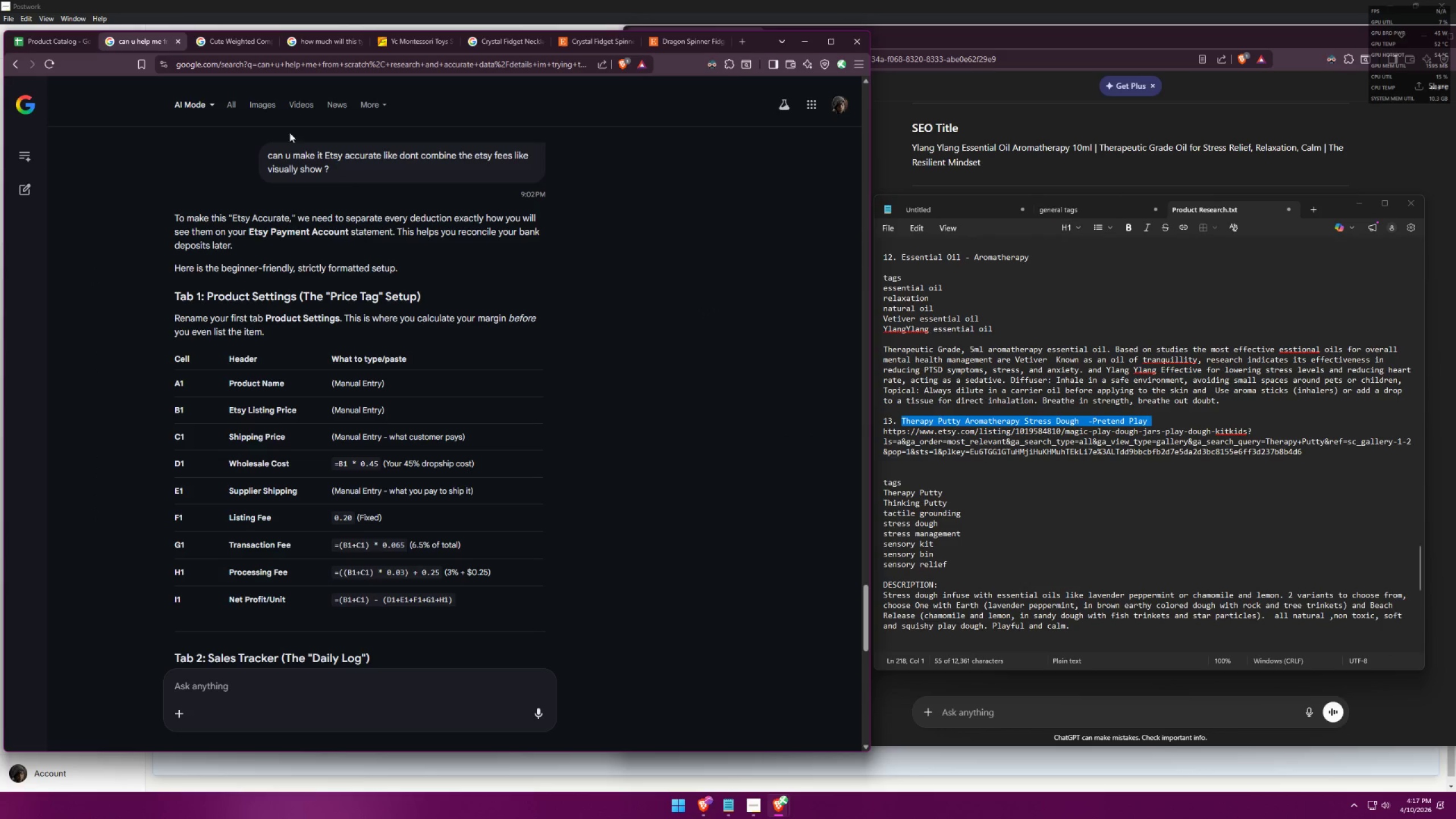 
double_click([341, 42])
 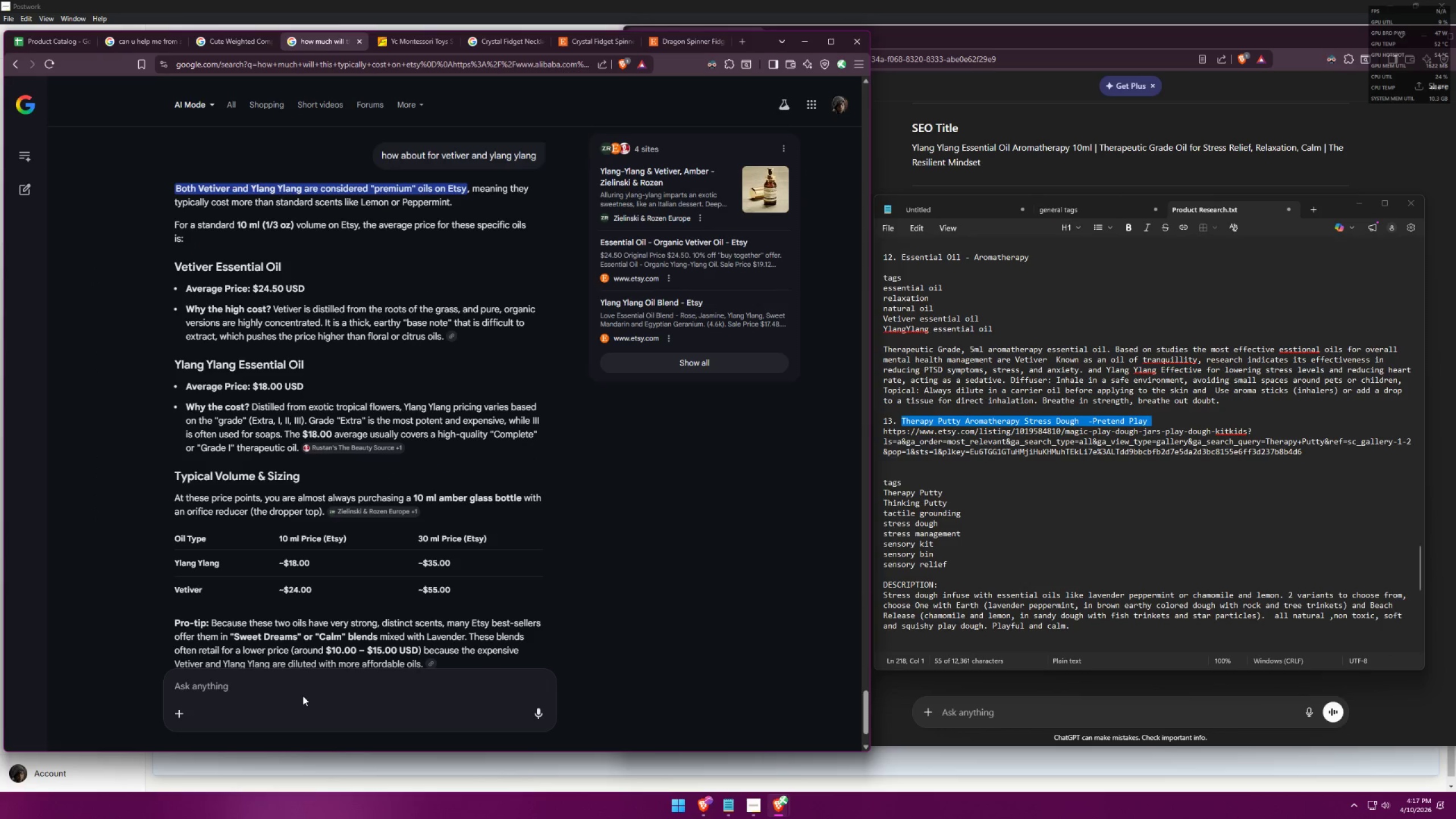 
type(howmuch )
 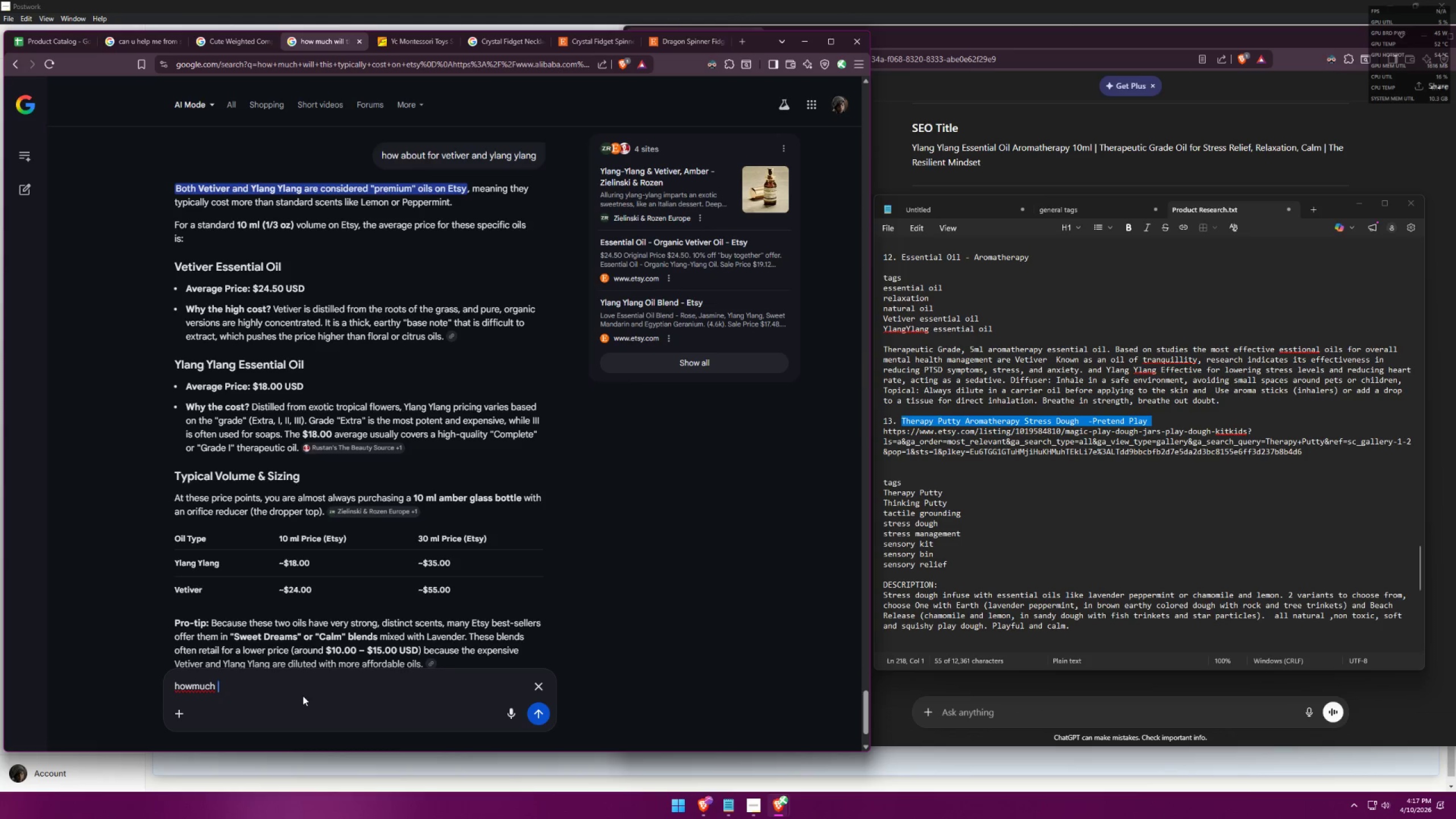 
key(Control+ControlLeft)
 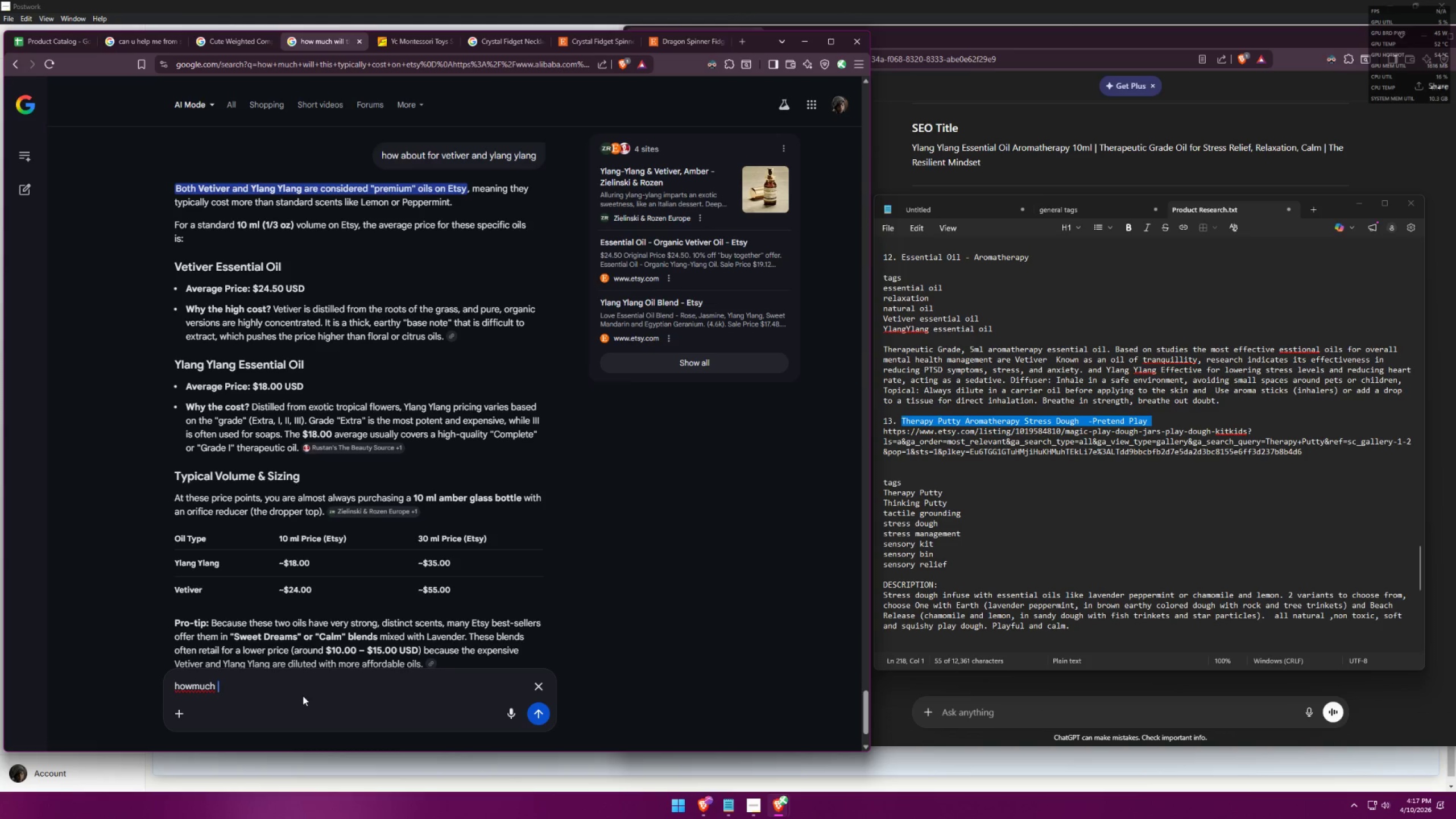 
type(is )
 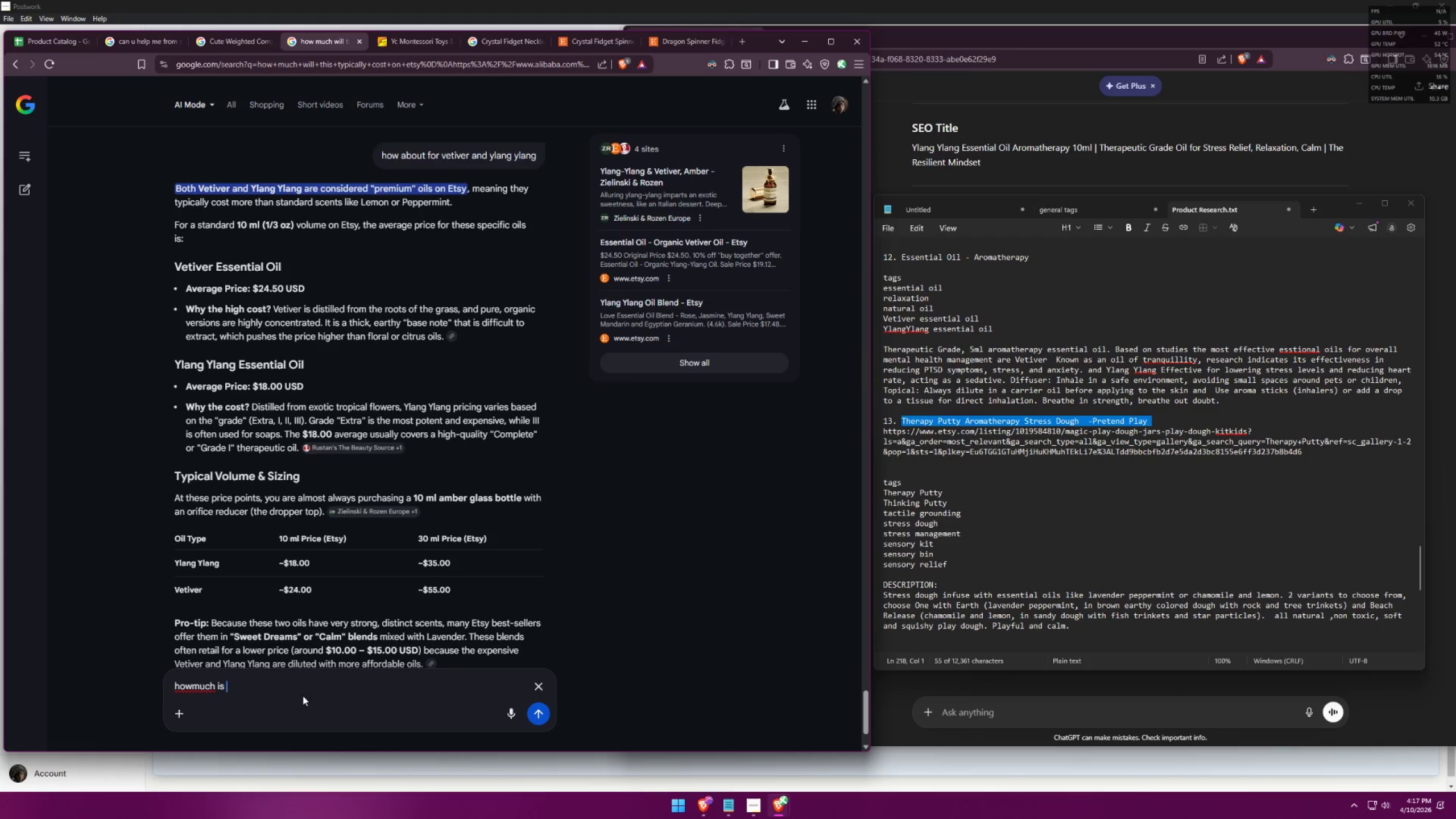 
key(Control+ControlLeft)
 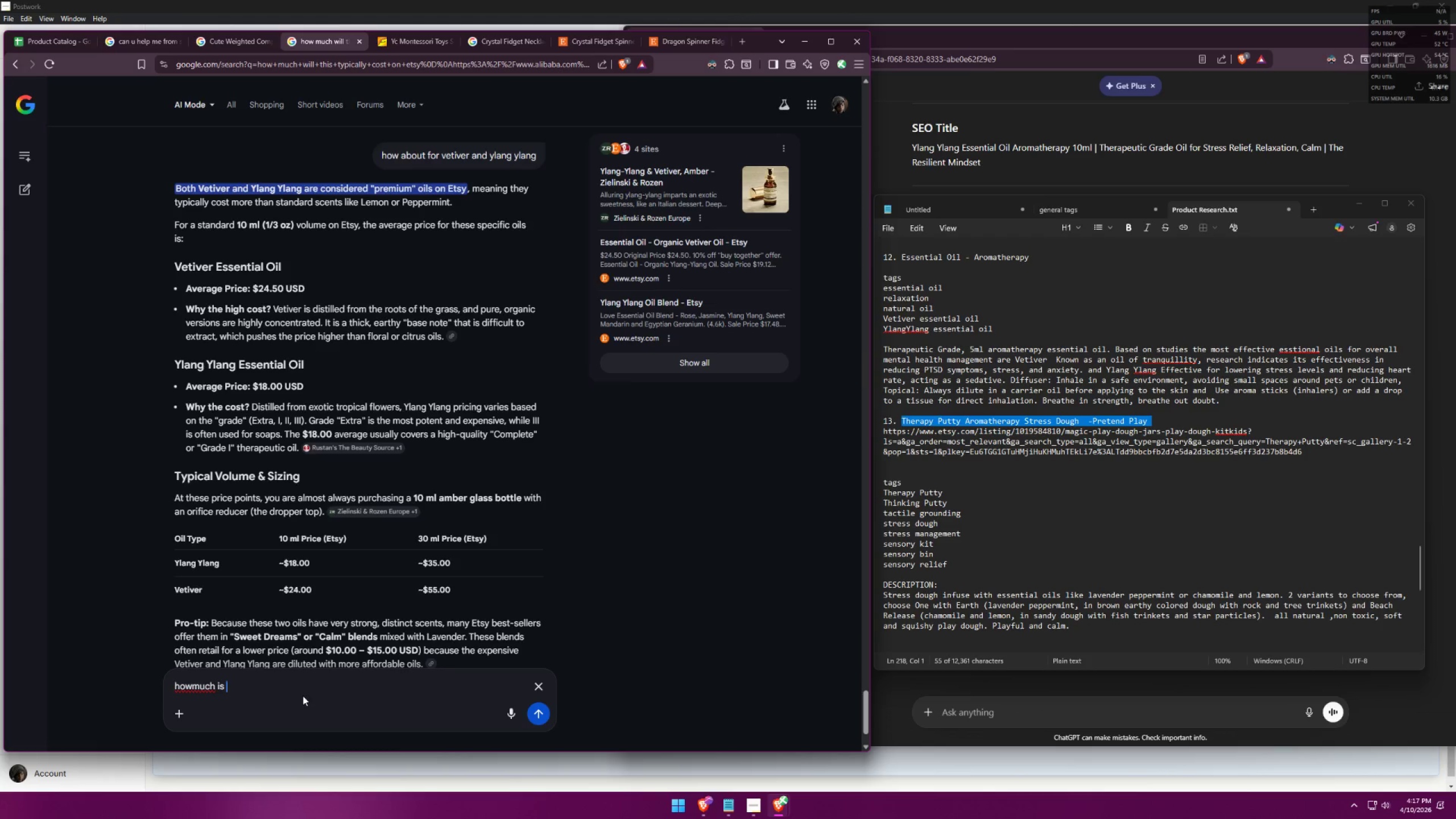 
key(Control+V)
 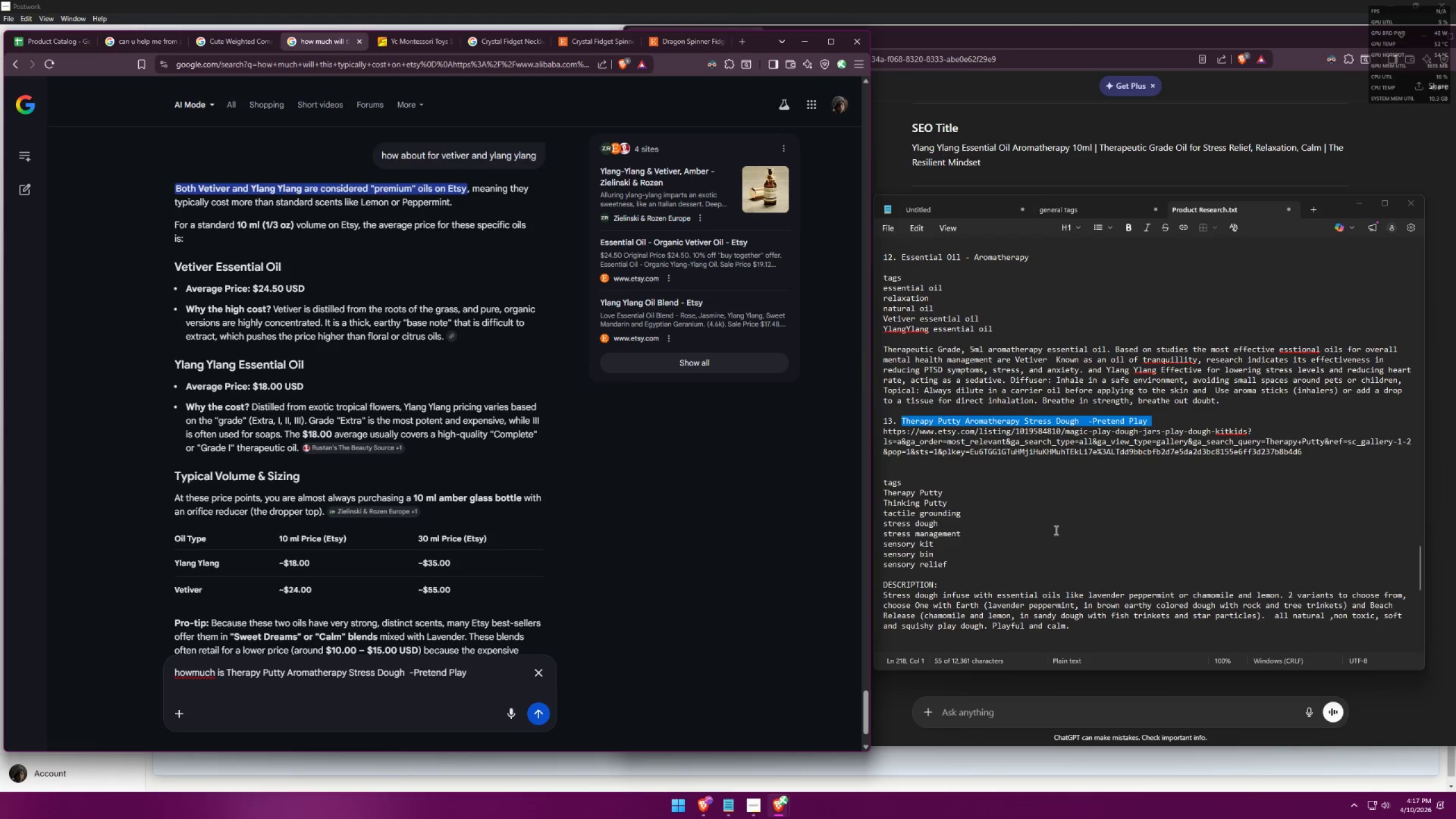 
scroll: coordinate [1064, 482], scroll_direction: down, amount: 2.0
 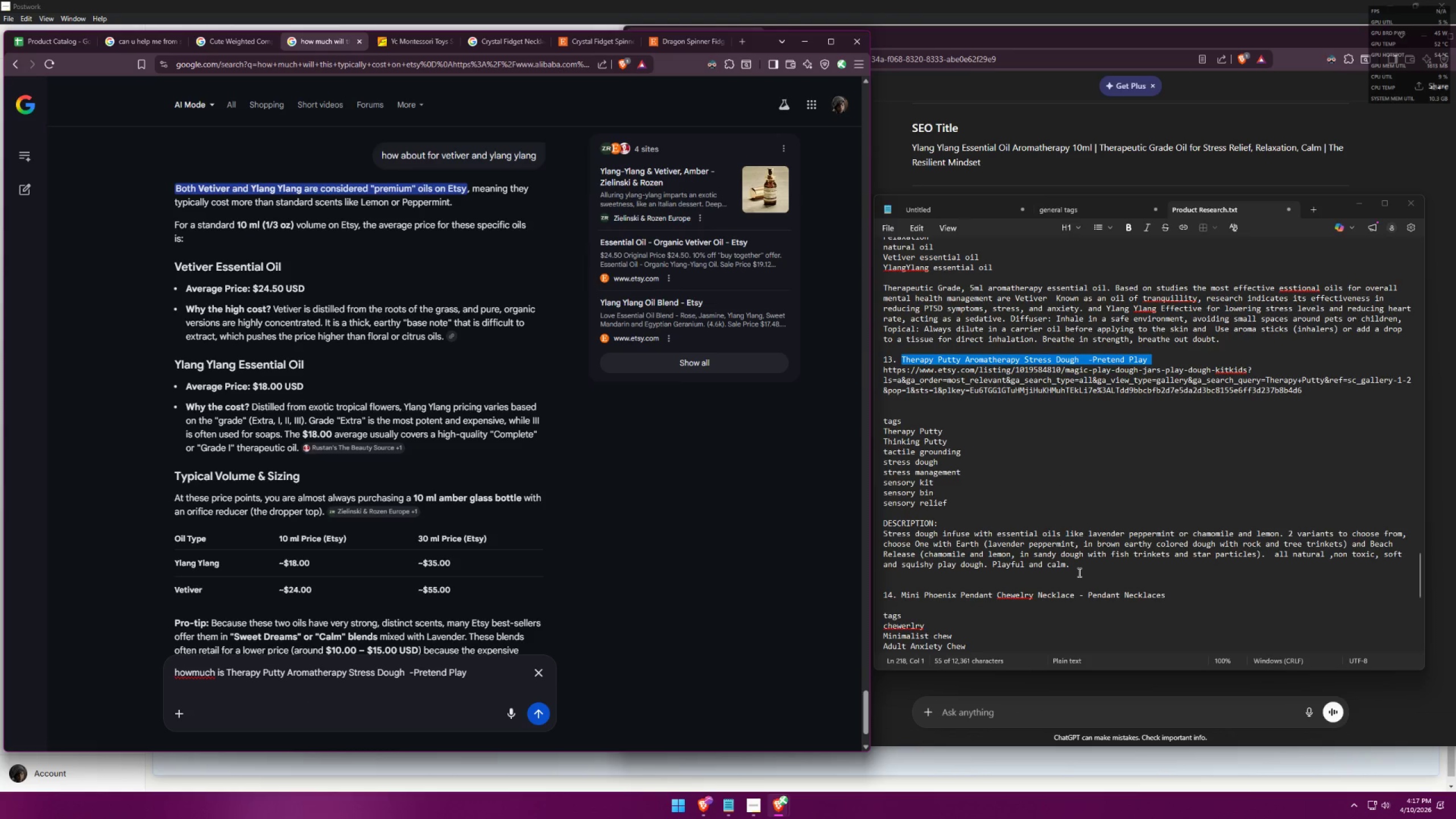 
left_click_drag(start_coordinate=[1086, 569], to_coordinate=[881, 529])
 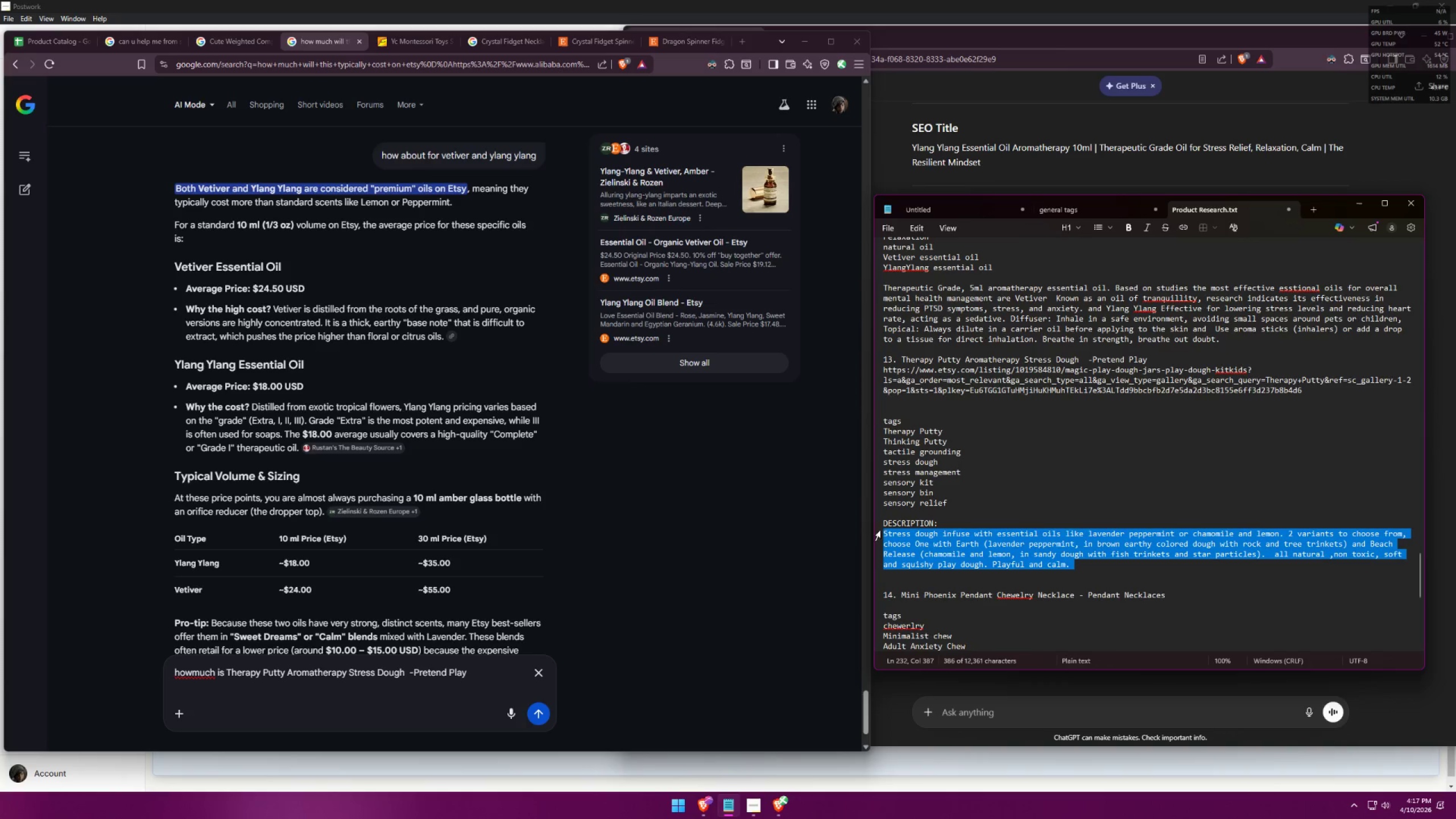 
key(Control+ControlLeft)
 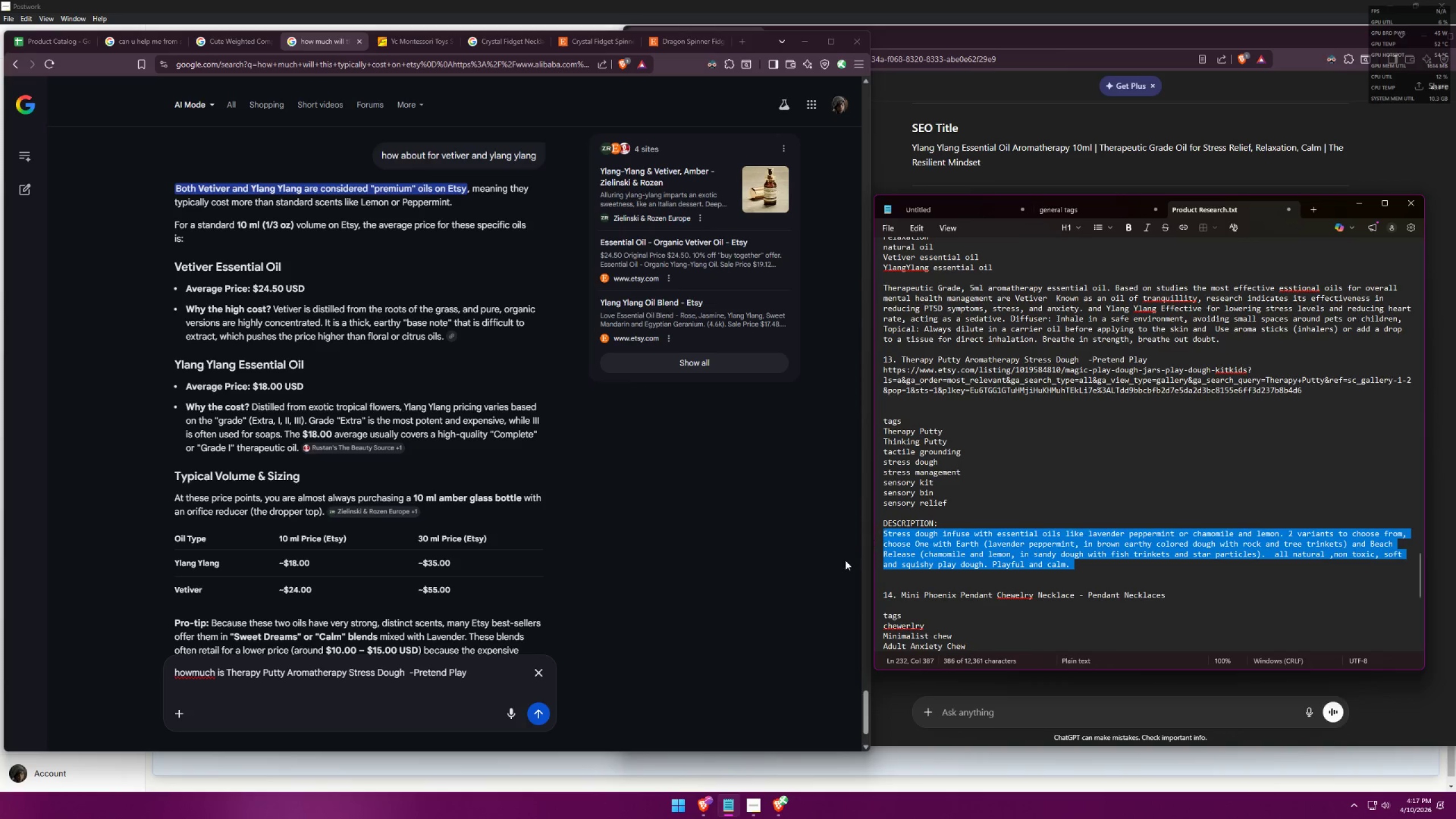 
key(Control+C)
 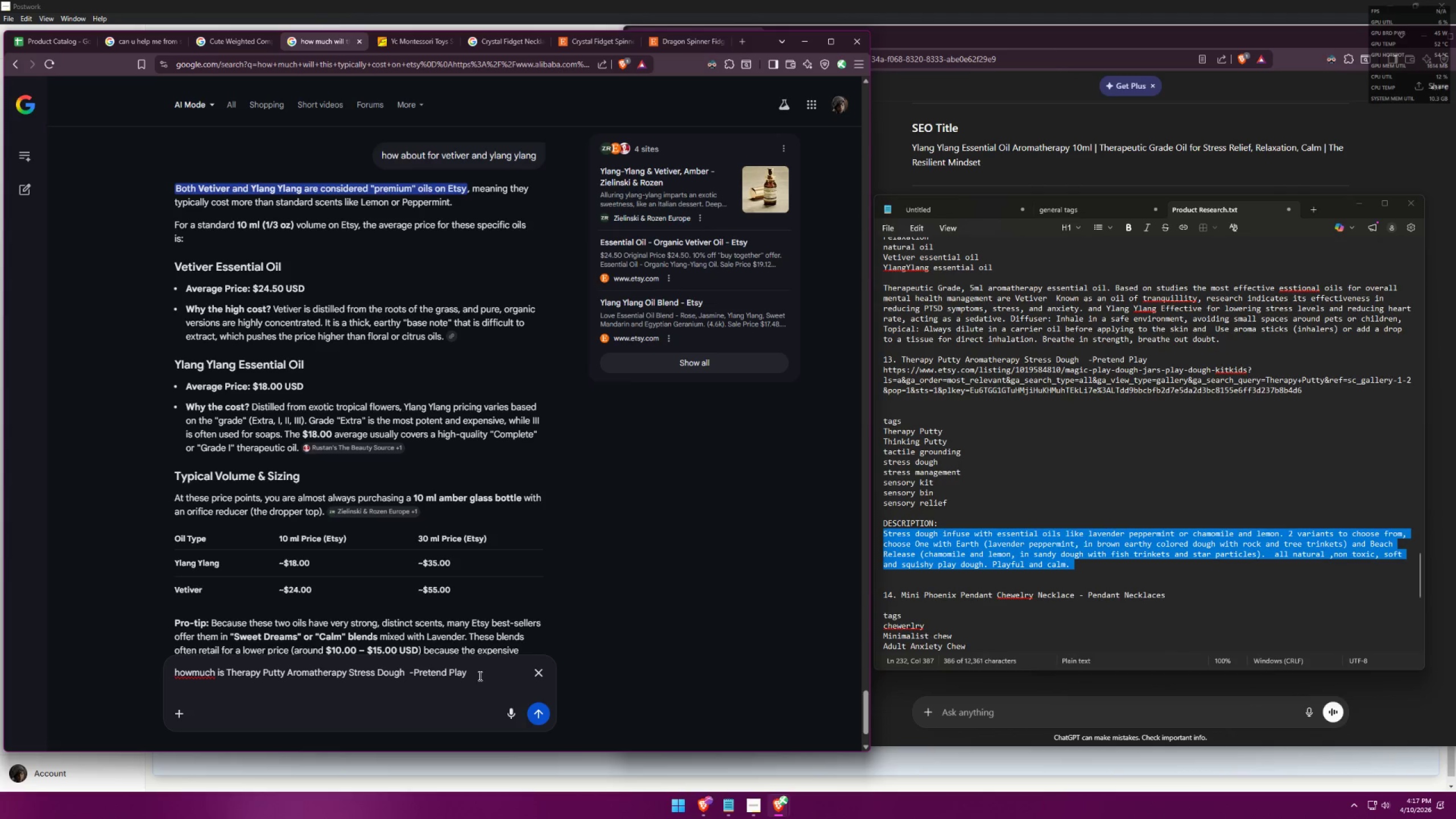 
left_click([311, 690])
 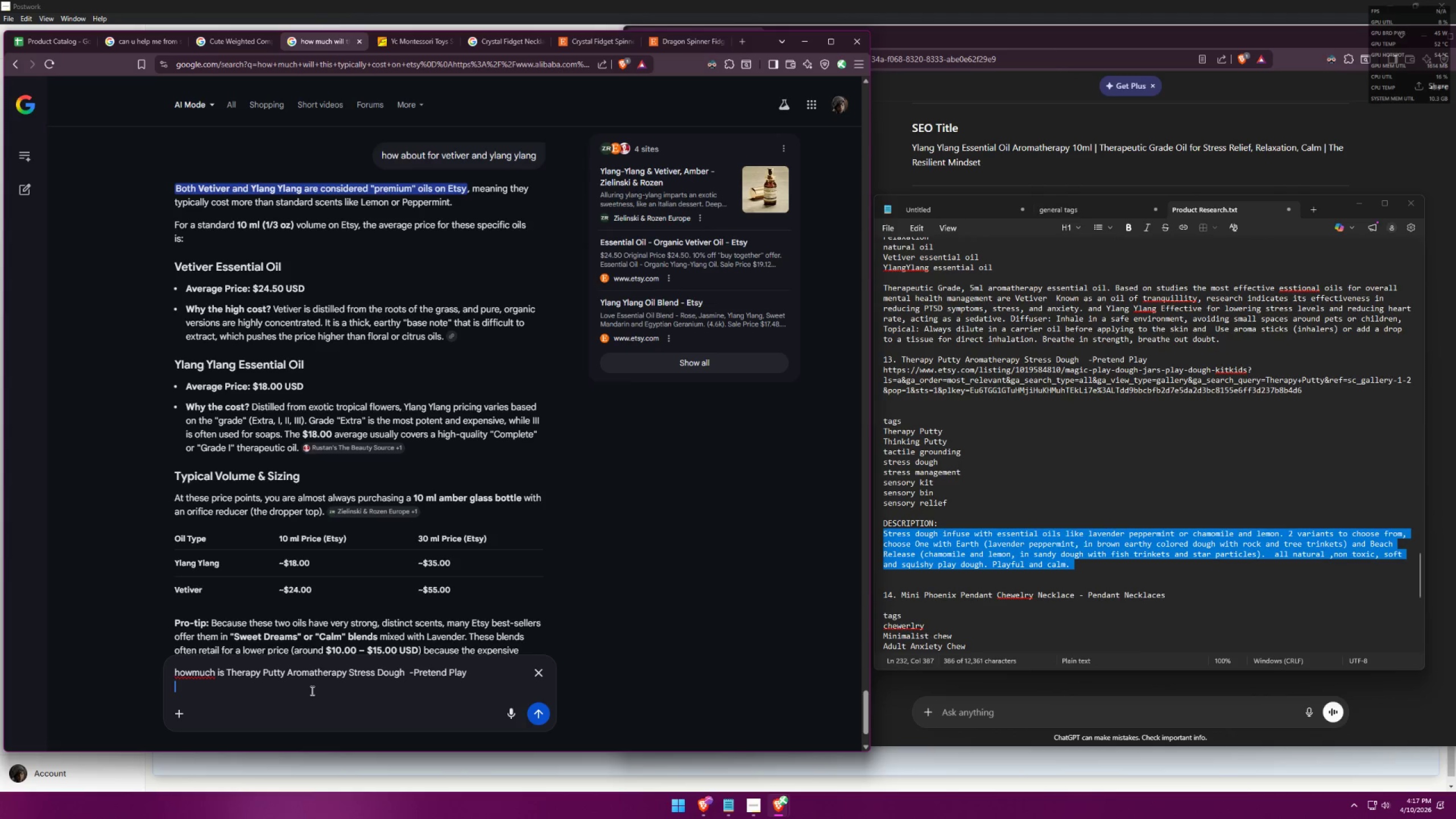 
key(Control+ControlLeft)
 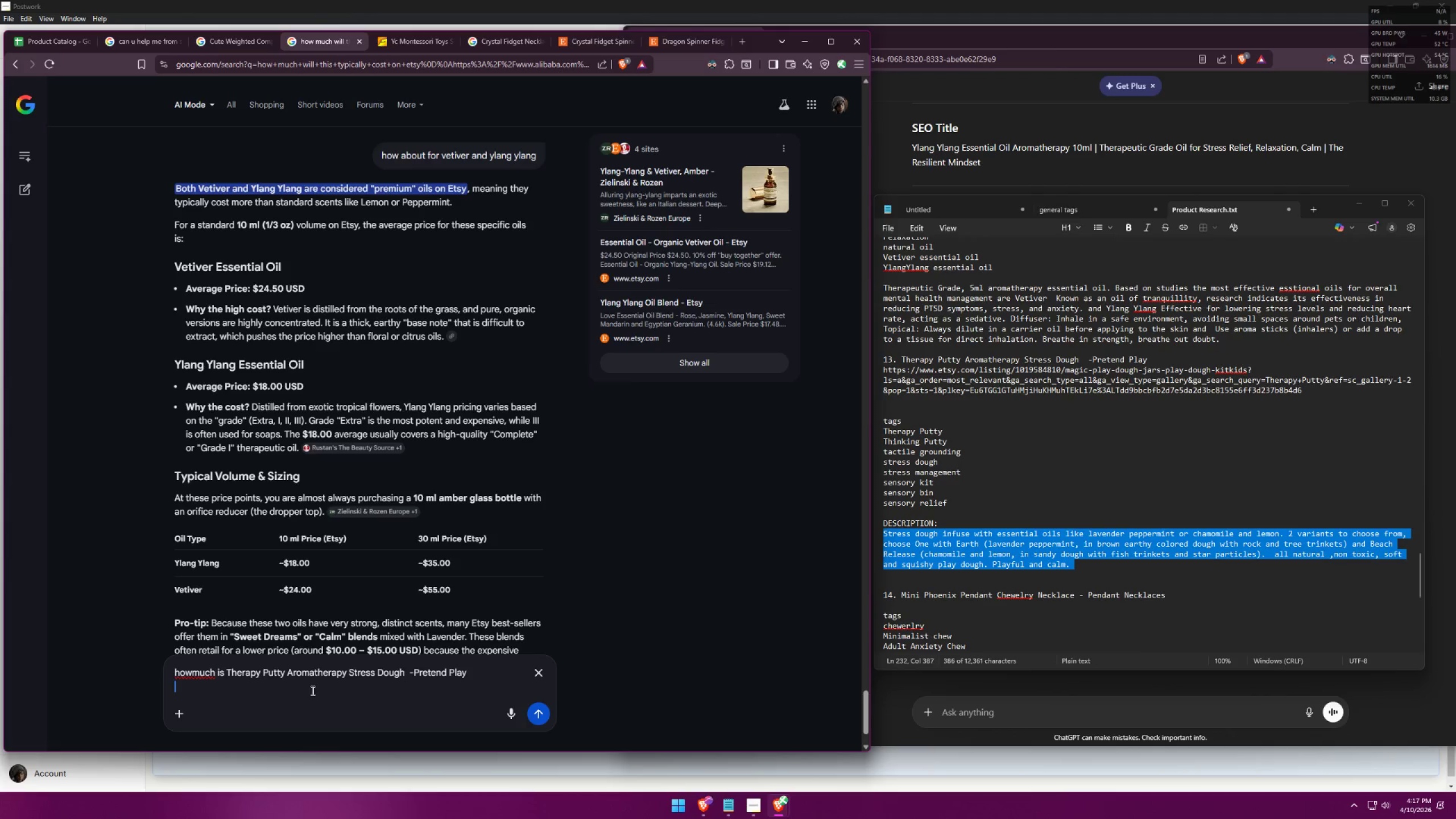 
key(Control+V)
 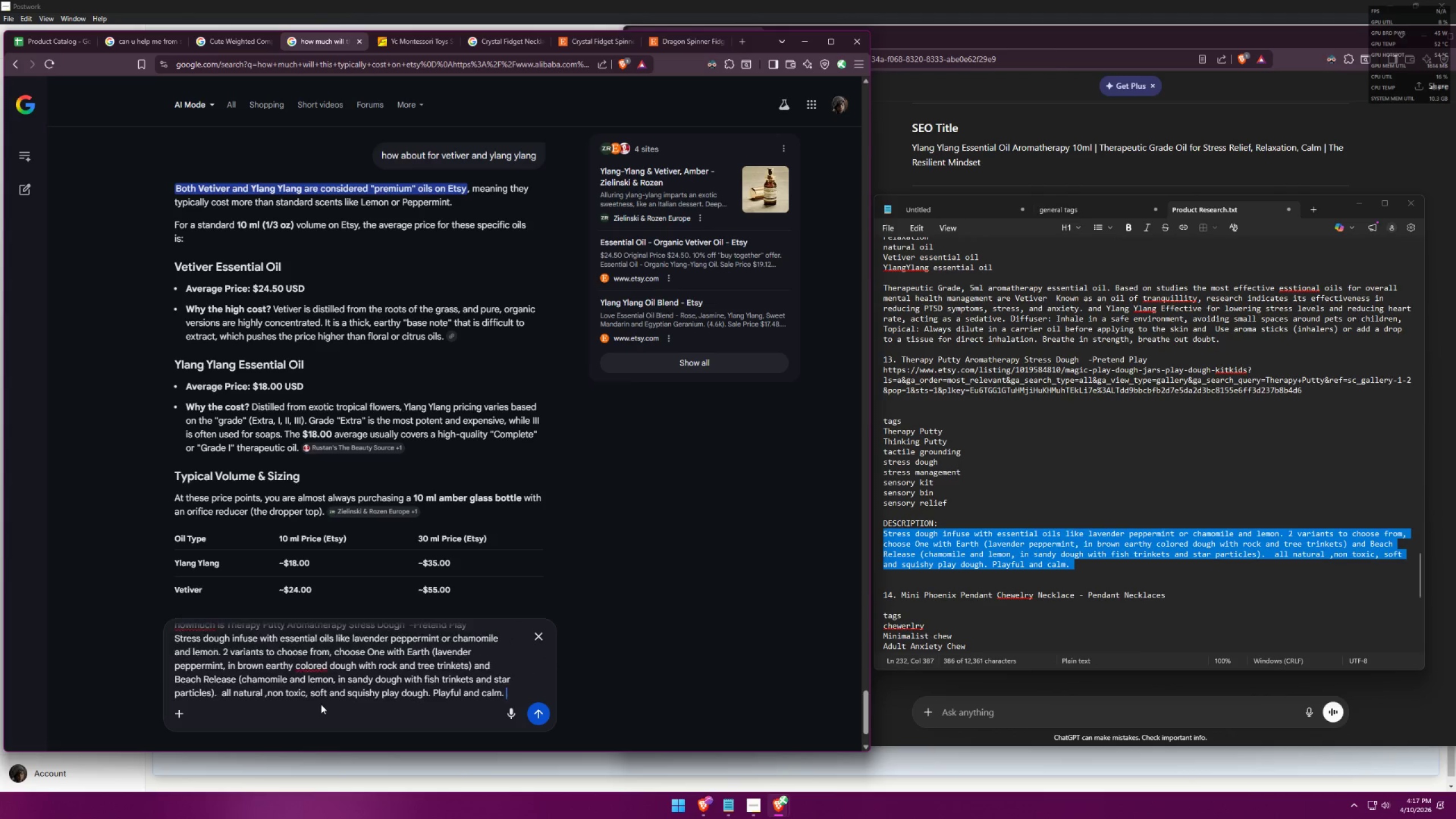 
key(Shift+Enter)
 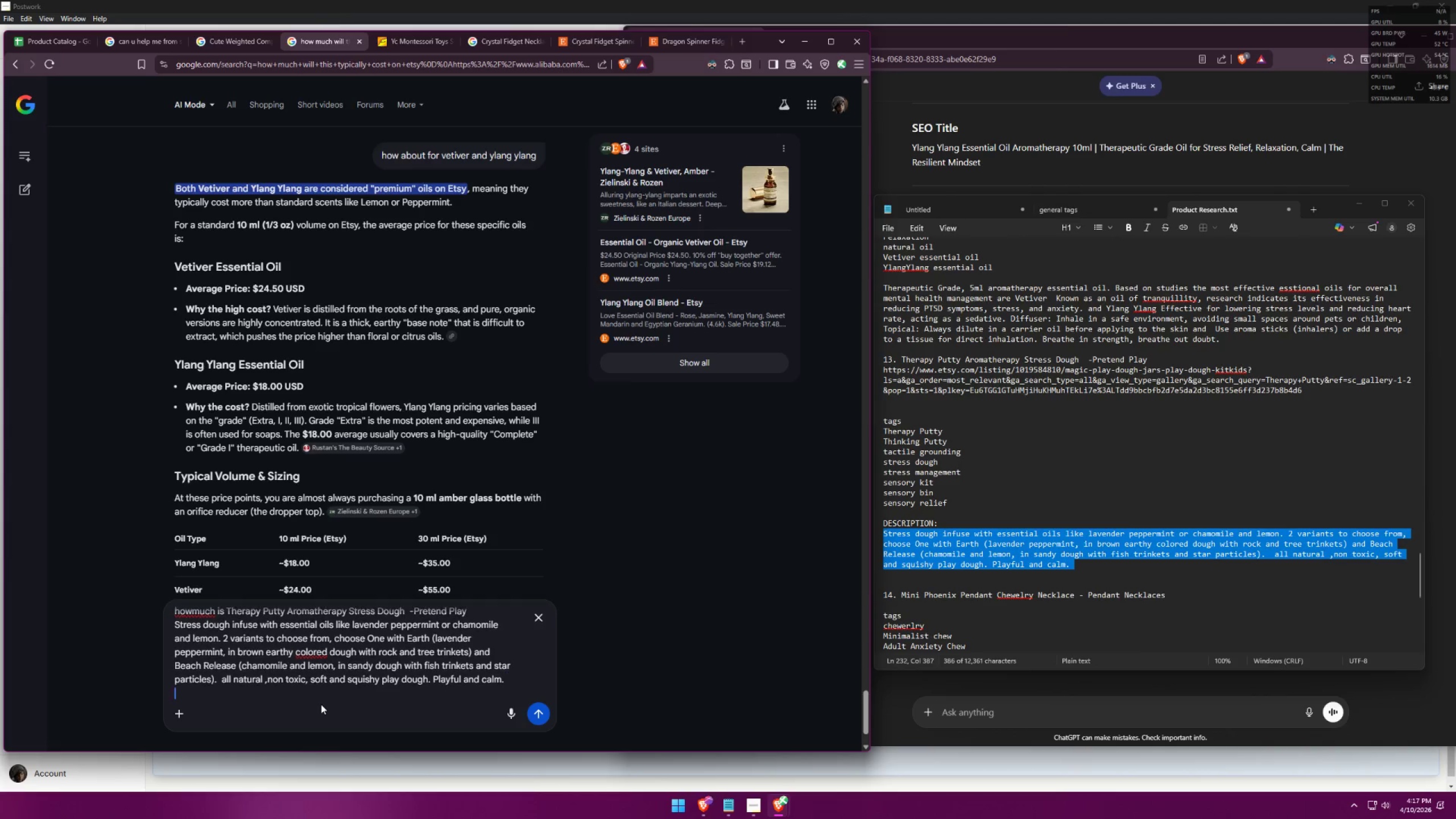 
key(Shift+Enter)
 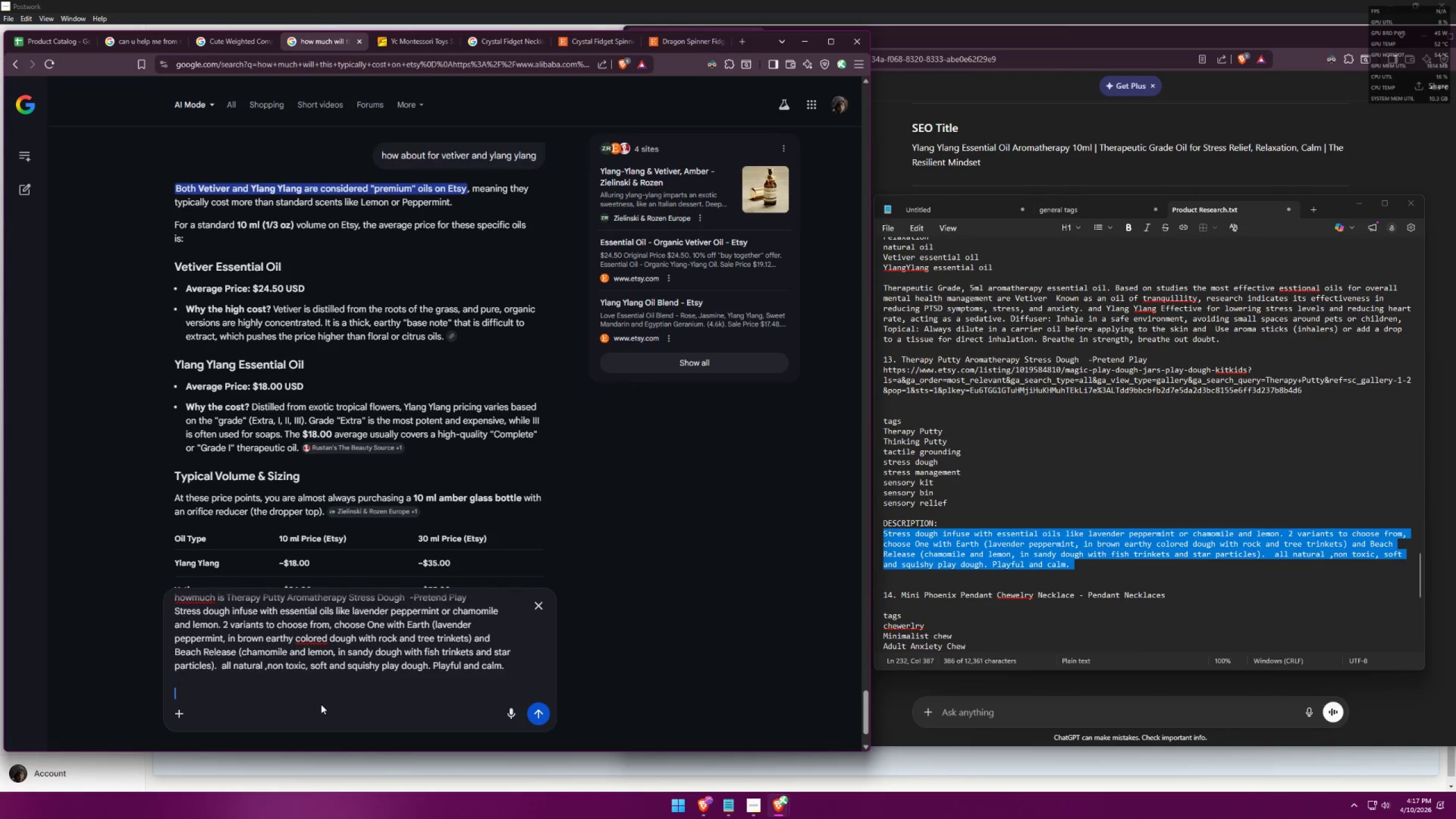 
type(and t)
key(Backspace)
type(for that choices, wht )
key(Backspace)
key(Backspace)
key(Backspace)
key(Backspace)
key(Backspace)
type( with the same price point for the choices, typically in what size )
key(Backspace)
type(/volume?)
 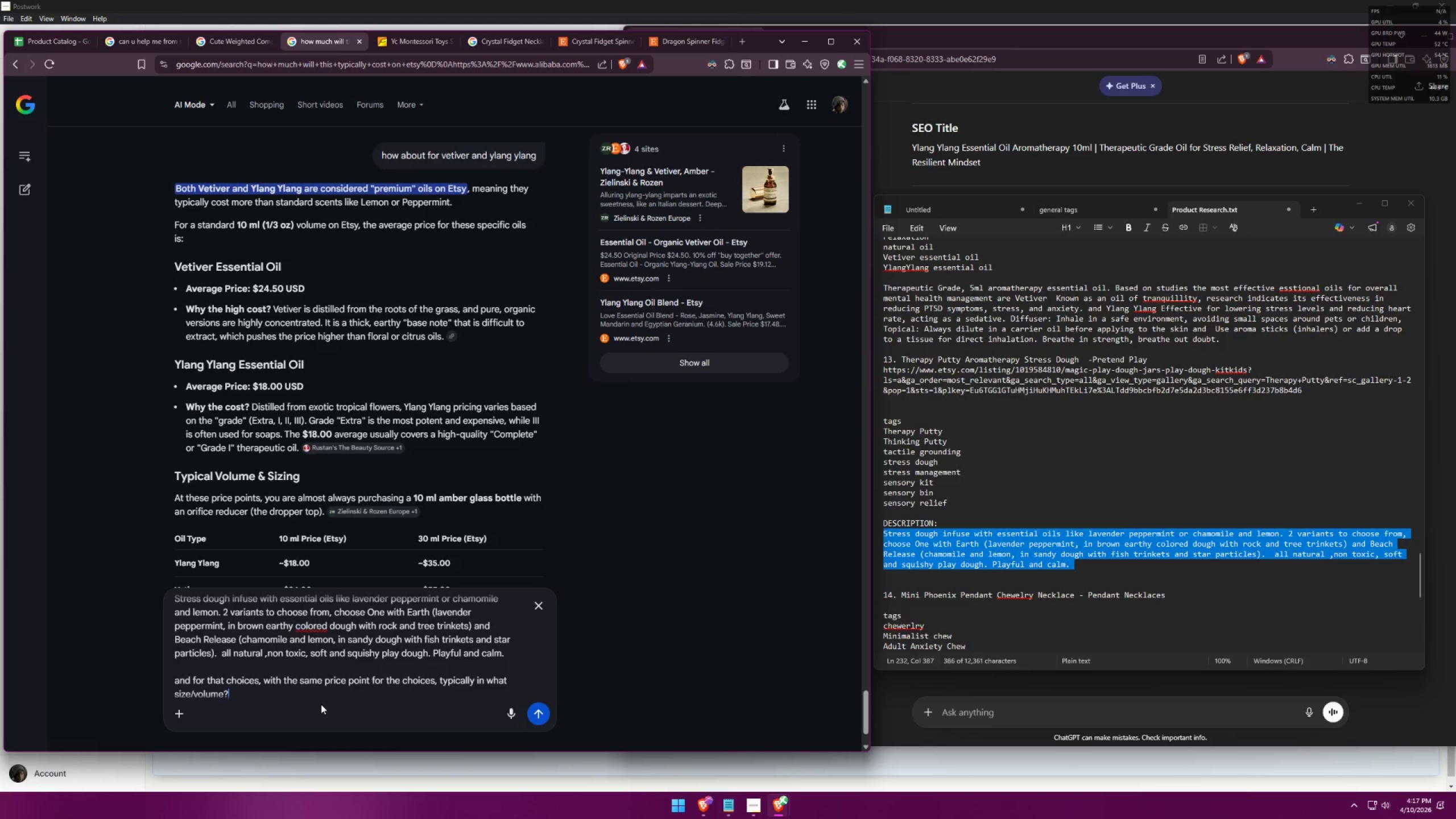 
key(Enter)
 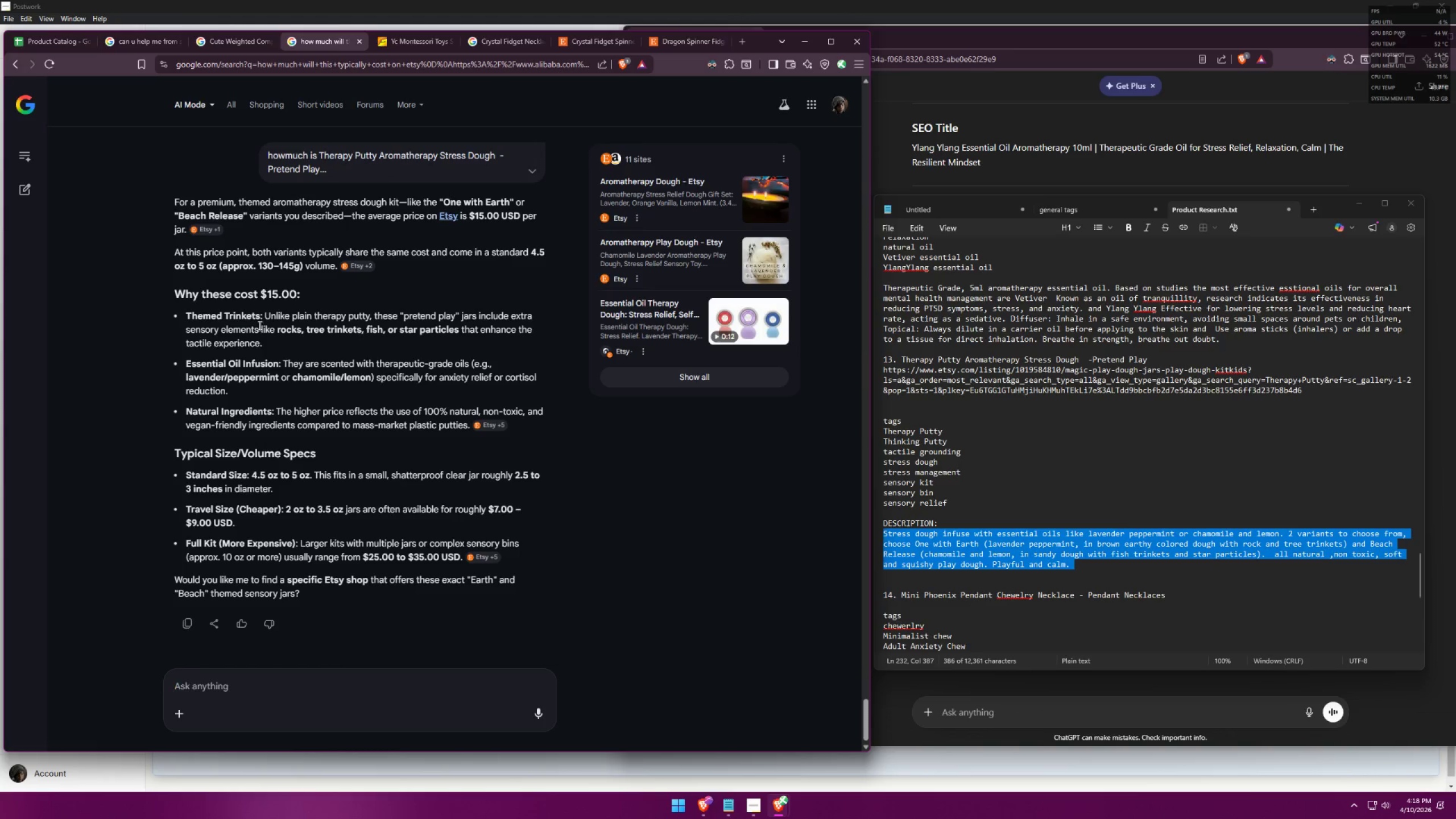 
wait(21.34)
 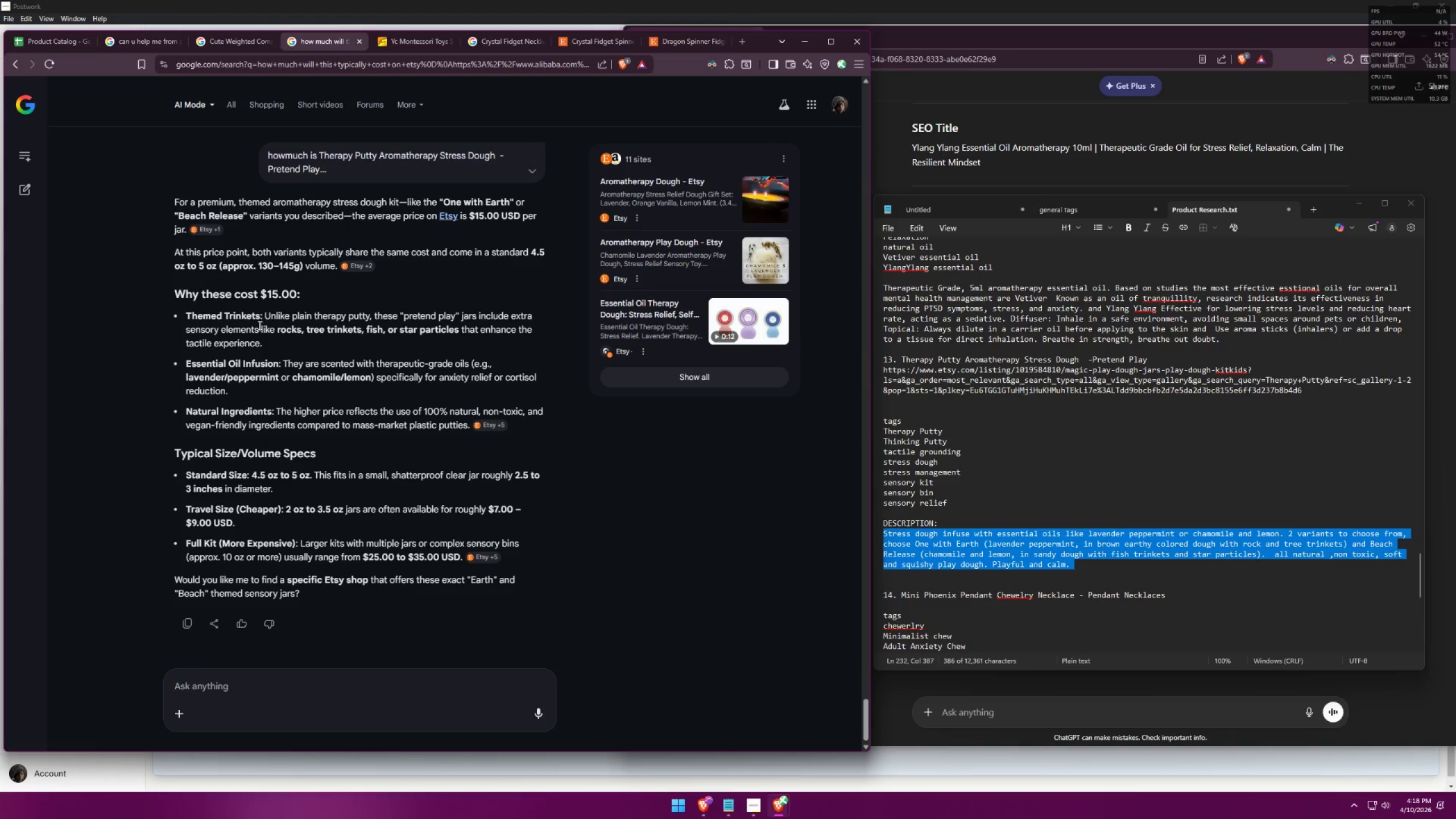 
left_click([353, 692])
 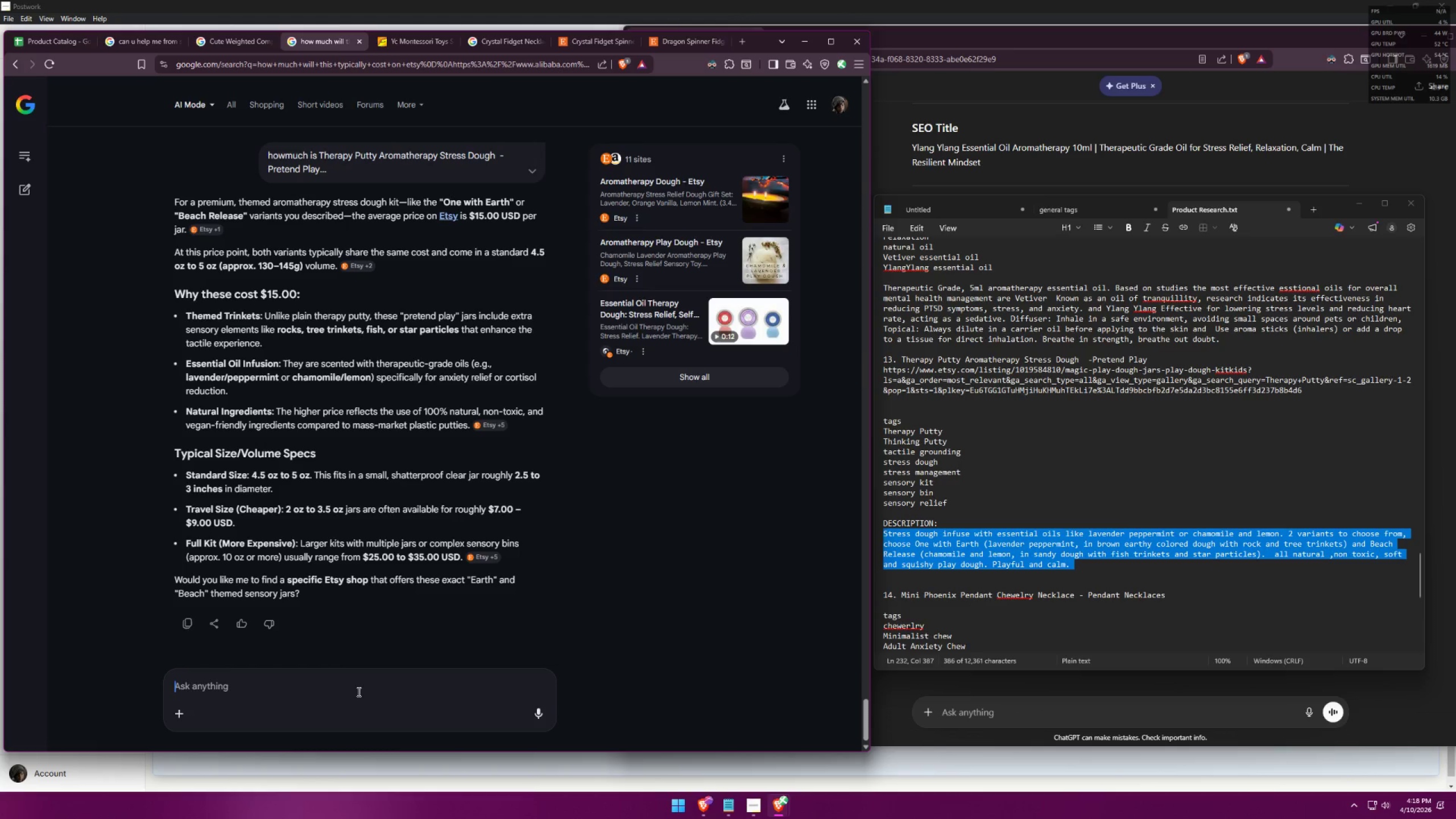 
type(well for 15 wghat is the ideal )
 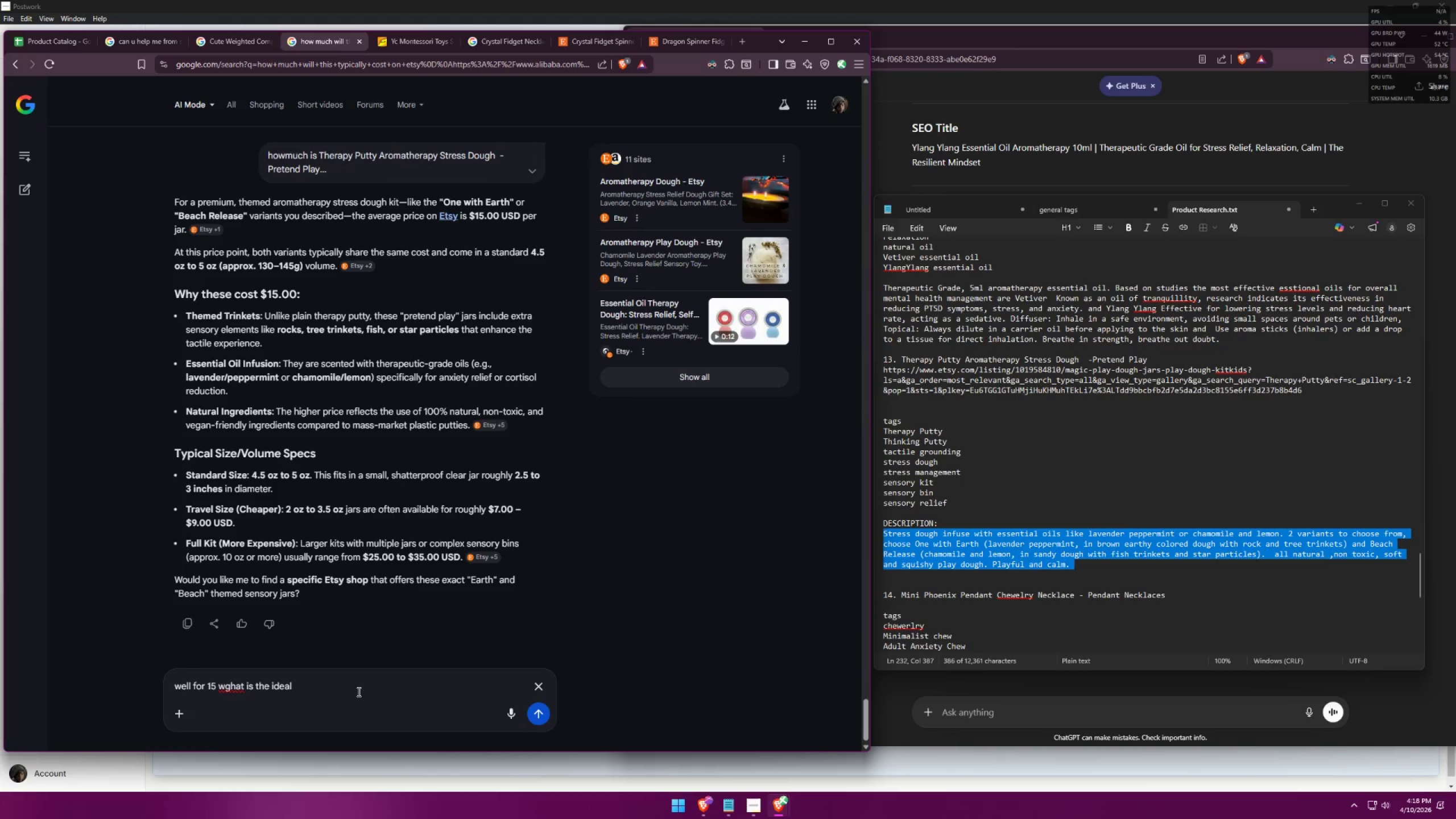 
wait(6.02)
 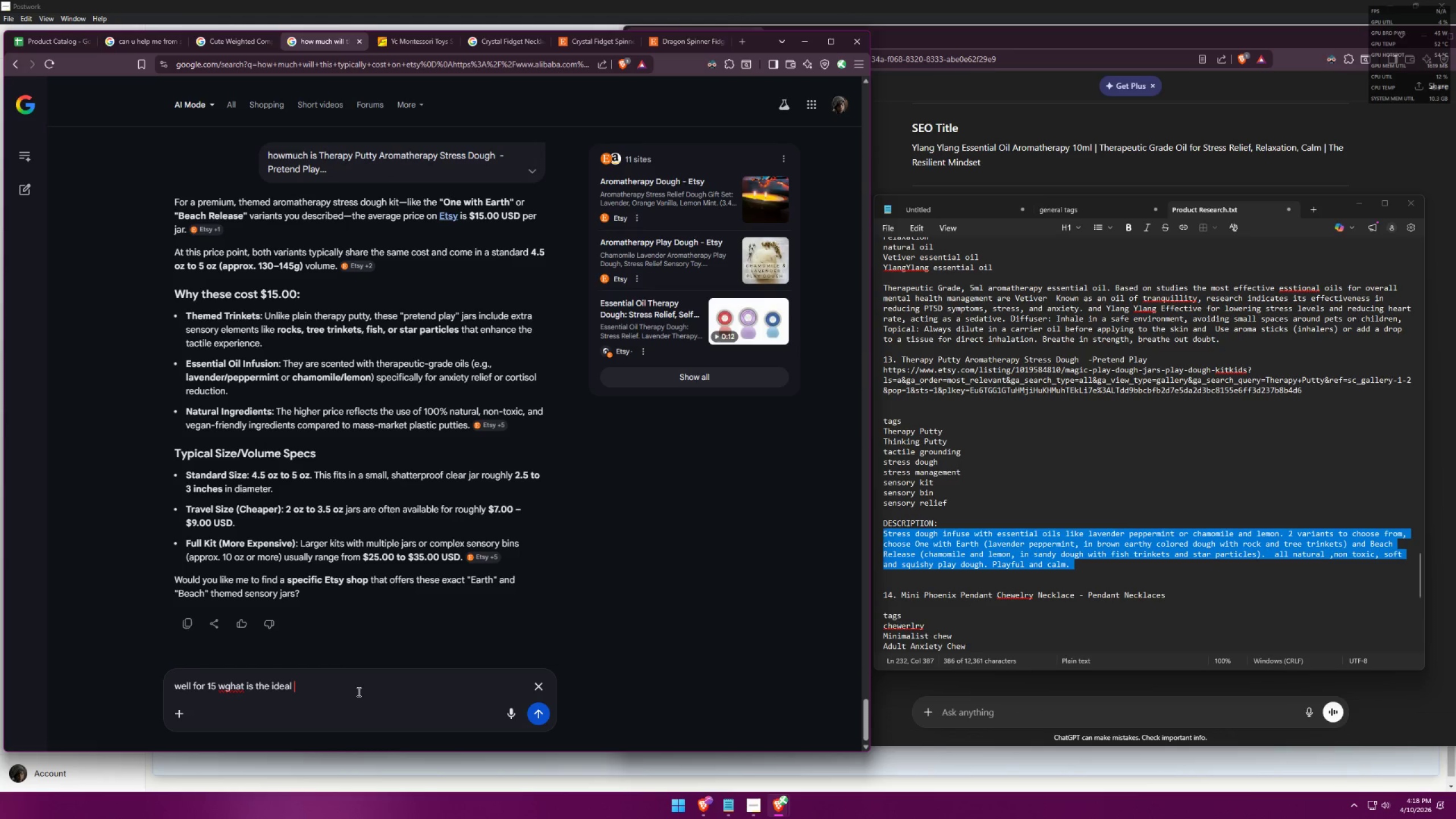 
type(volume)
 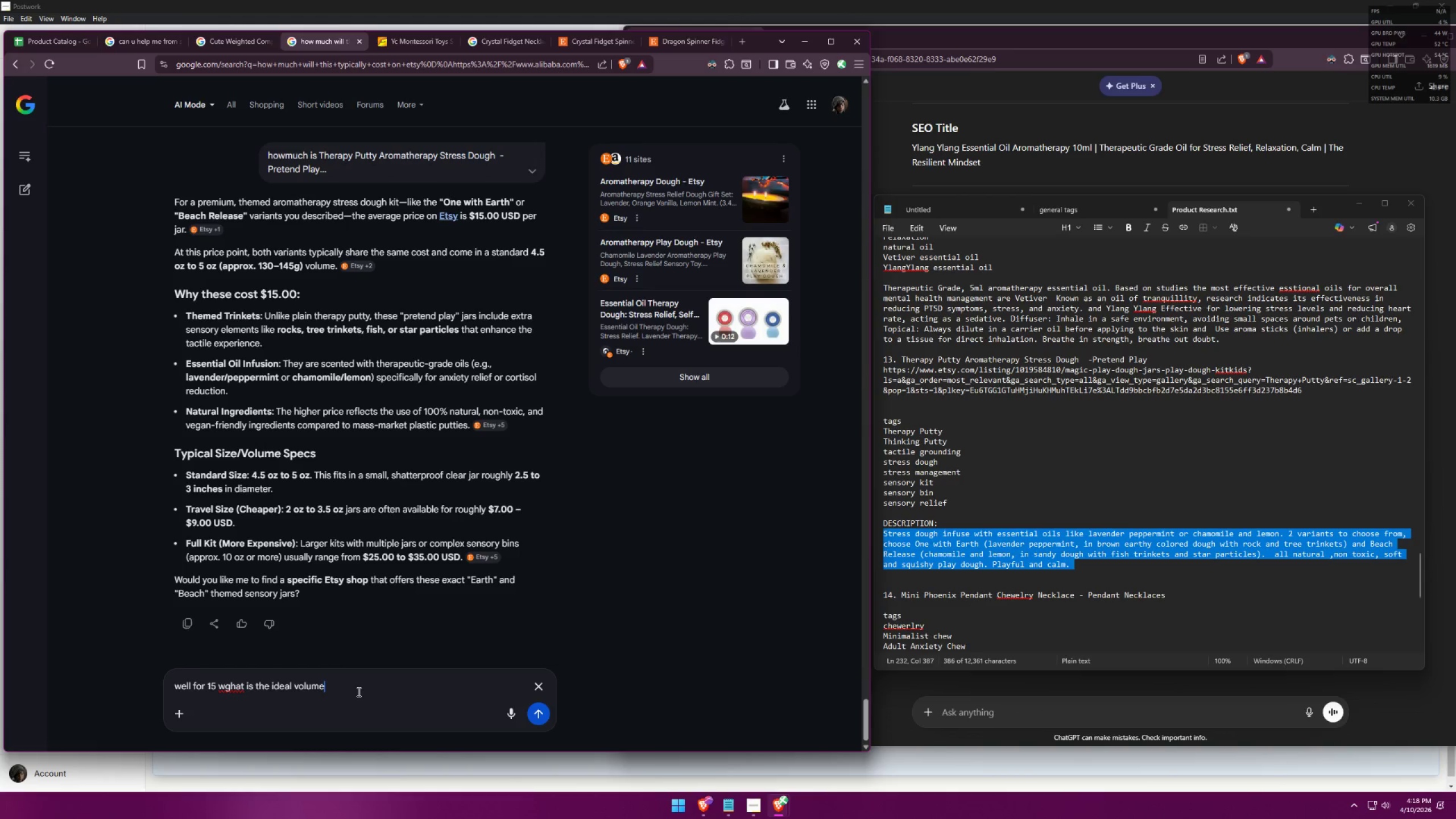 
key(Enter)
 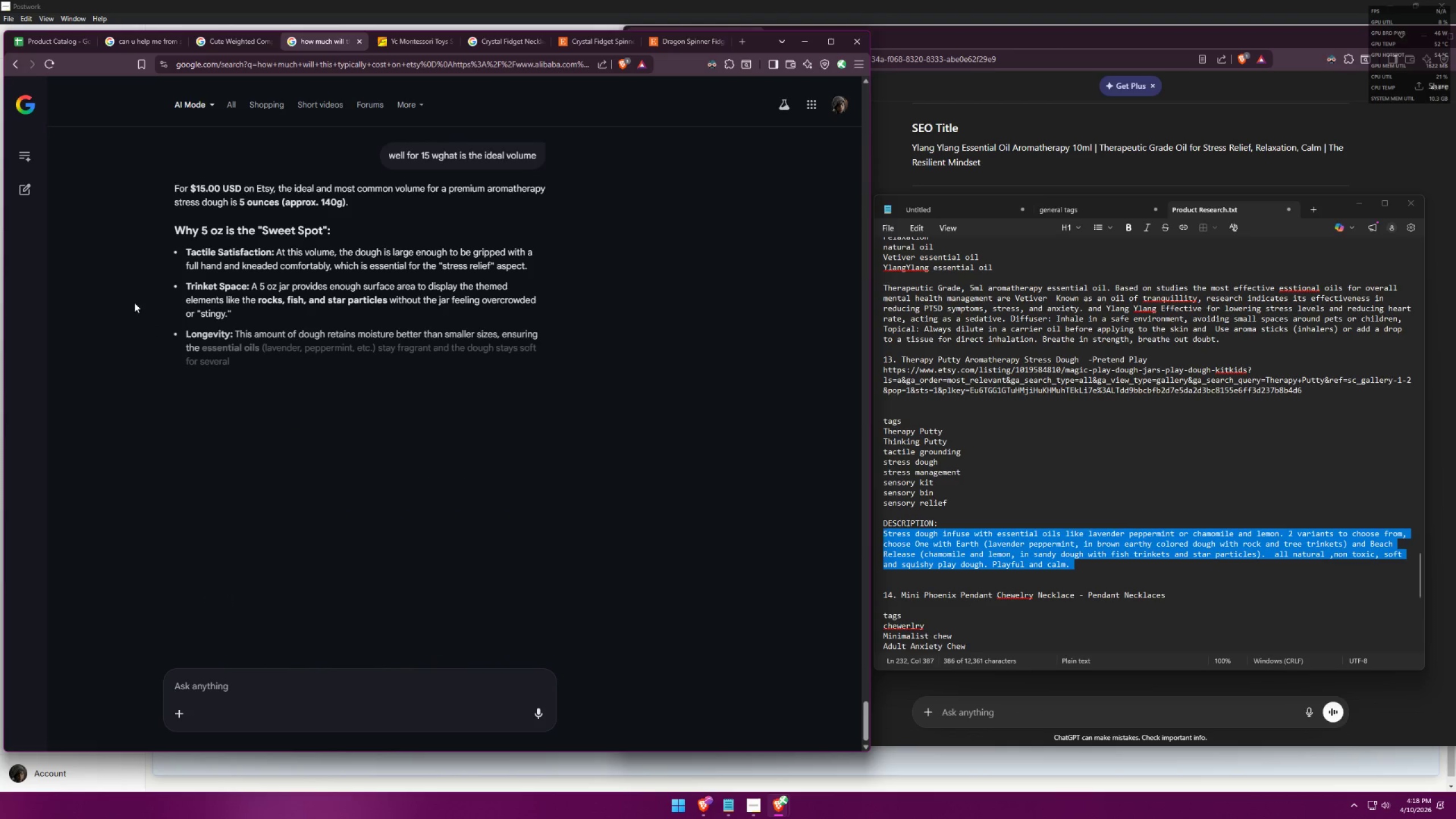 
mouse_move([51, 62])
 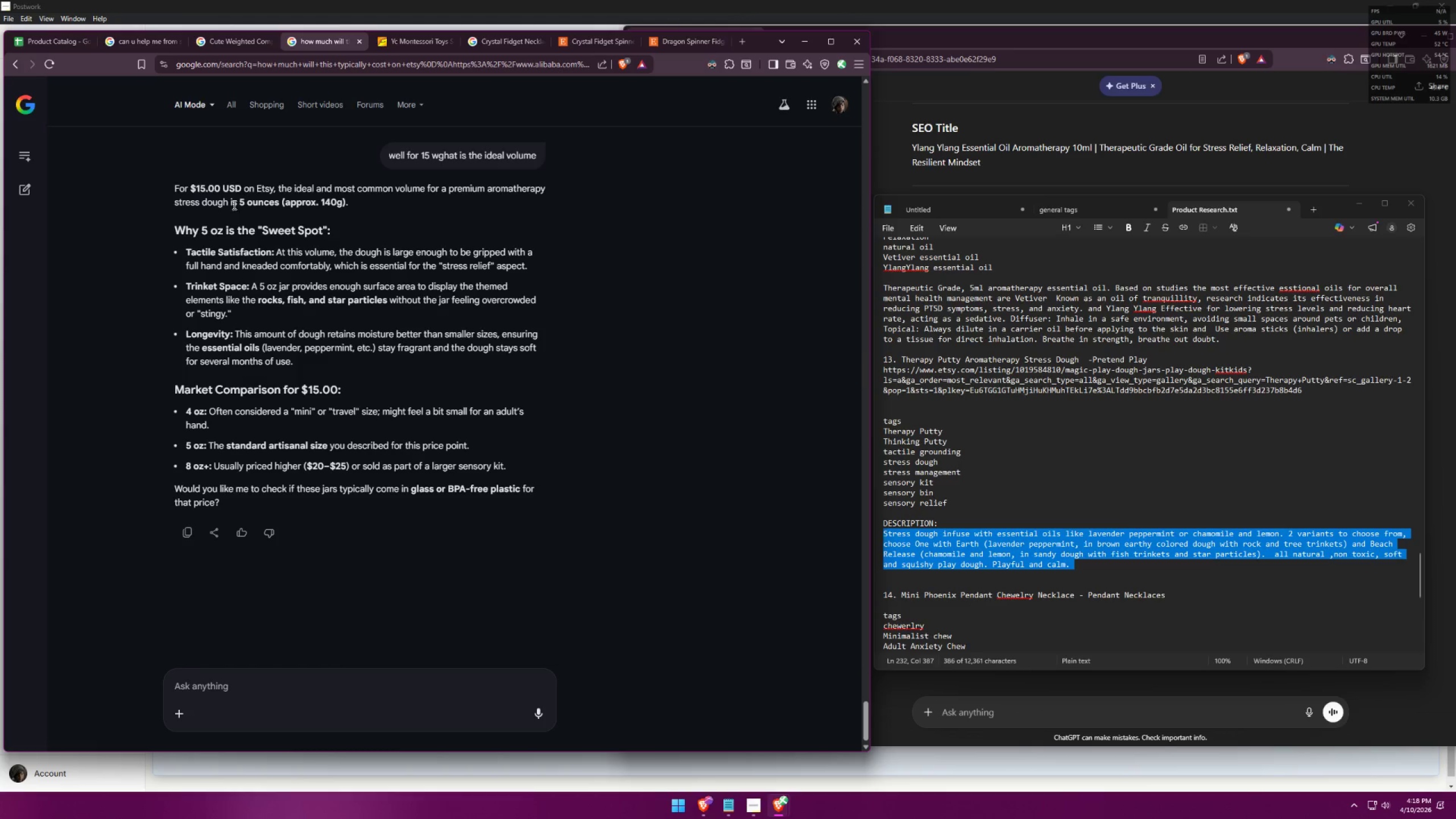 
left_click_drag(start_coordinate=[241, 203], to_coordinate=[385, 201])
 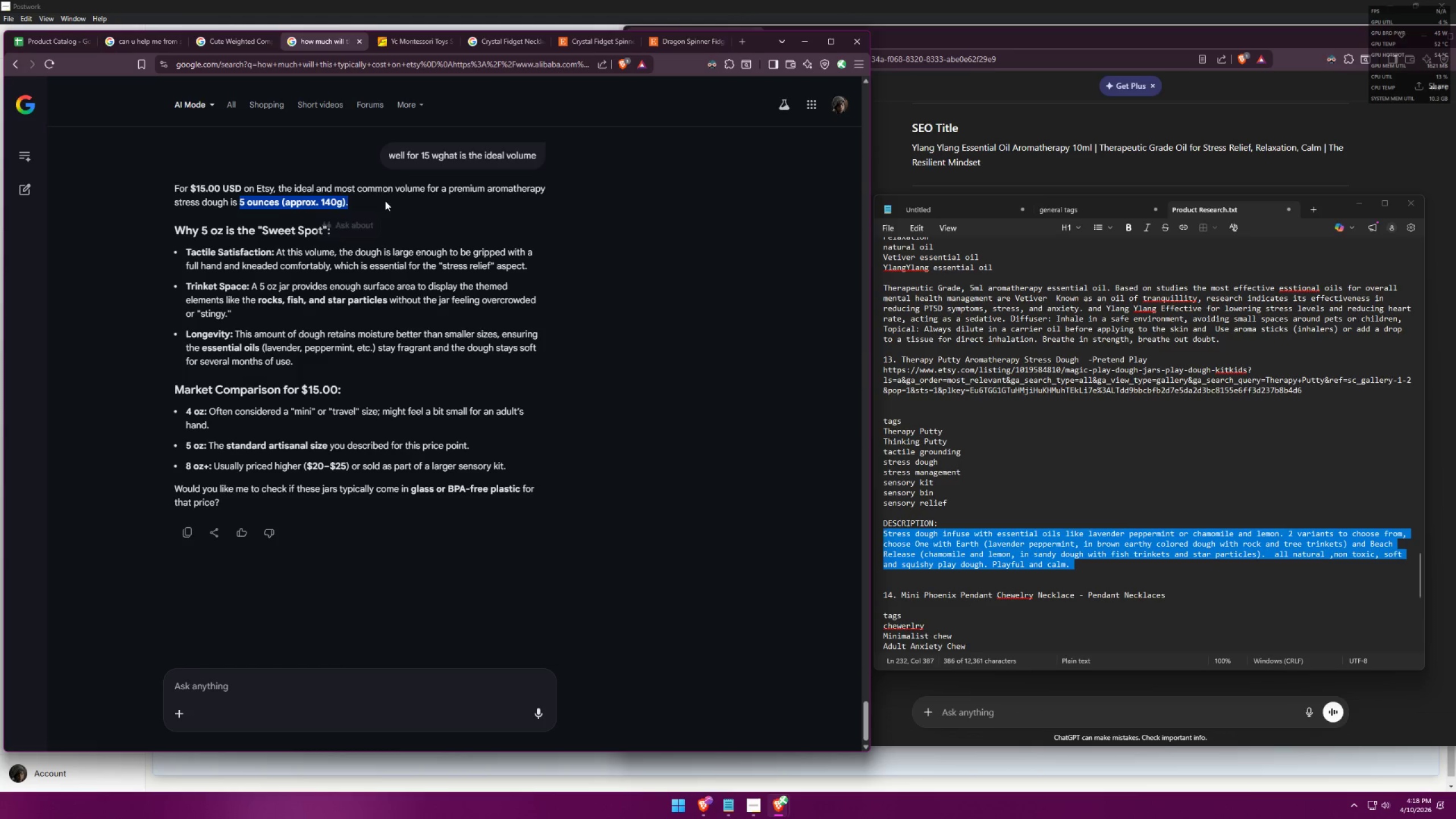 
key(Control+ControlLeft)
 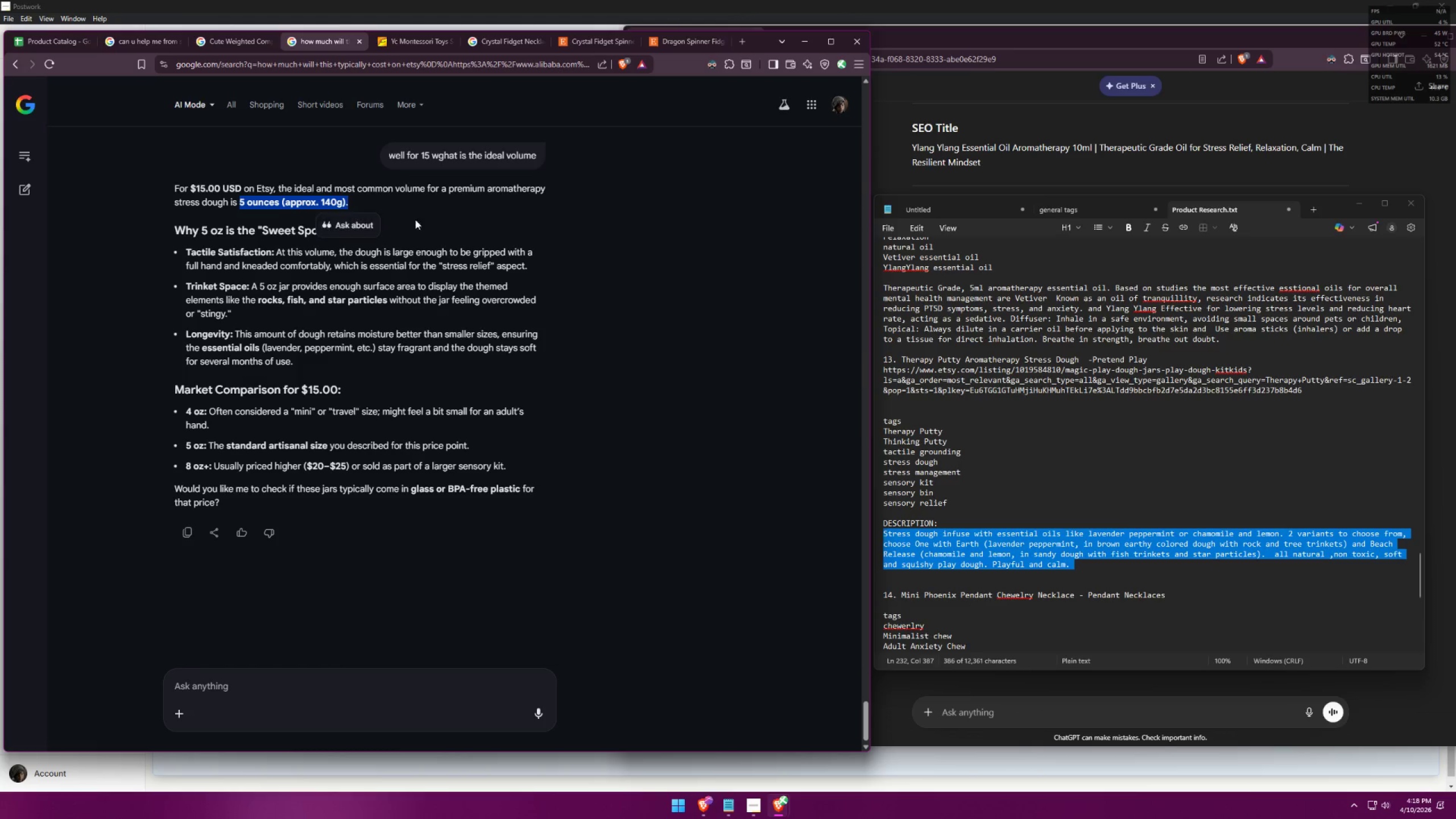 
key(Control+C)
 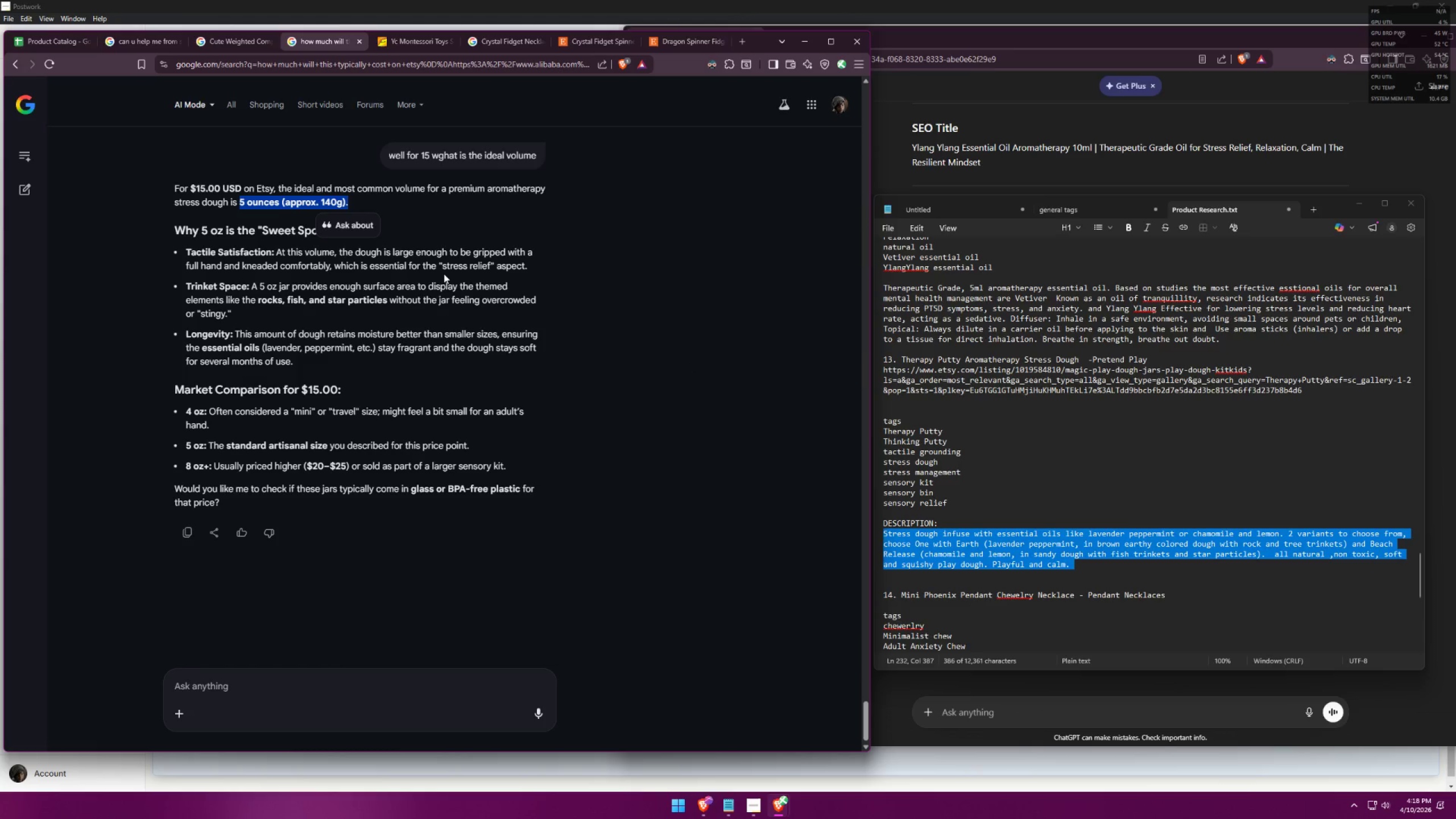 
left_click([444, 274])
 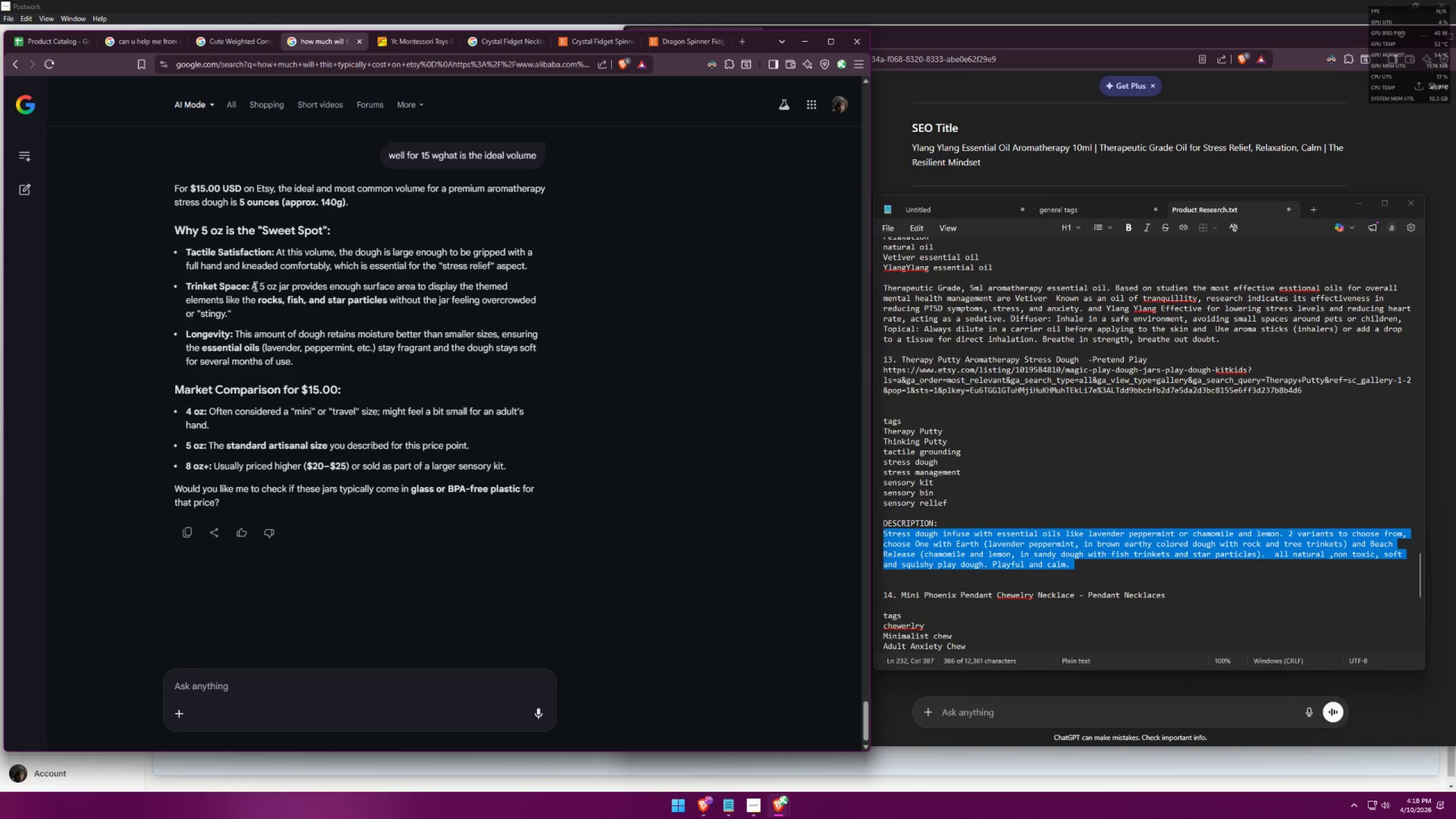 
left_click_drag(start_coordinate=[250, 285], to_coordinate=[292, 286])
 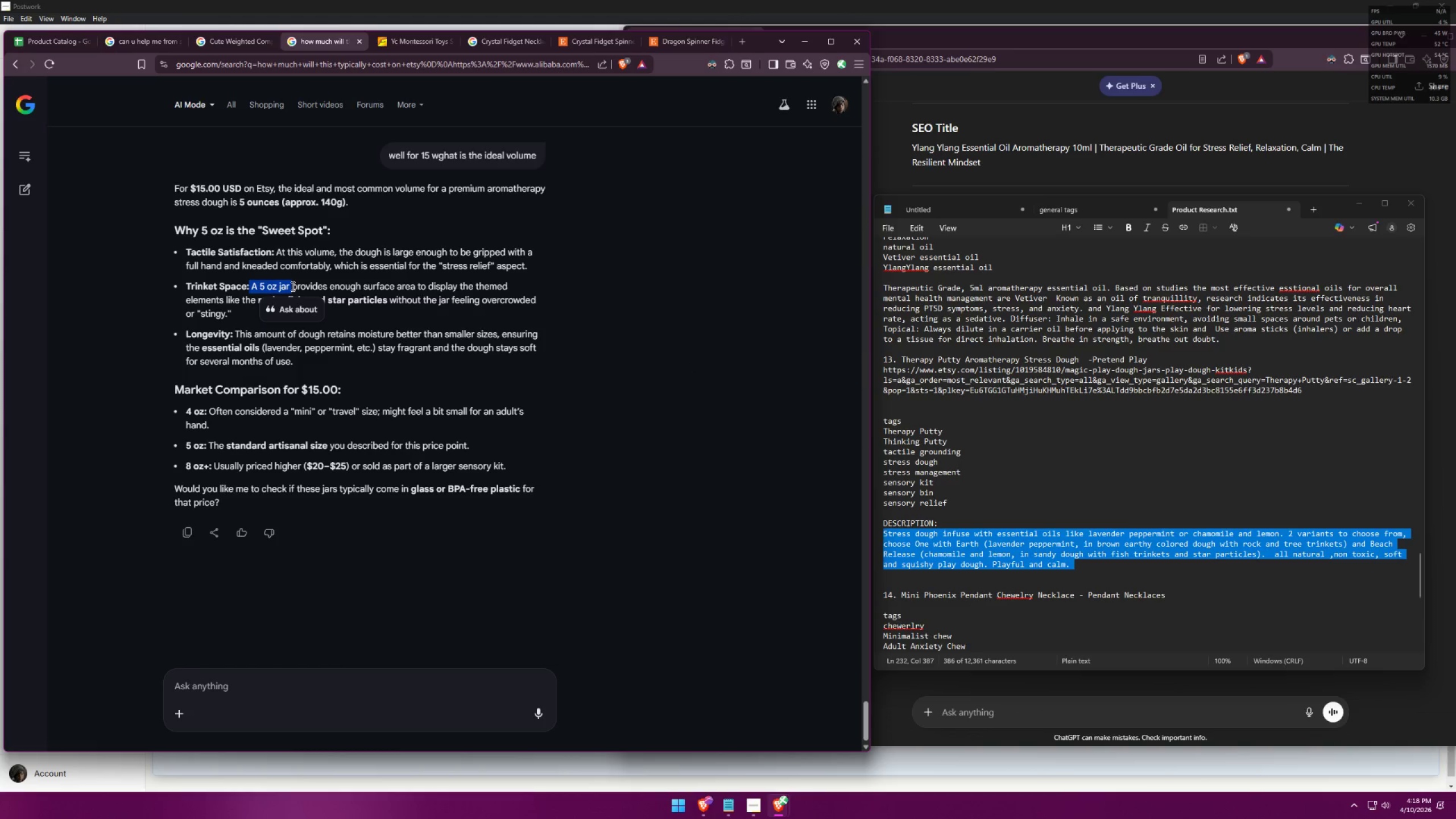 
key(Control+ControlLeft)
 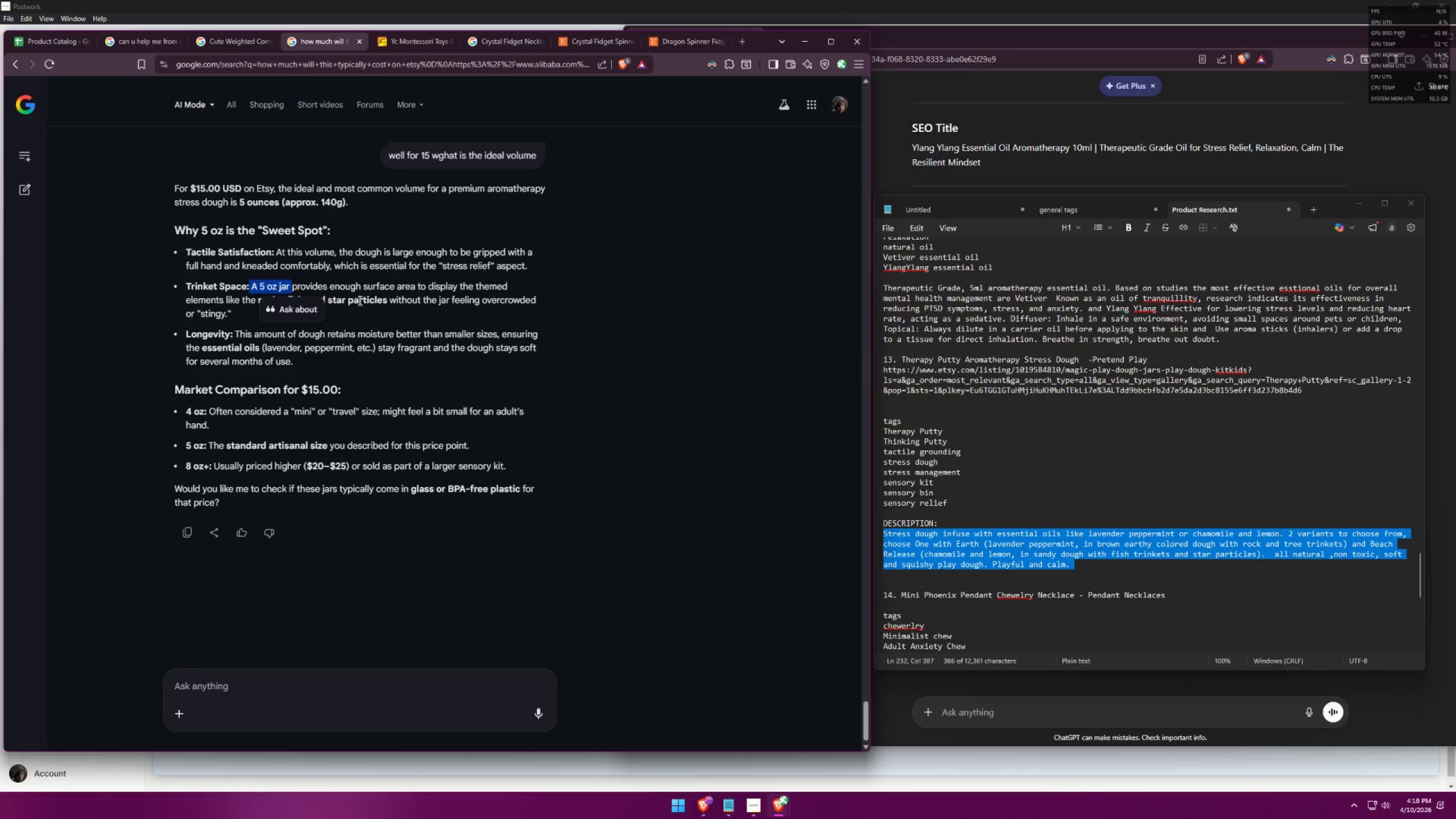 
key(Control+C)
 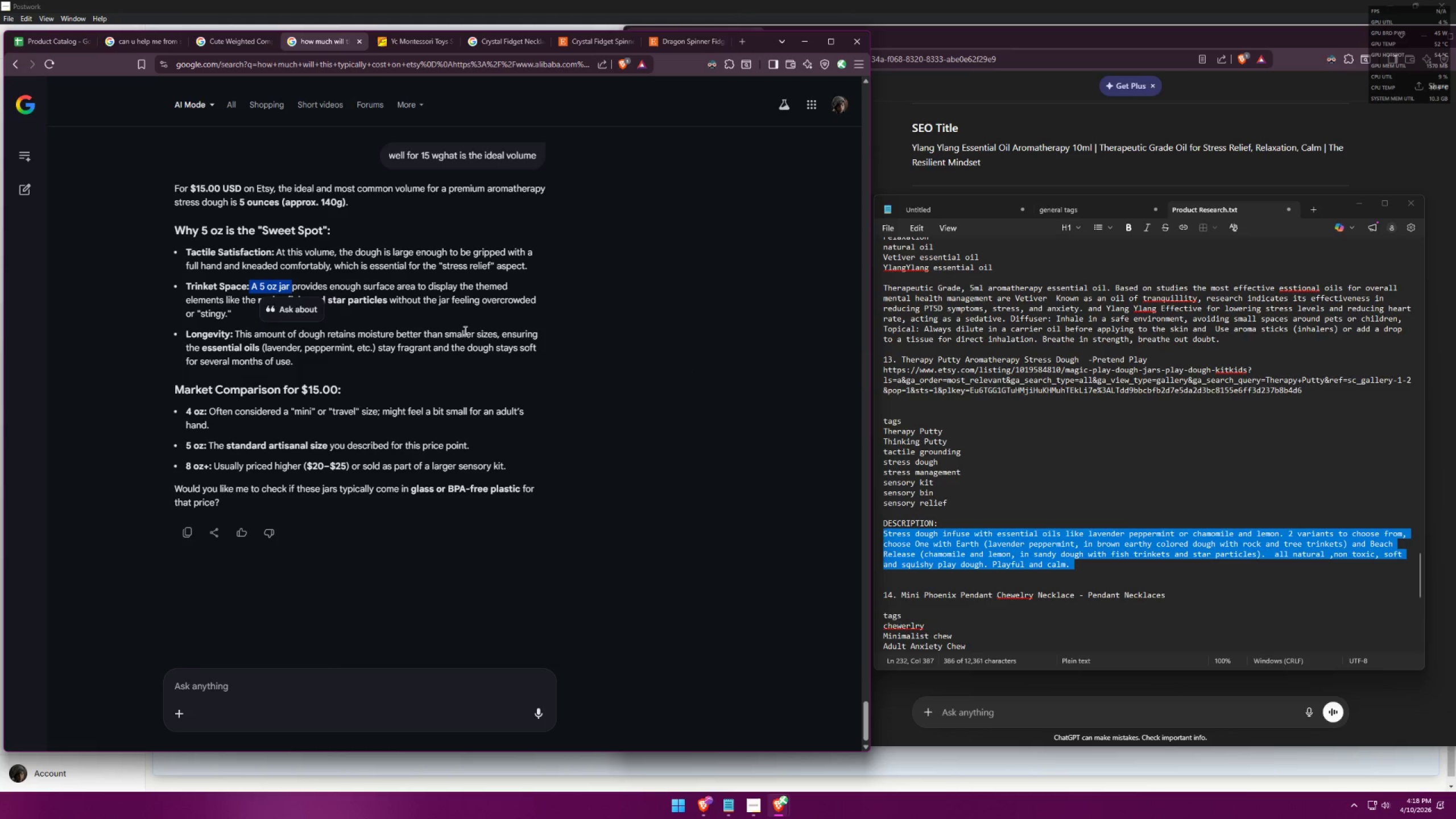 
left_click([464, 330])
 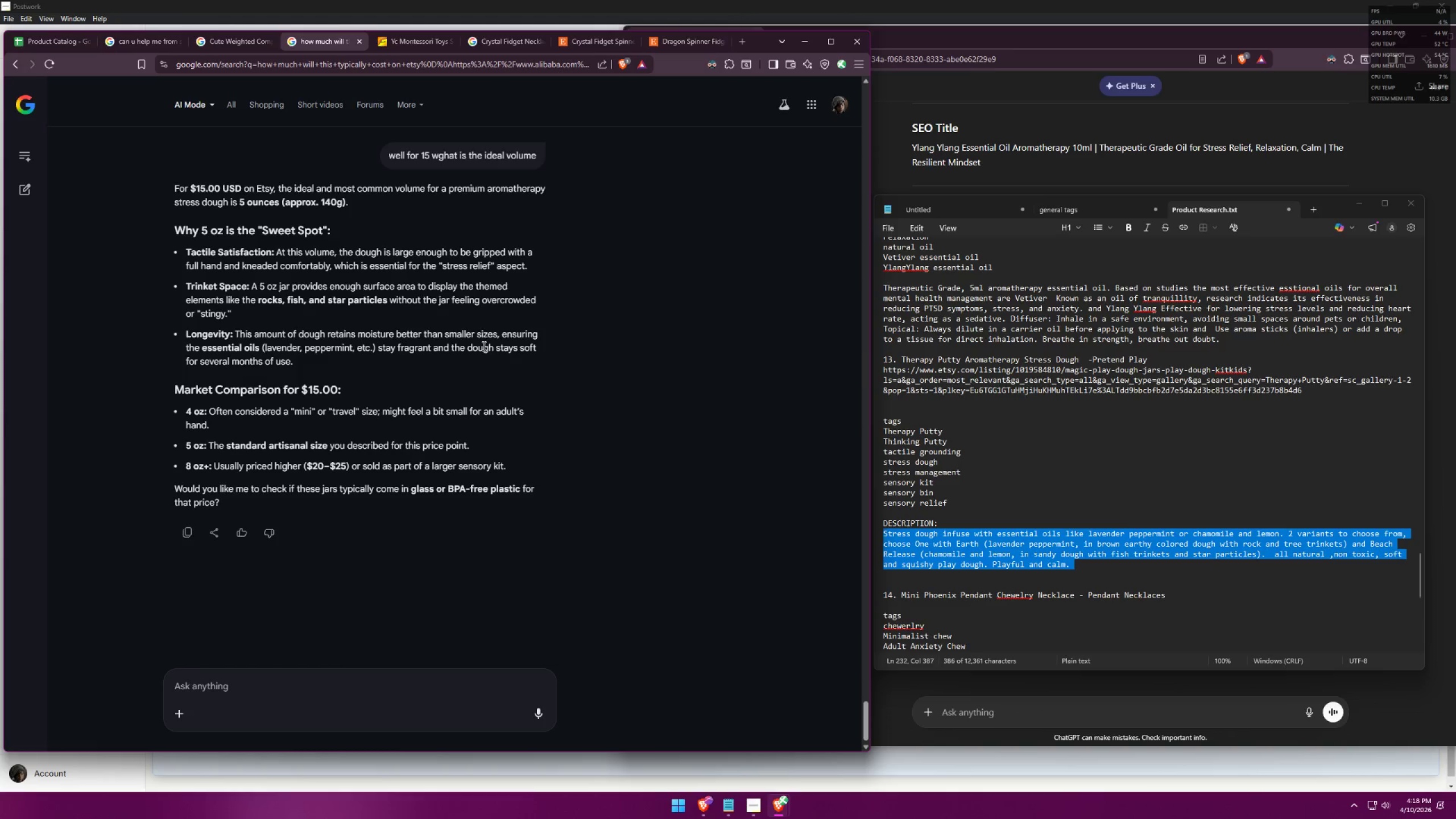 
left_click([1126, 564])
 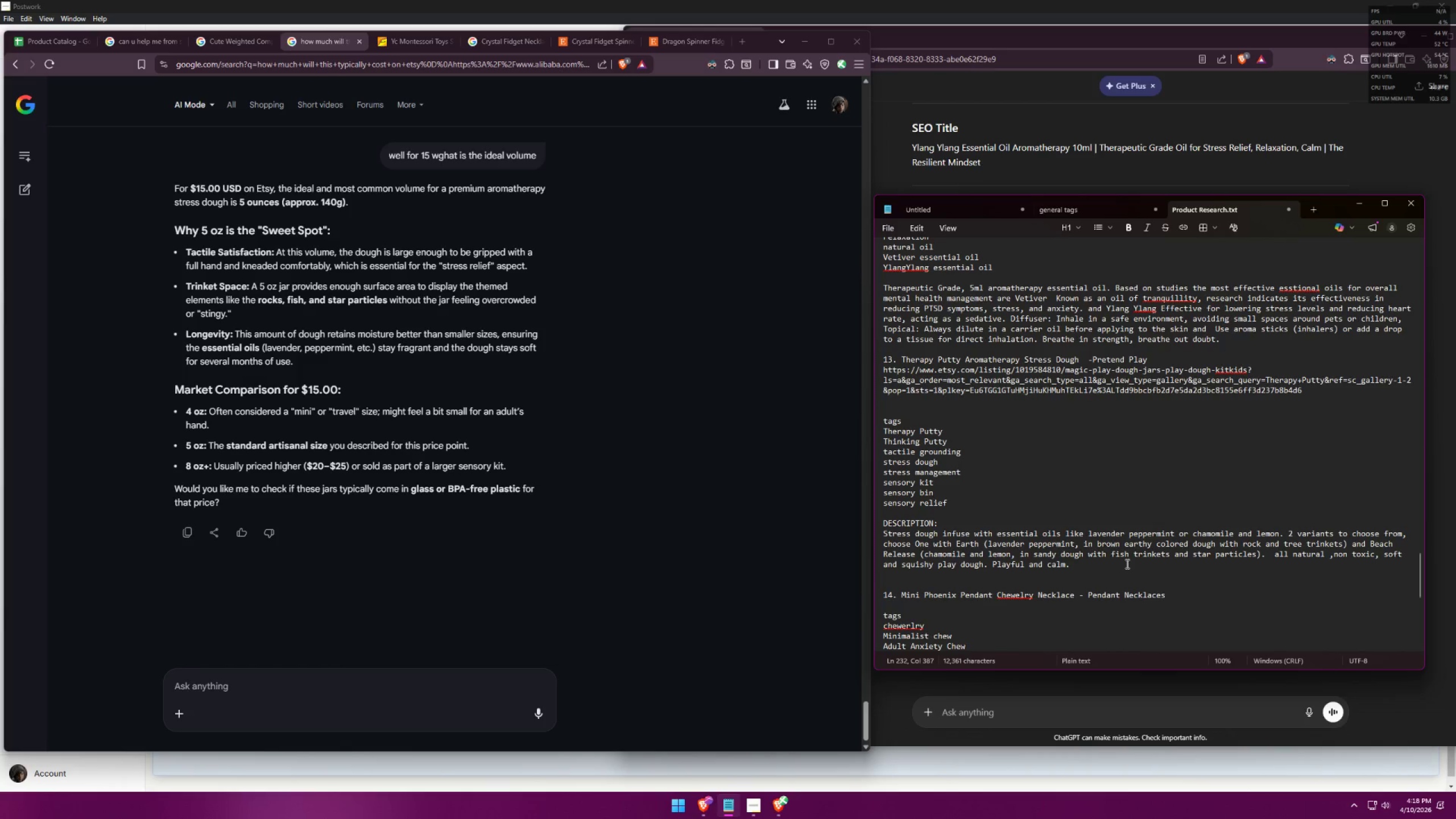 
key(Control+ControlLeft)
 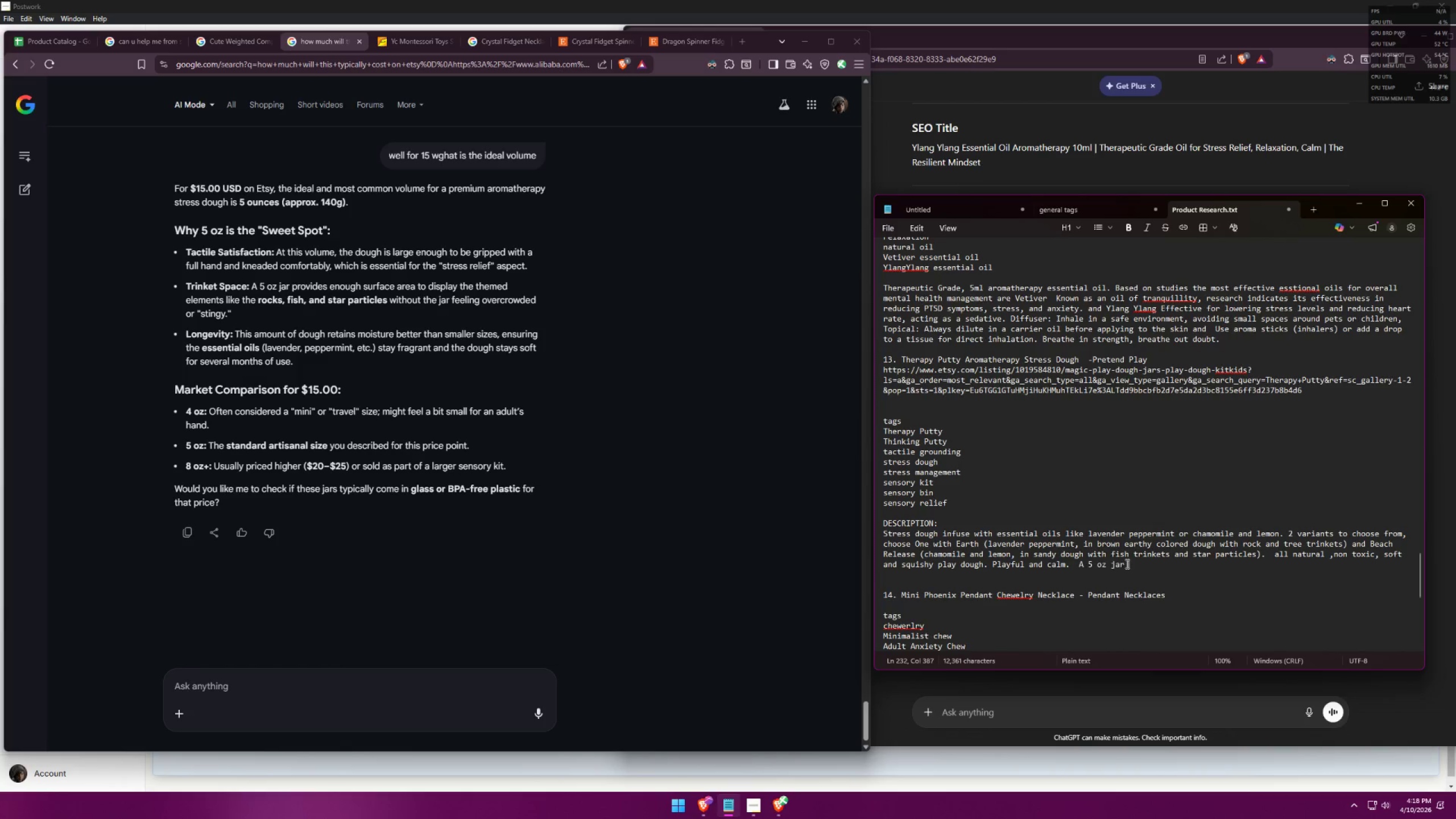 
key(Control+V)
 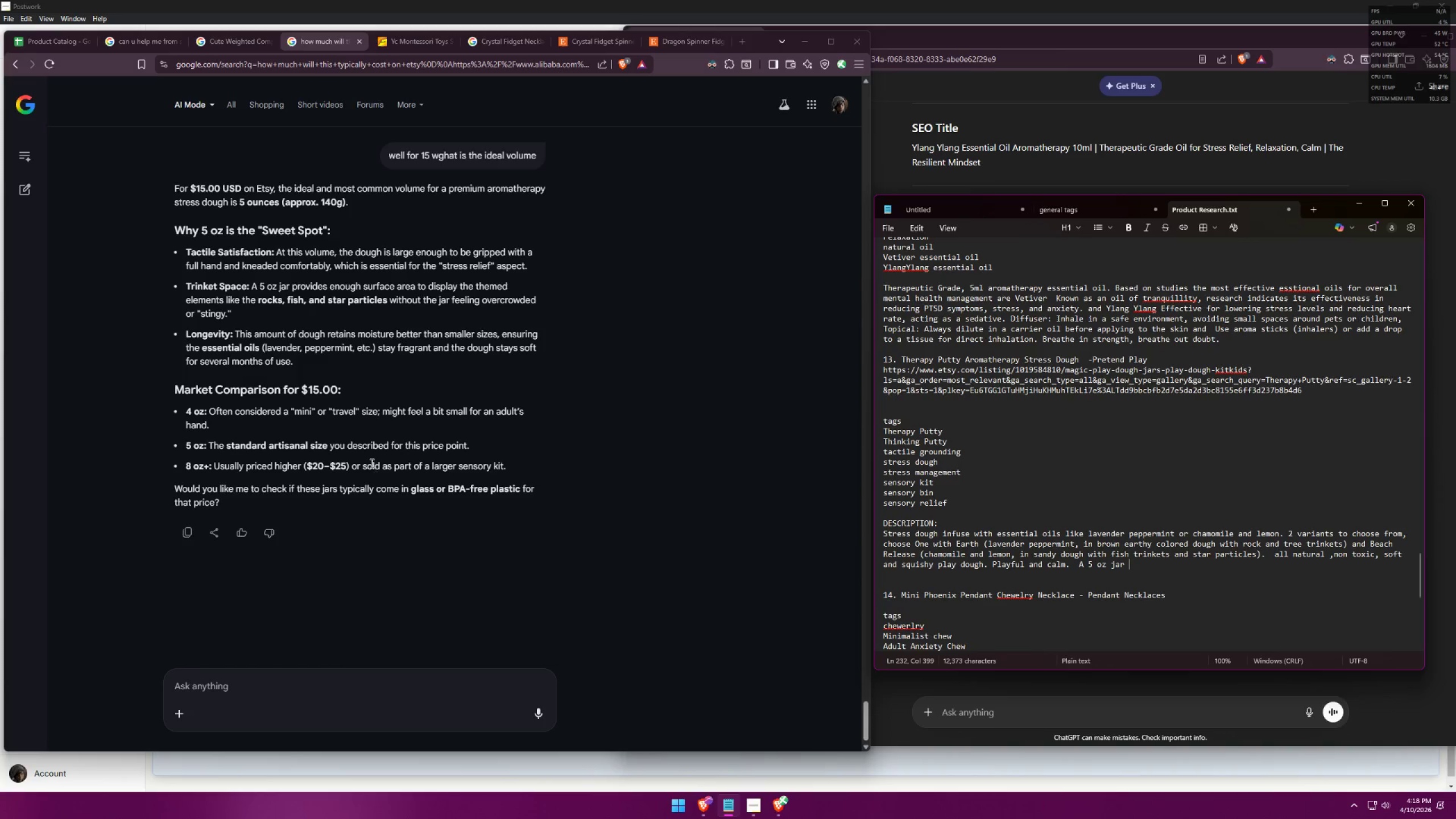 
wait(14.02)
 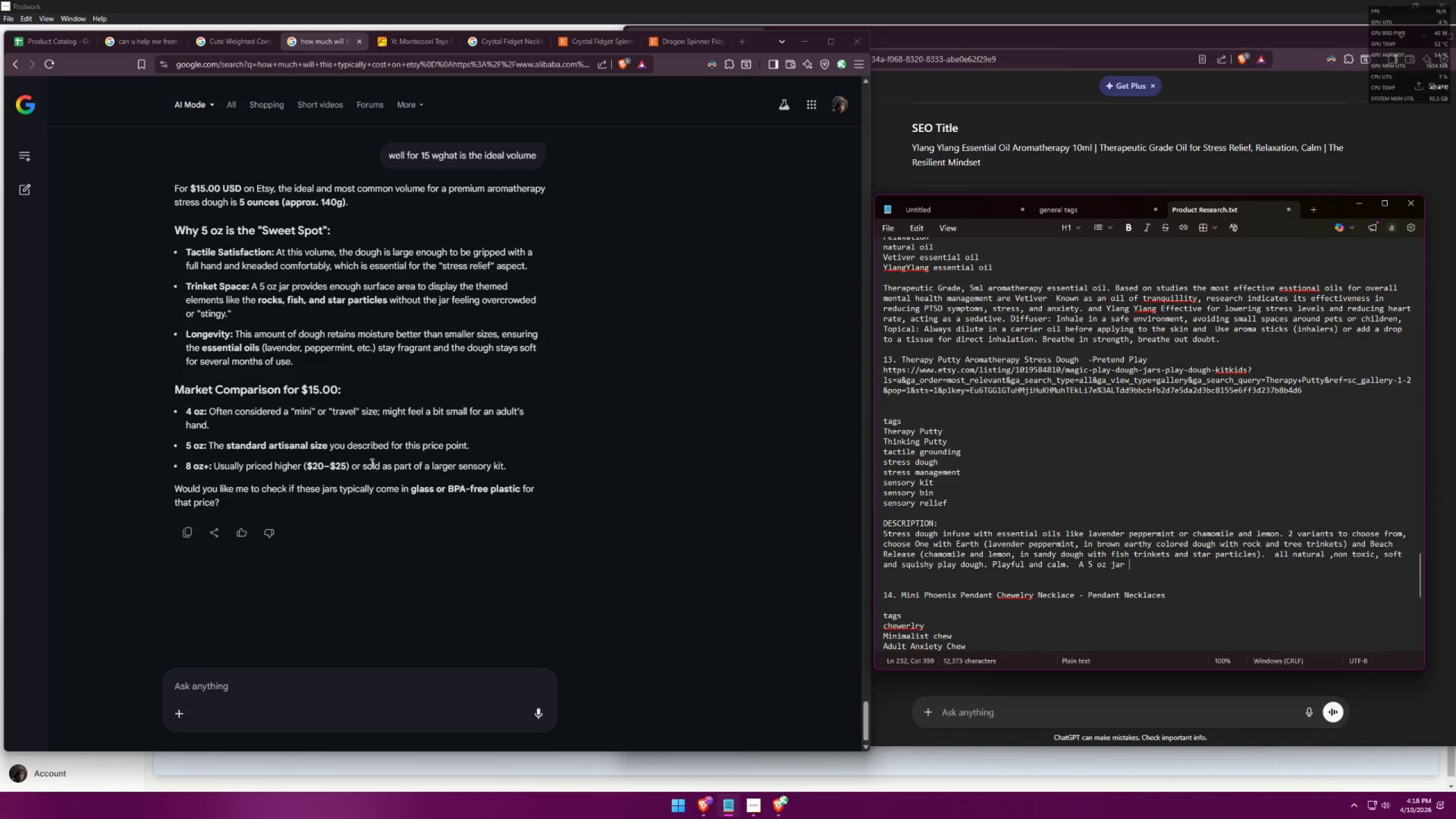 
left_click([68, 43])
 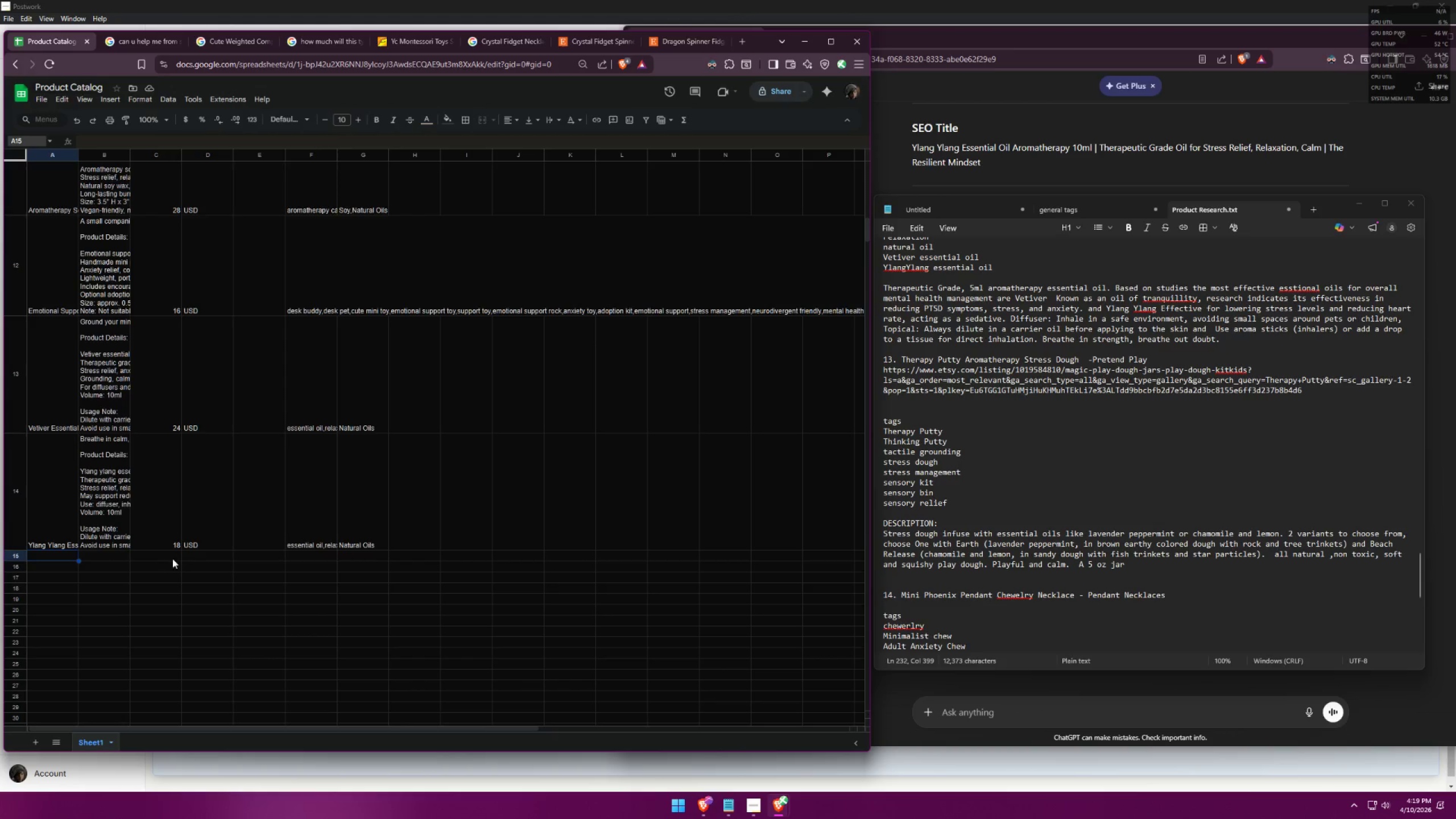 
double_click([168, 559])
 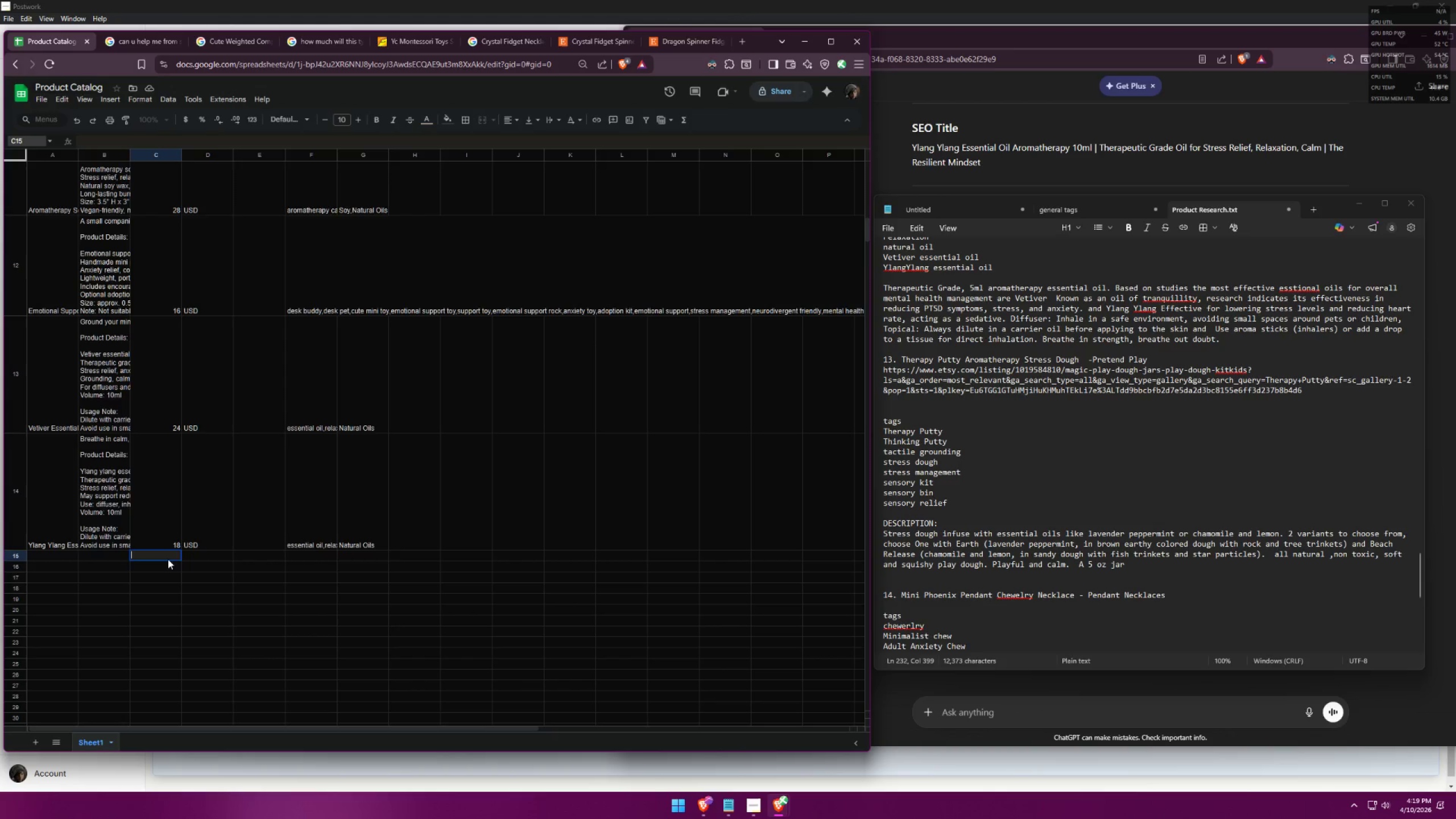 
type(15)
 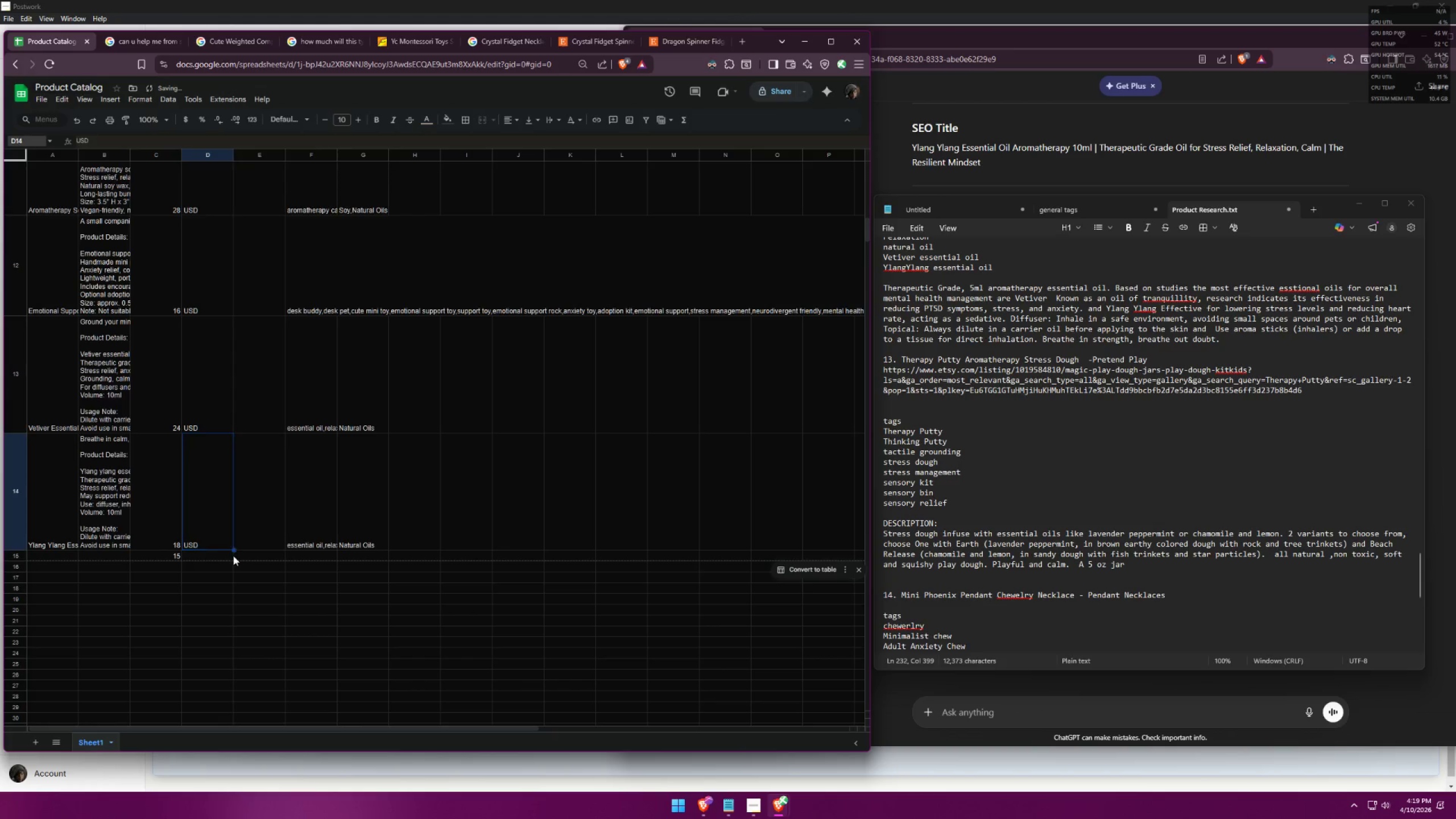 
left_click_drag(start_coordinate=[234, 551], to_coordinate=[230, 557])
 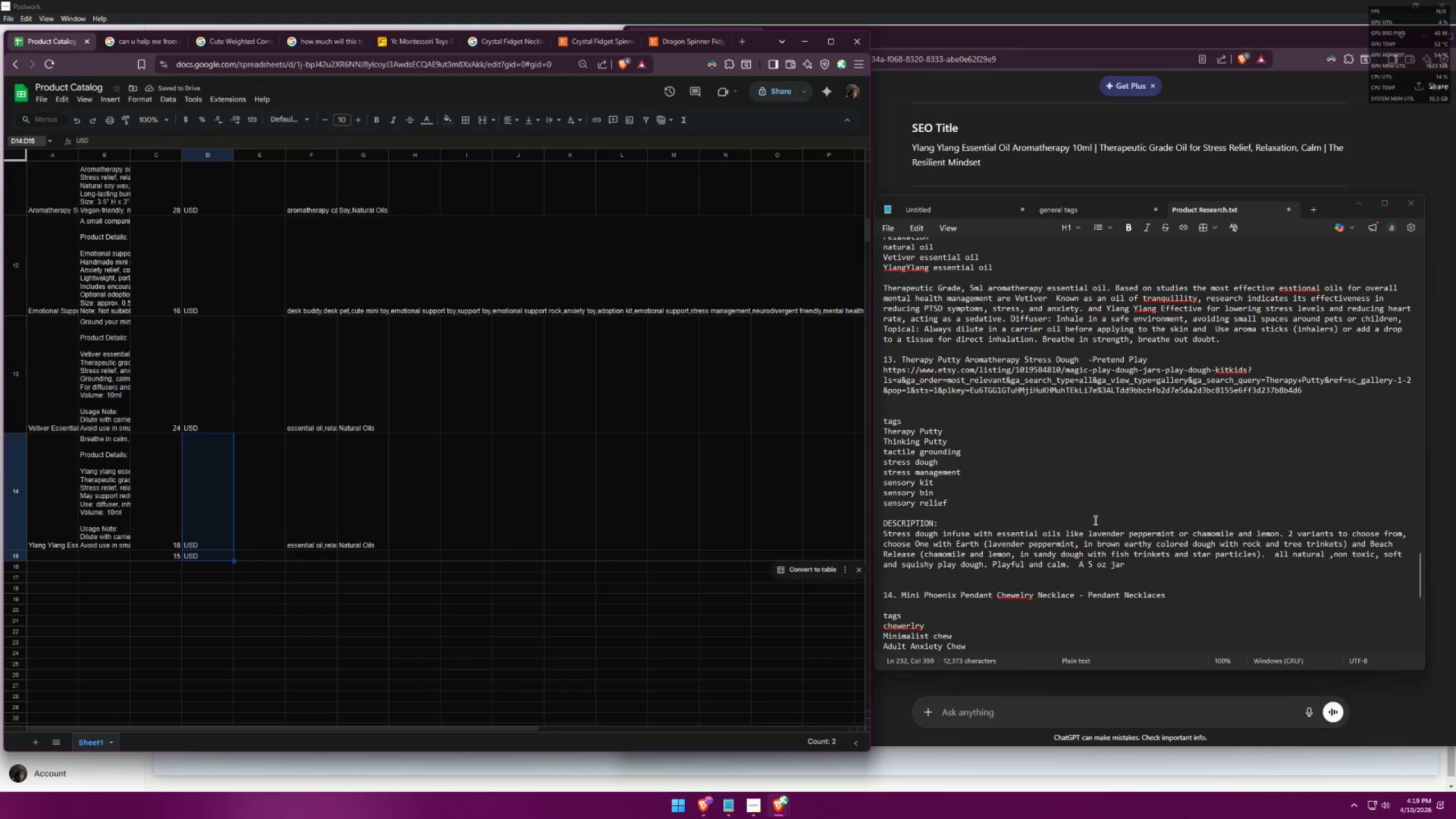 
wait(5.48)
 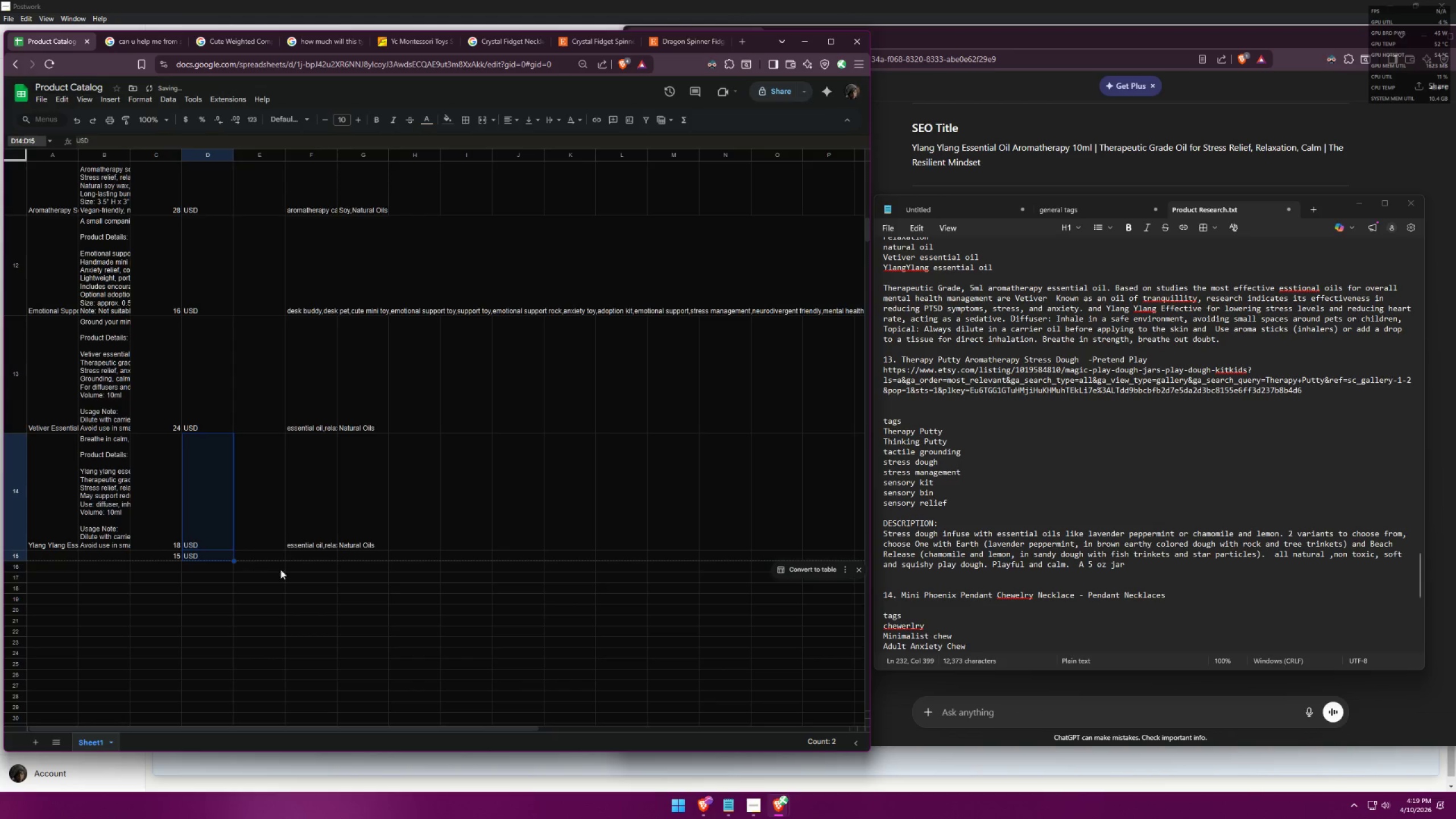 
left_click([123, 46])
 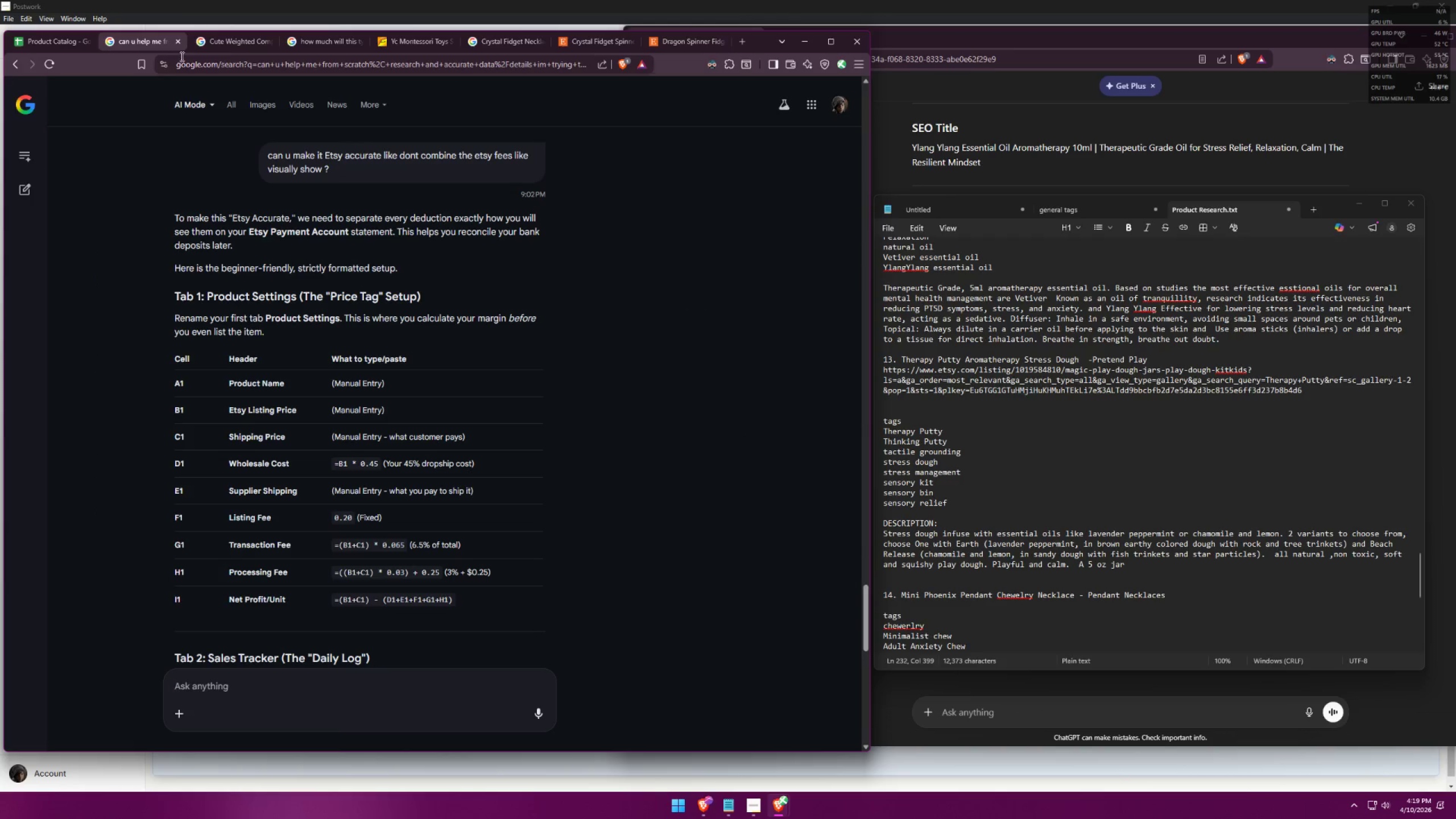 
left_click([228, 55])
 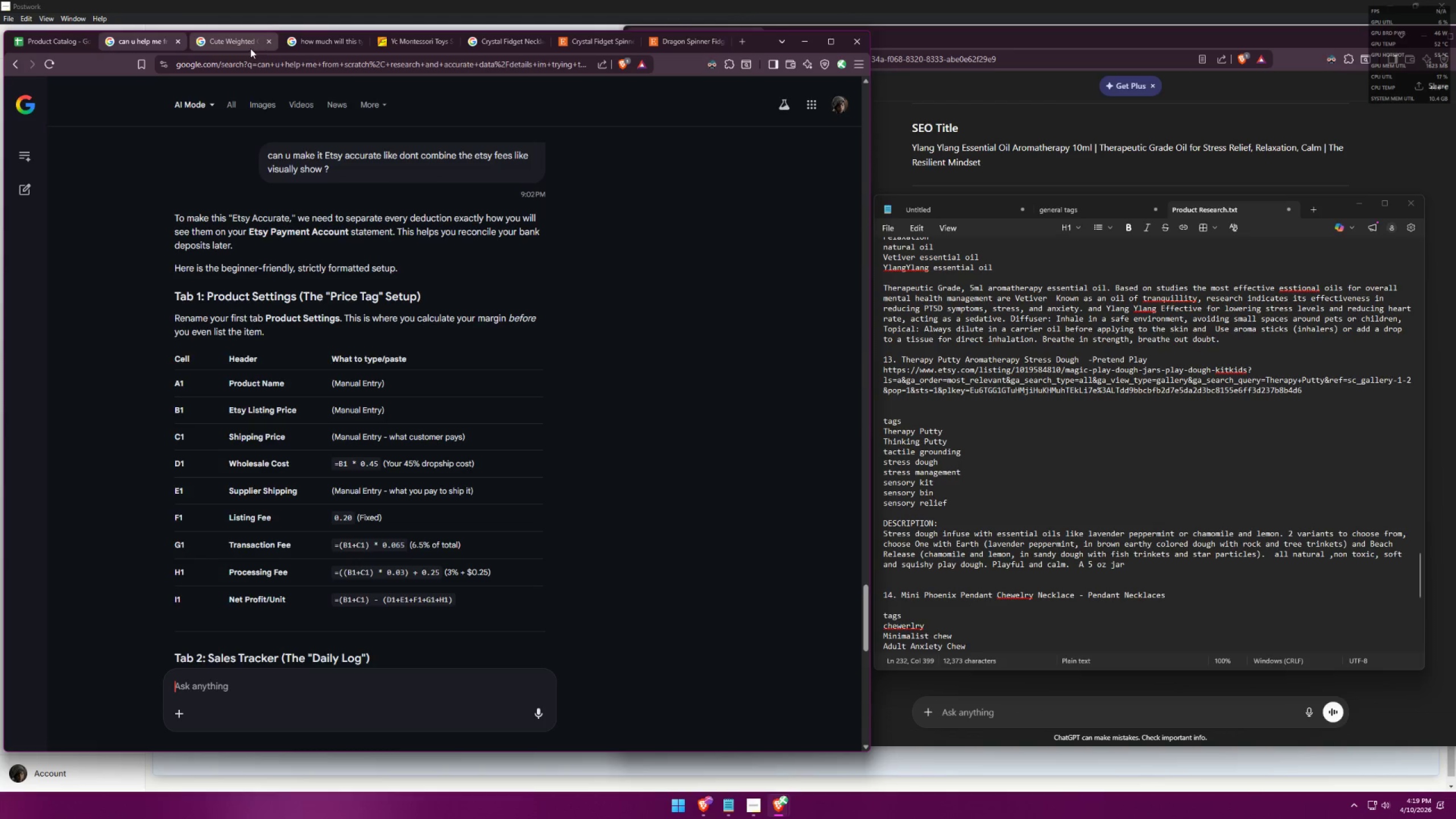 
double_click([336, 48])
 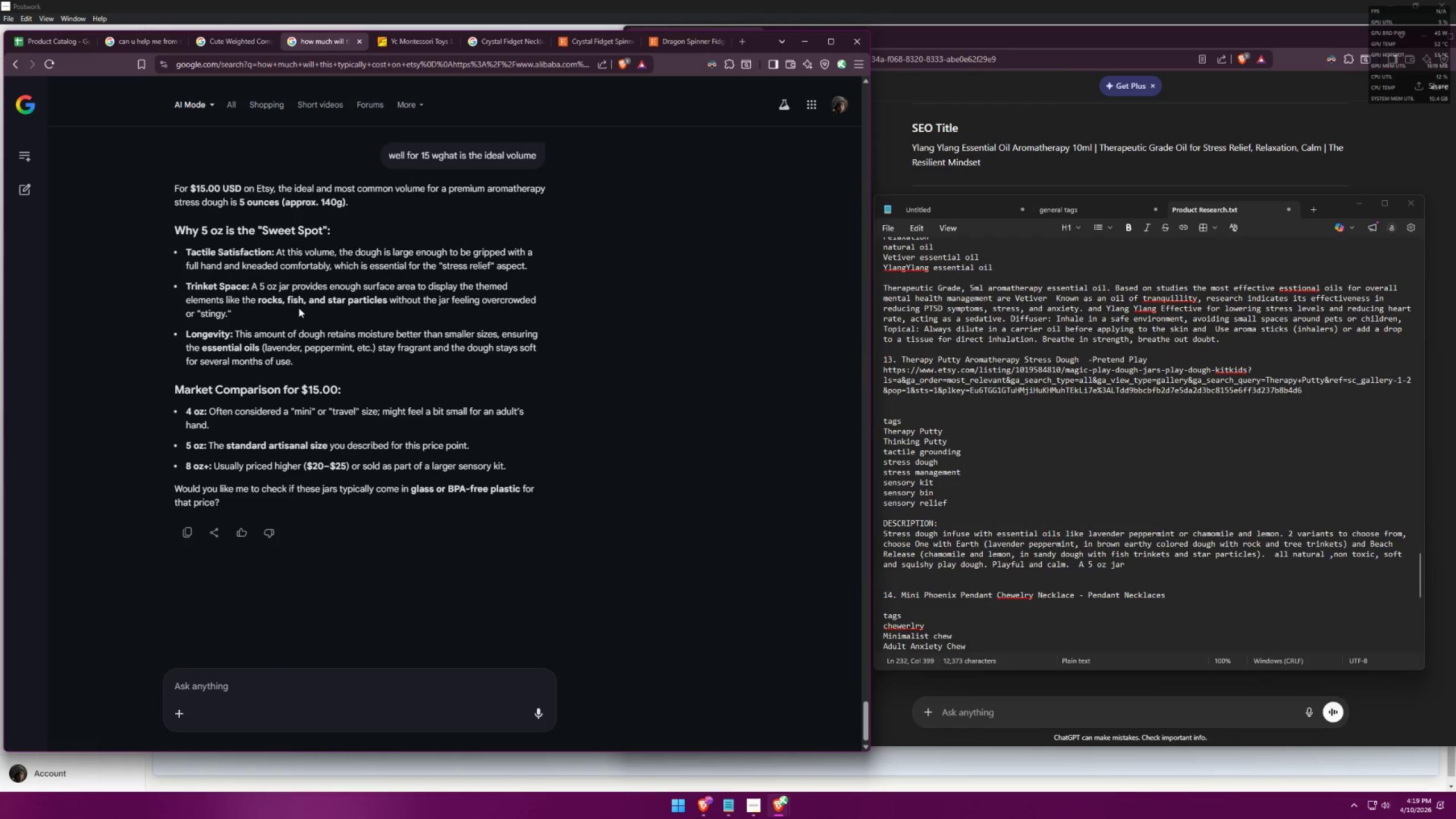 
left_click([1072, 565])
 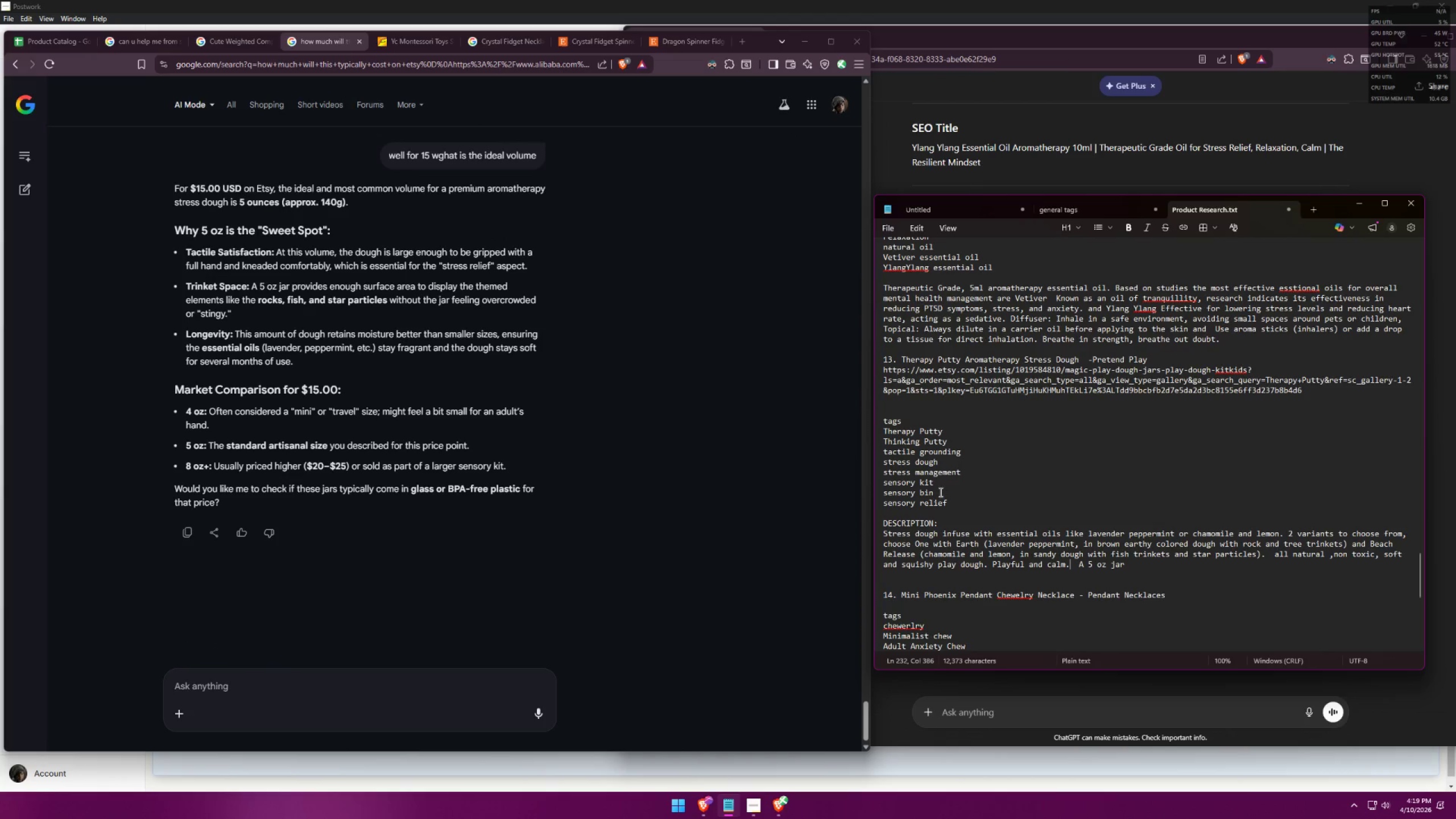 
scroll: coordinate [941, 489], scroll_direction: up, amount: 1.0
 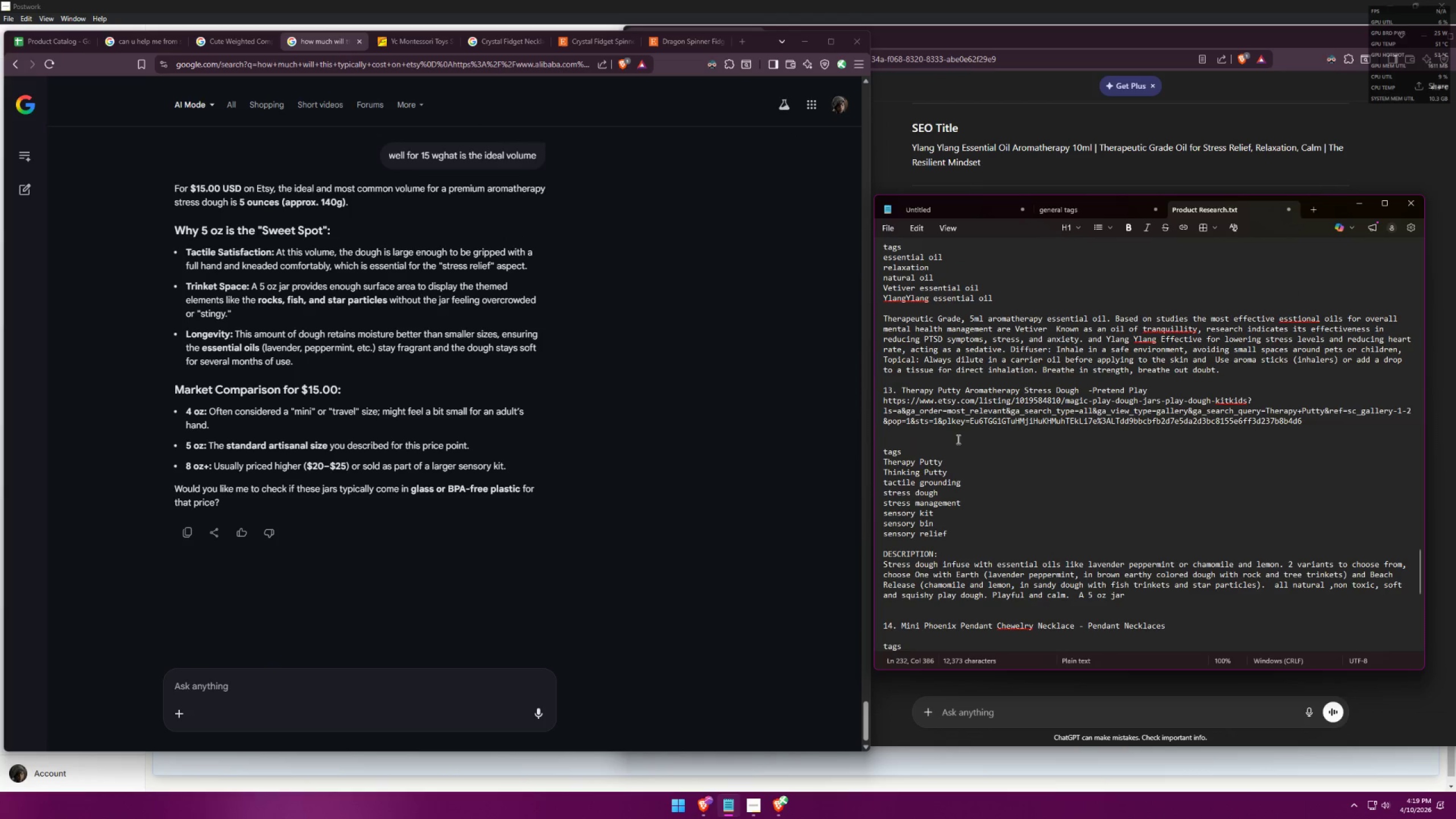 
left_click_drag(start_coordinate=[902, 386], to_coordinate=[1147, 389])
 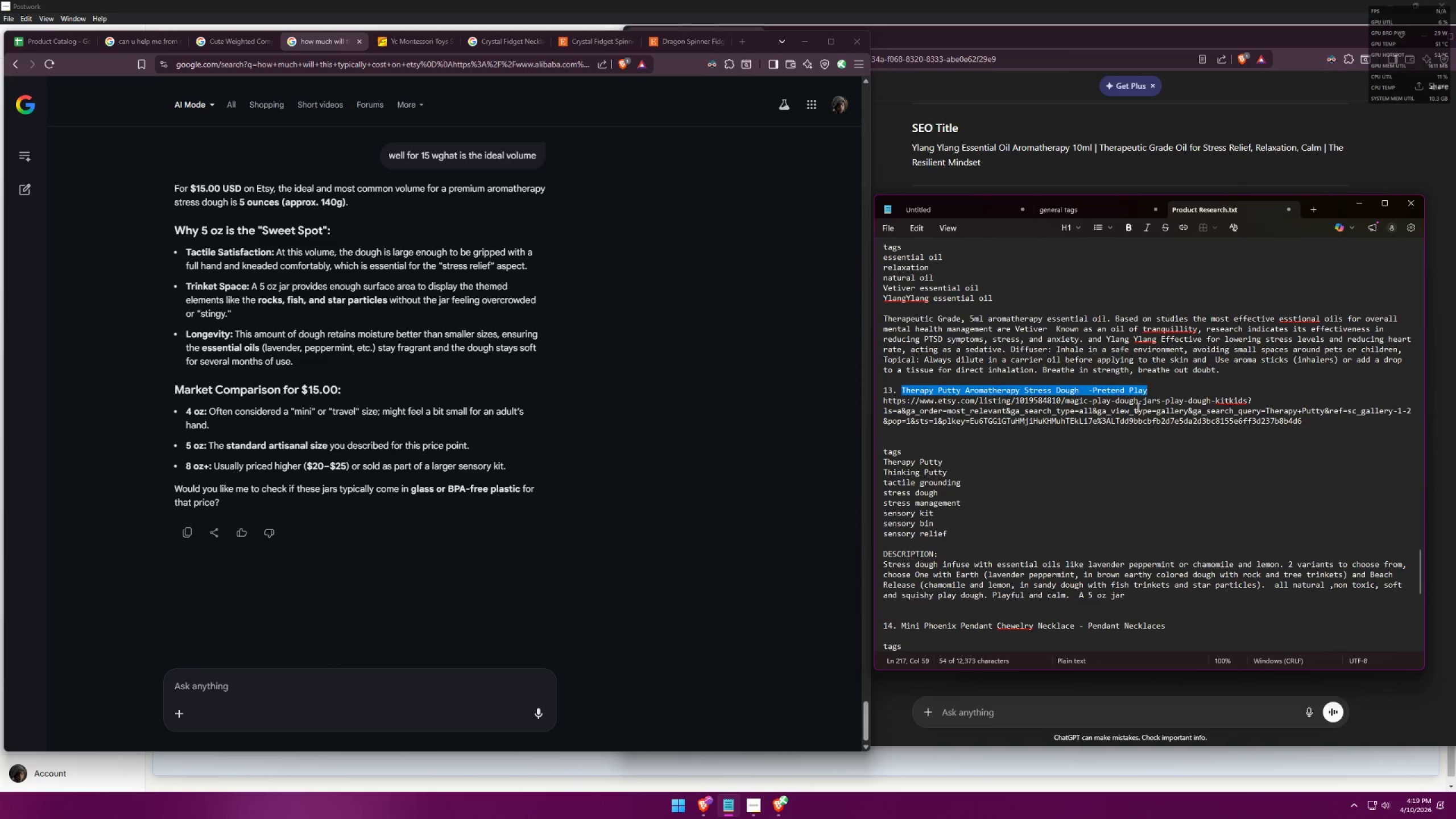 
key(Control+ControlLeft)
 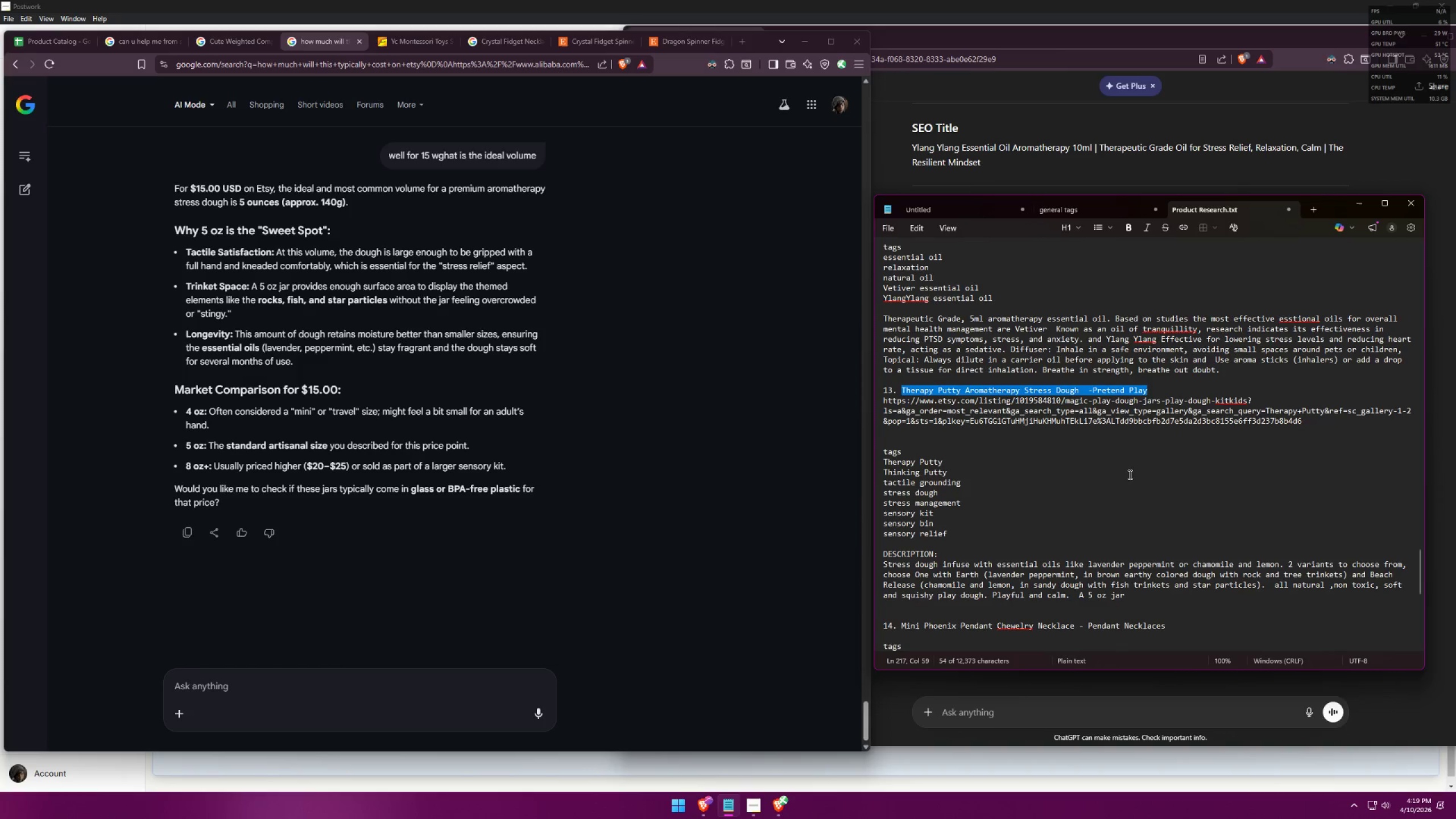 
key(Control+C)
 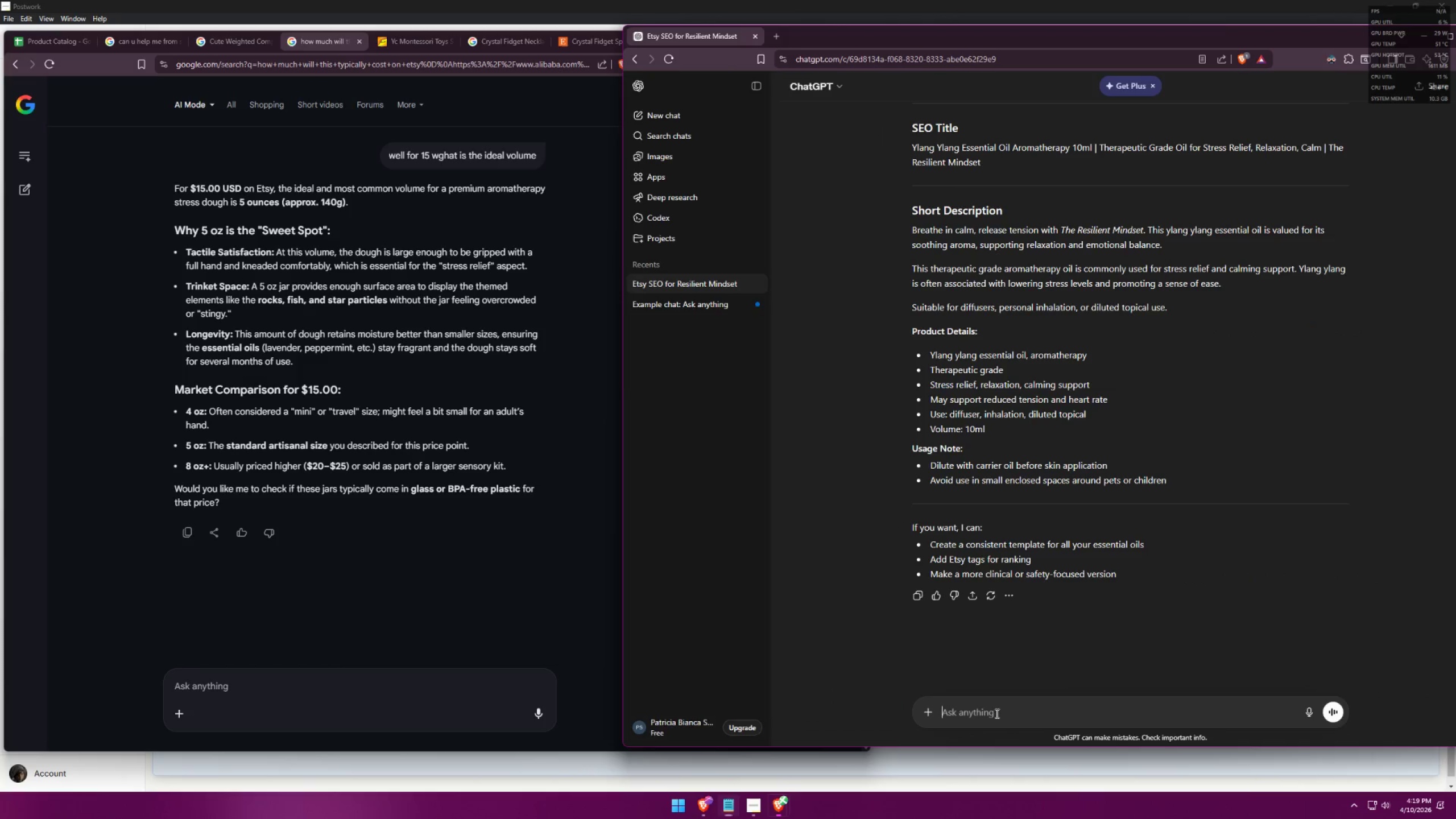 
key(Control+ControlLeft)
 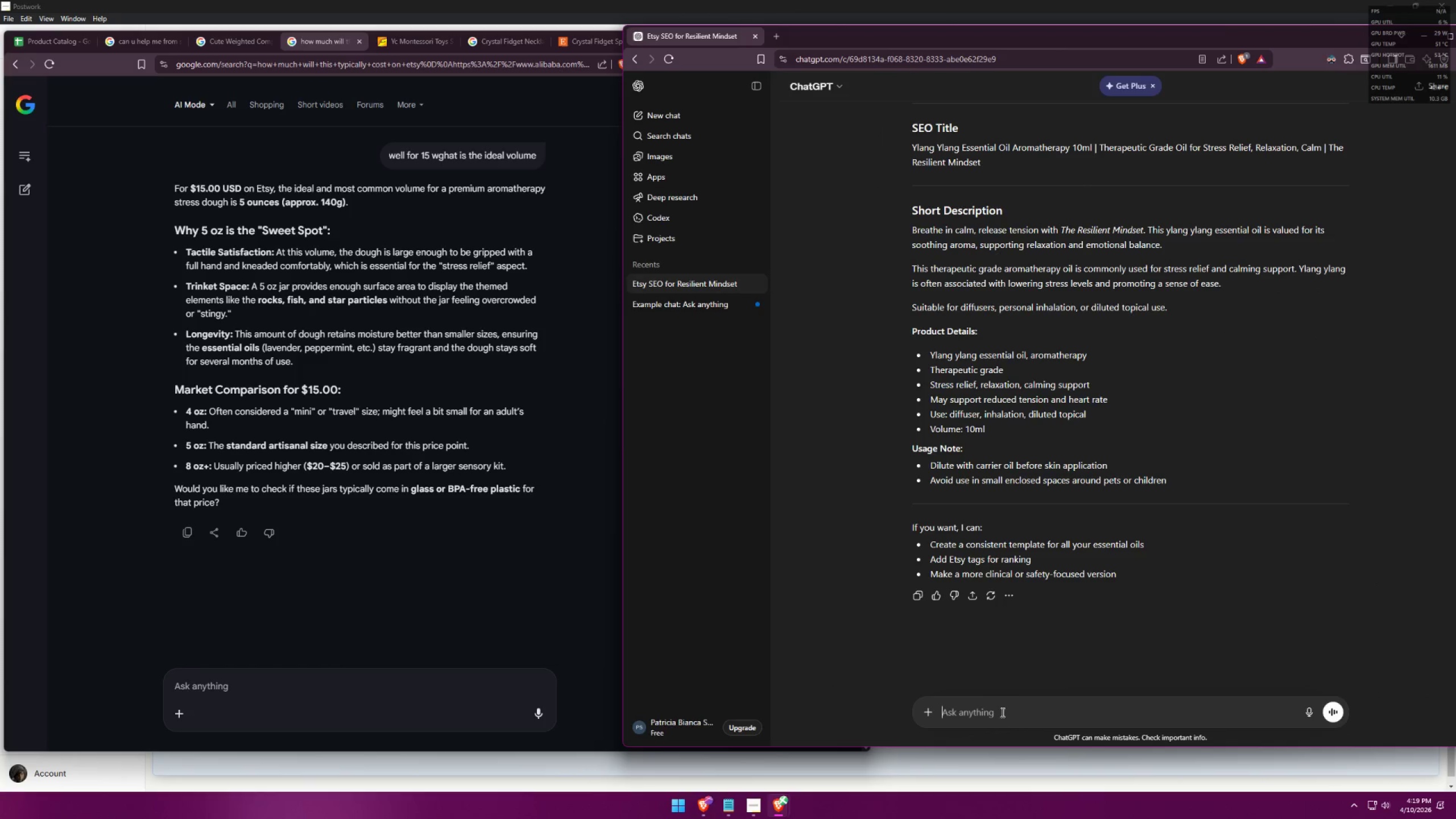 
key(Control+V)
 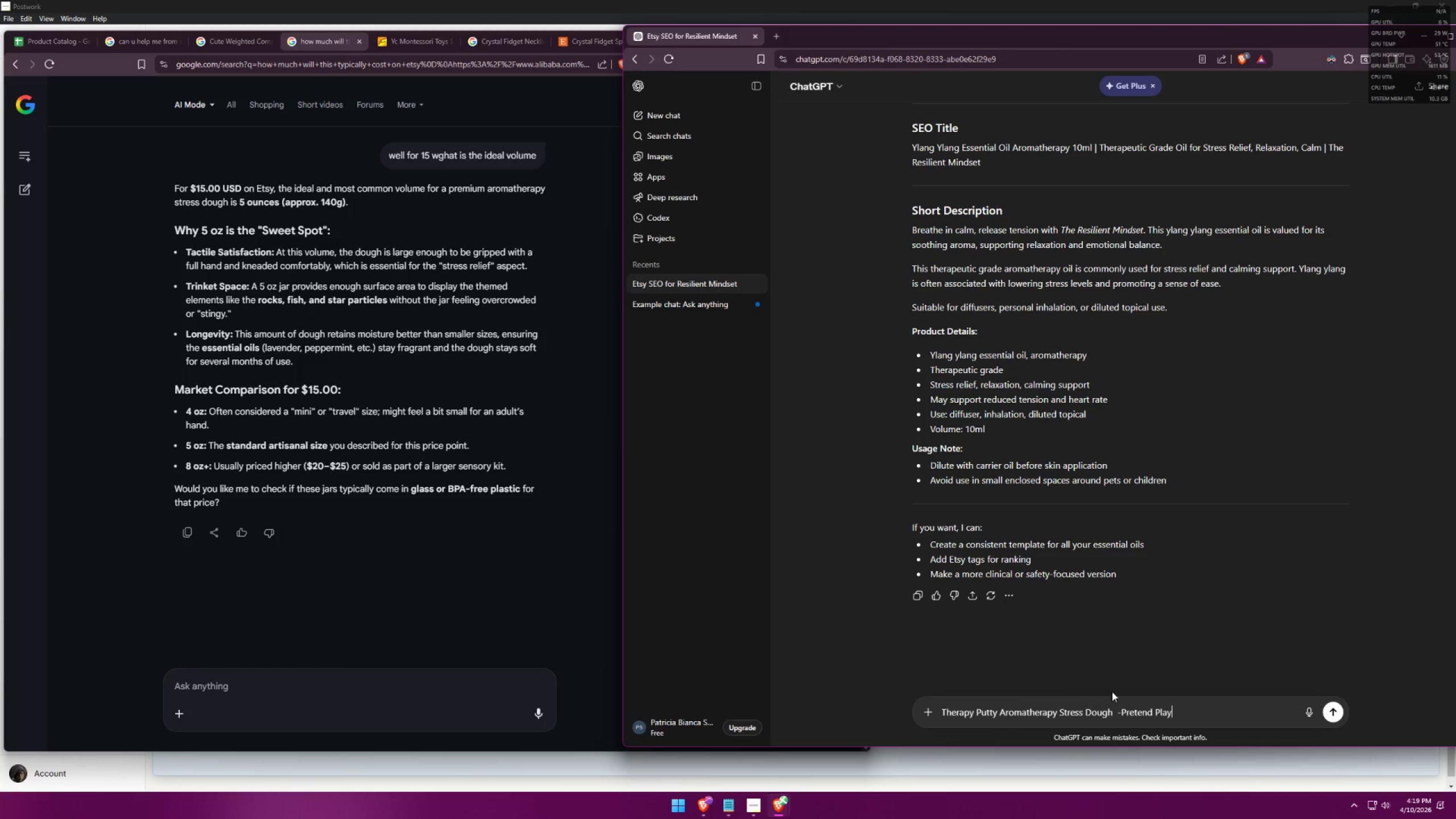 
key(Shift+Enter)
 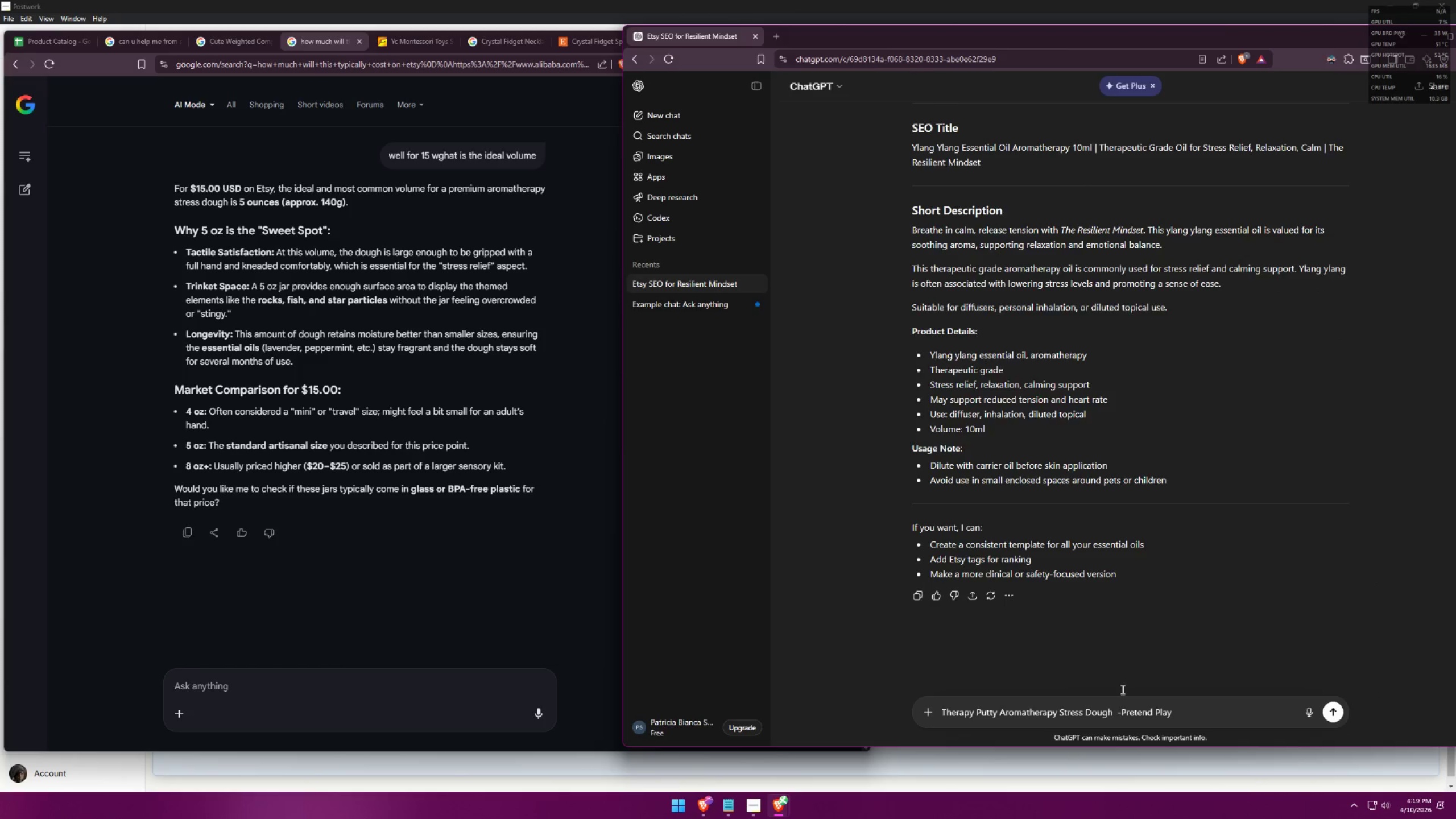 
key(Shift+Enter)
 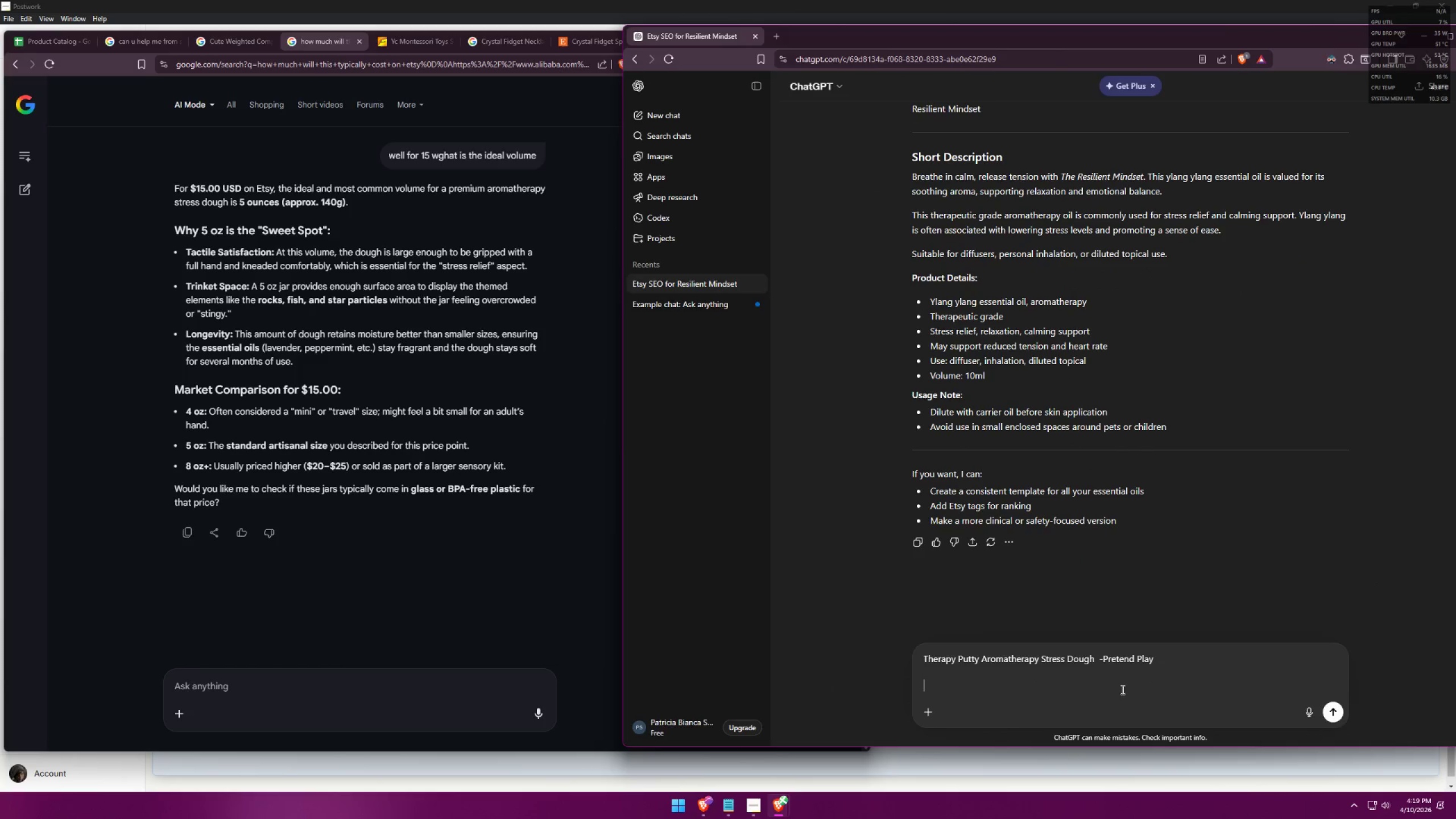 
type(ED)
key(Backspace)
key(Backspace)
type(DESCRIPTION:)
 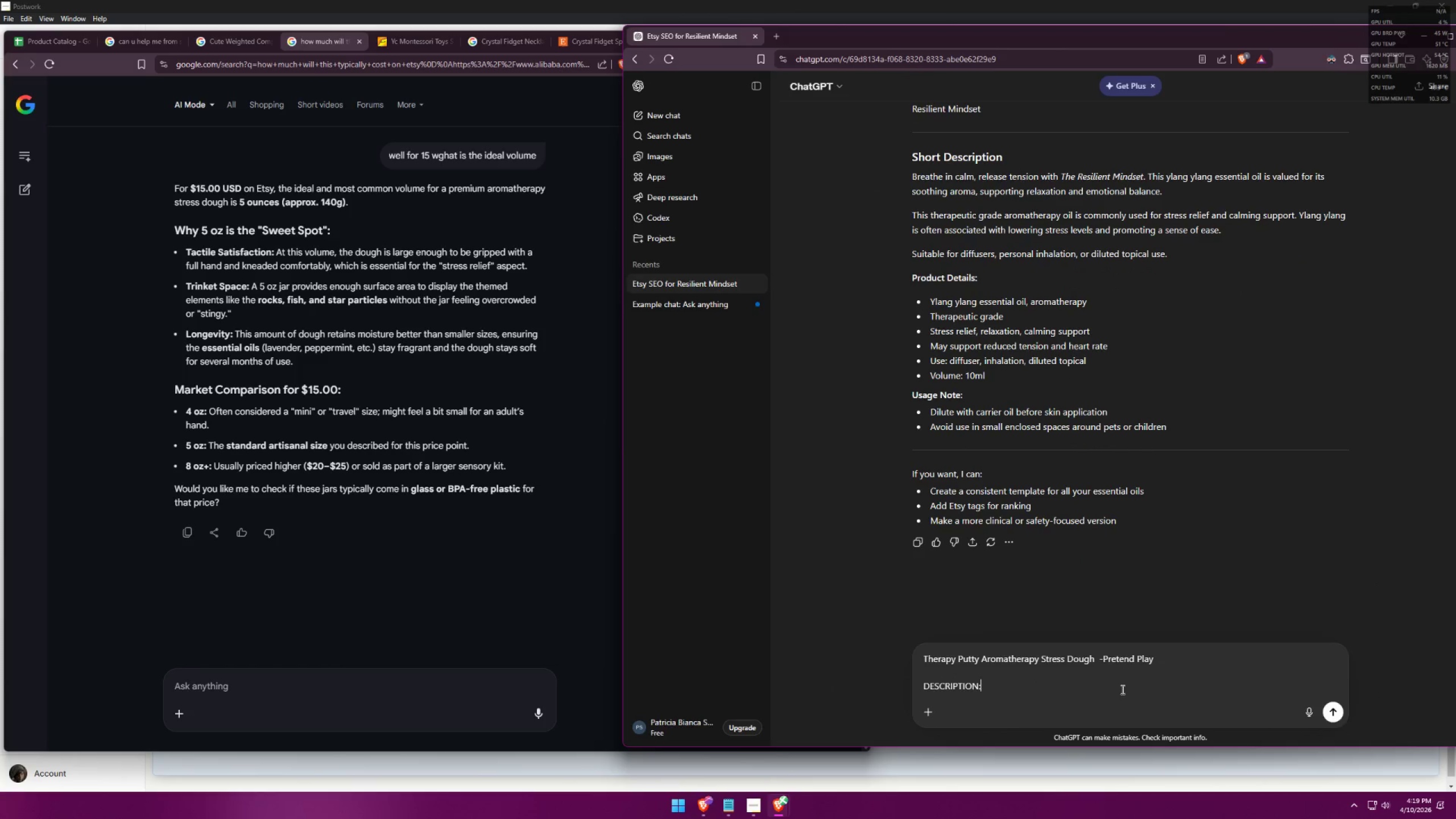 
key(Shift+Enter)
 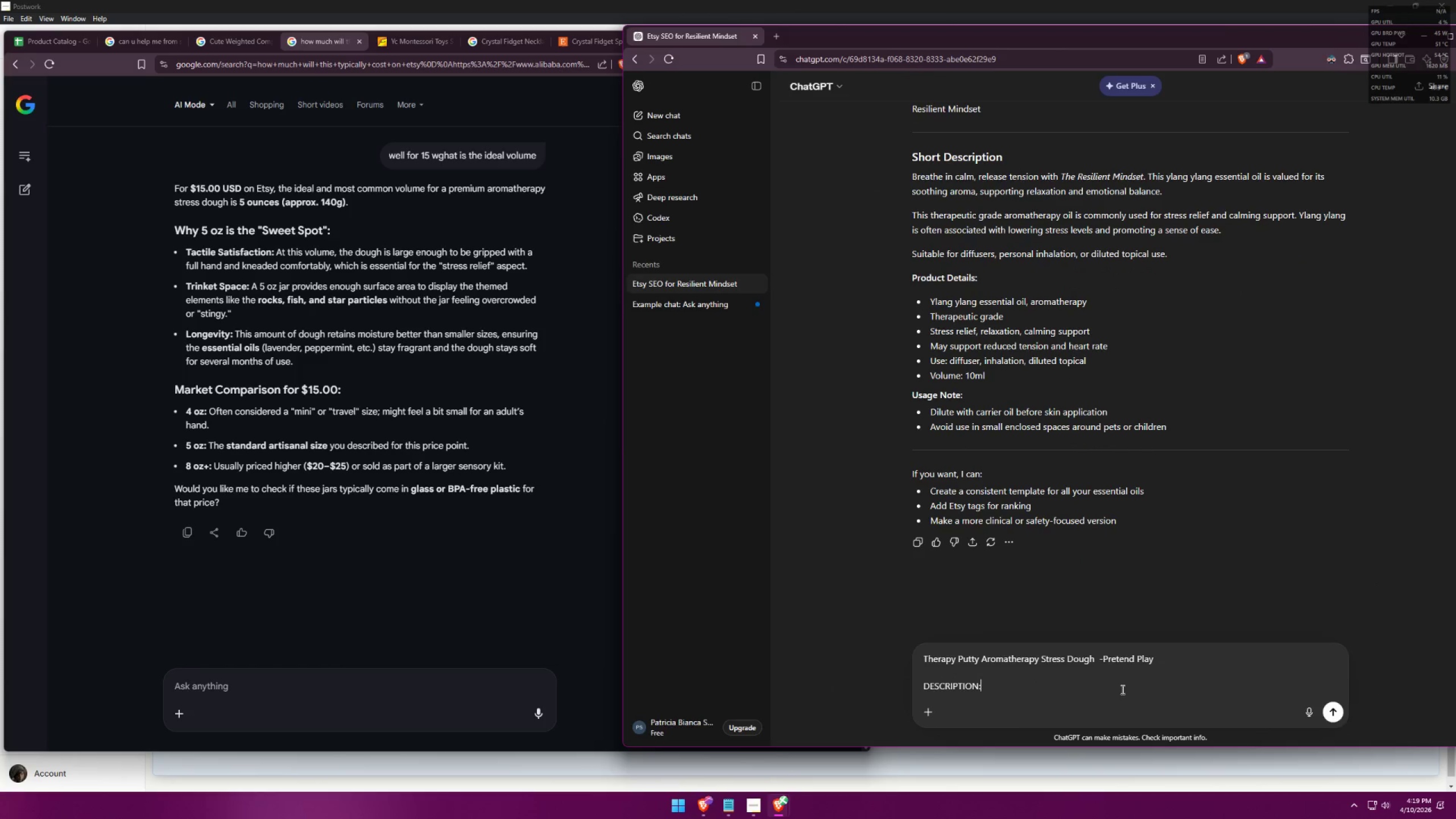 
key(Alt+AltLeft)
 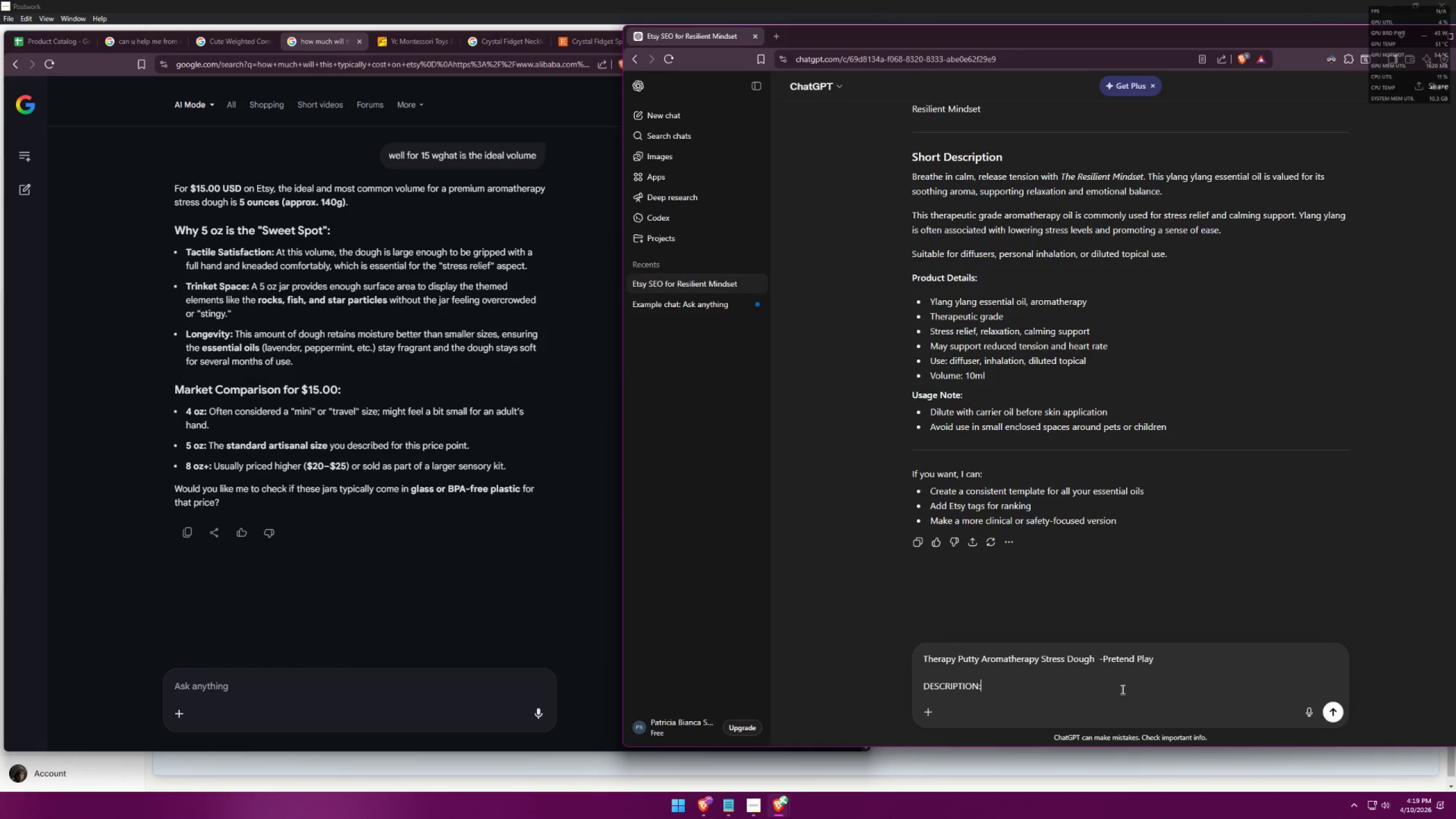 
key(Alt+Tab)
 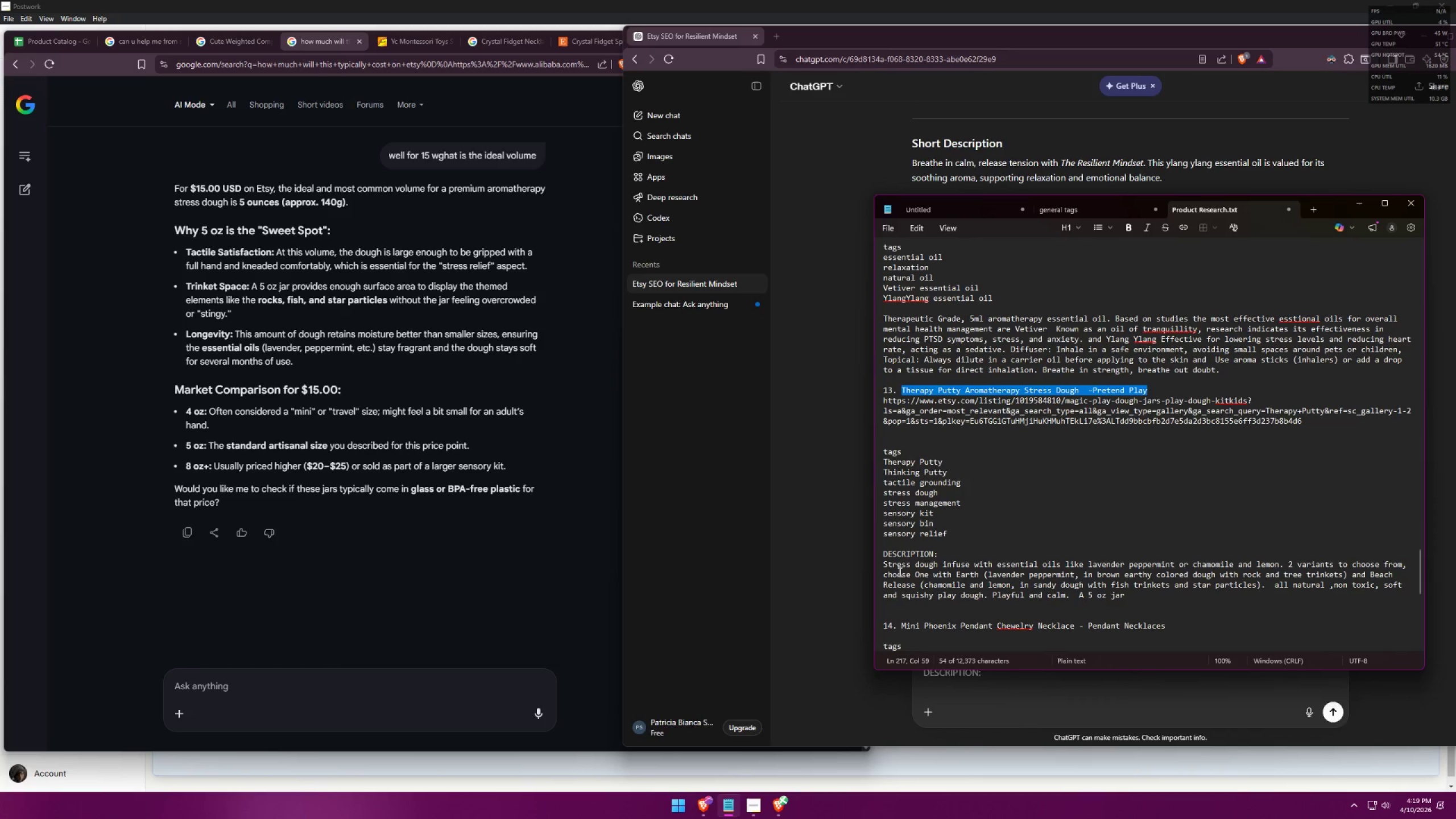 
left_click_drag(start_coordinate=[883, 563], to_coordinate=[1151, 593])
 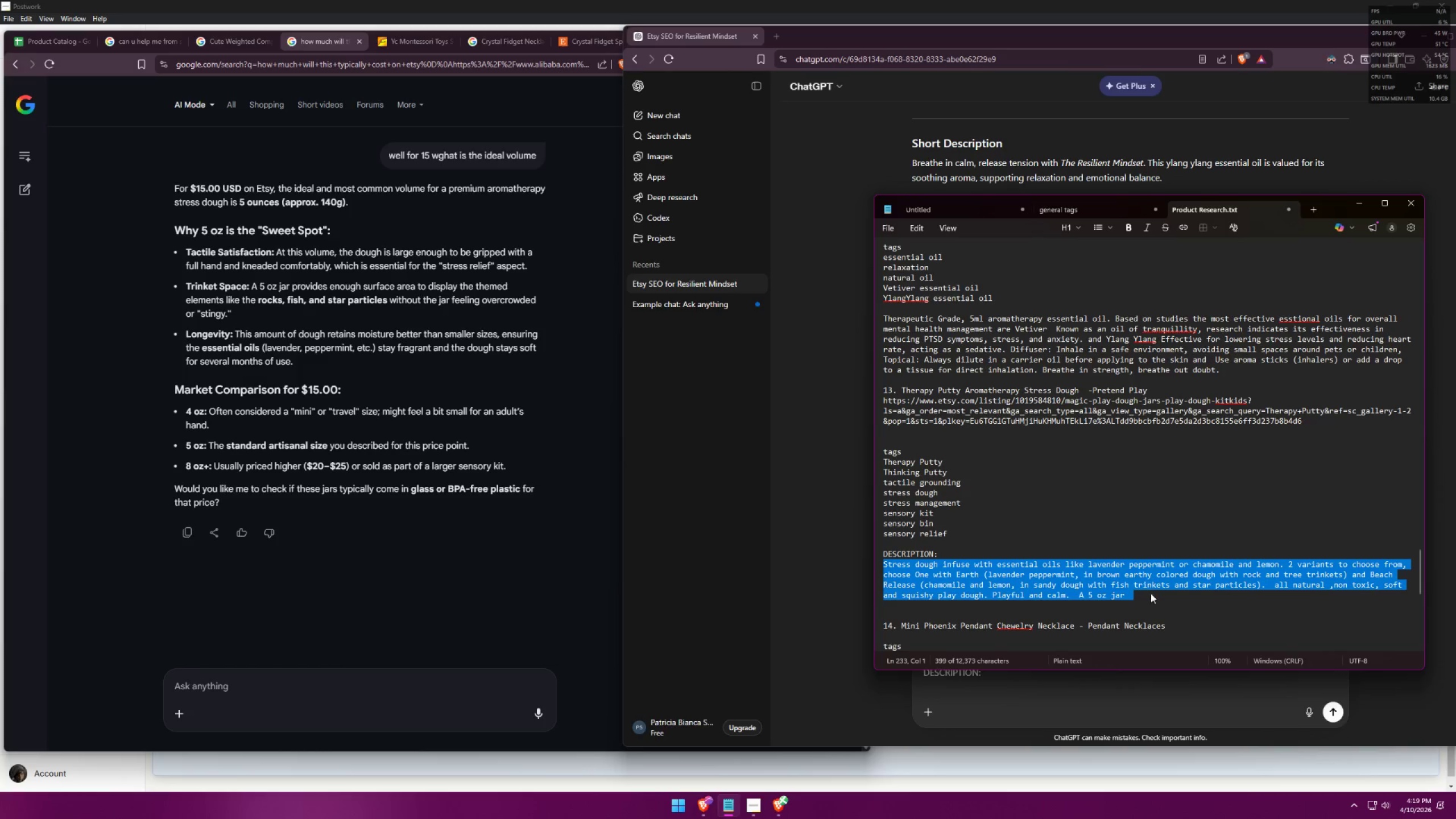 
key(Control+ControlLeft)
 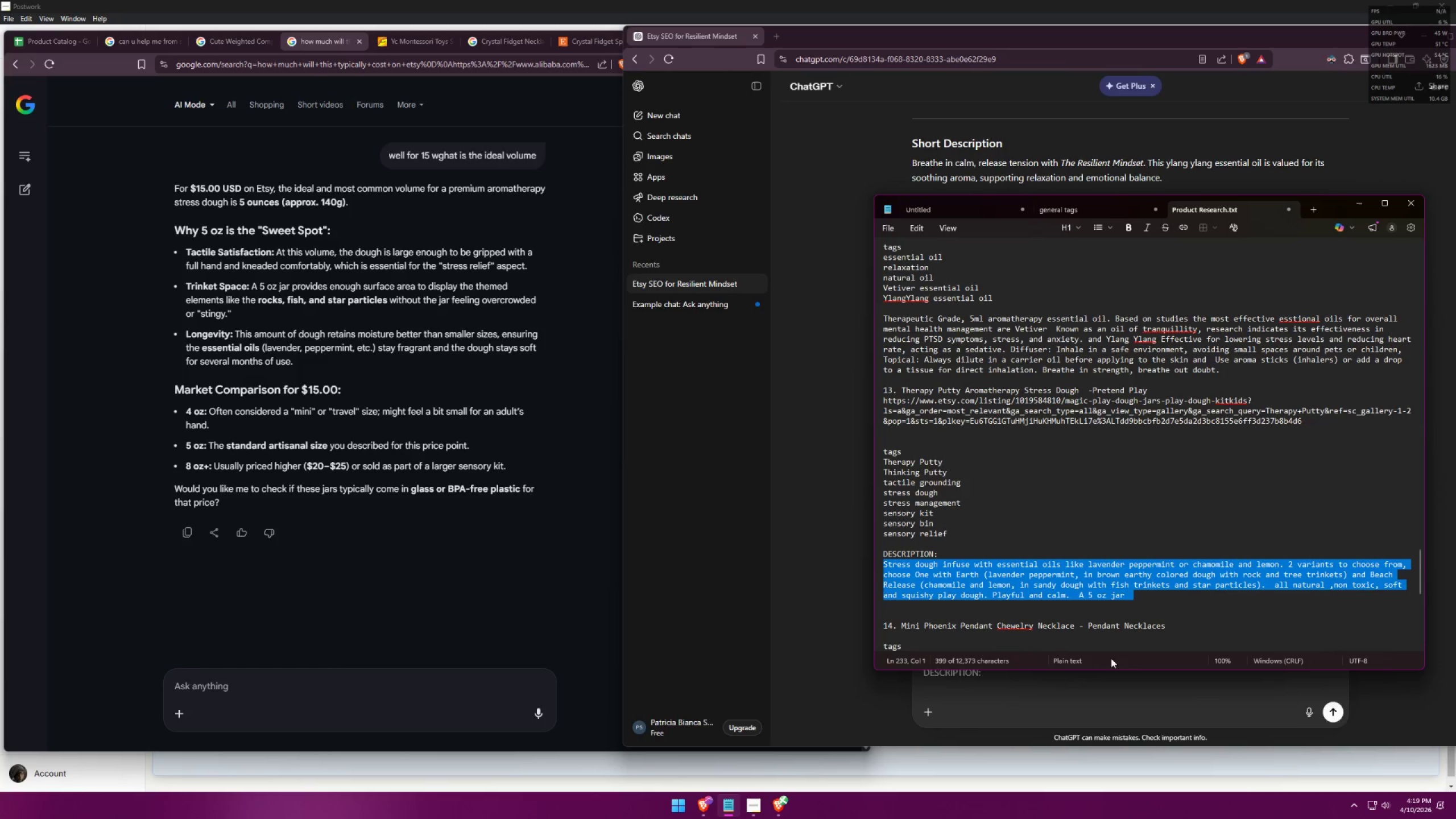 
key(Control+C)
 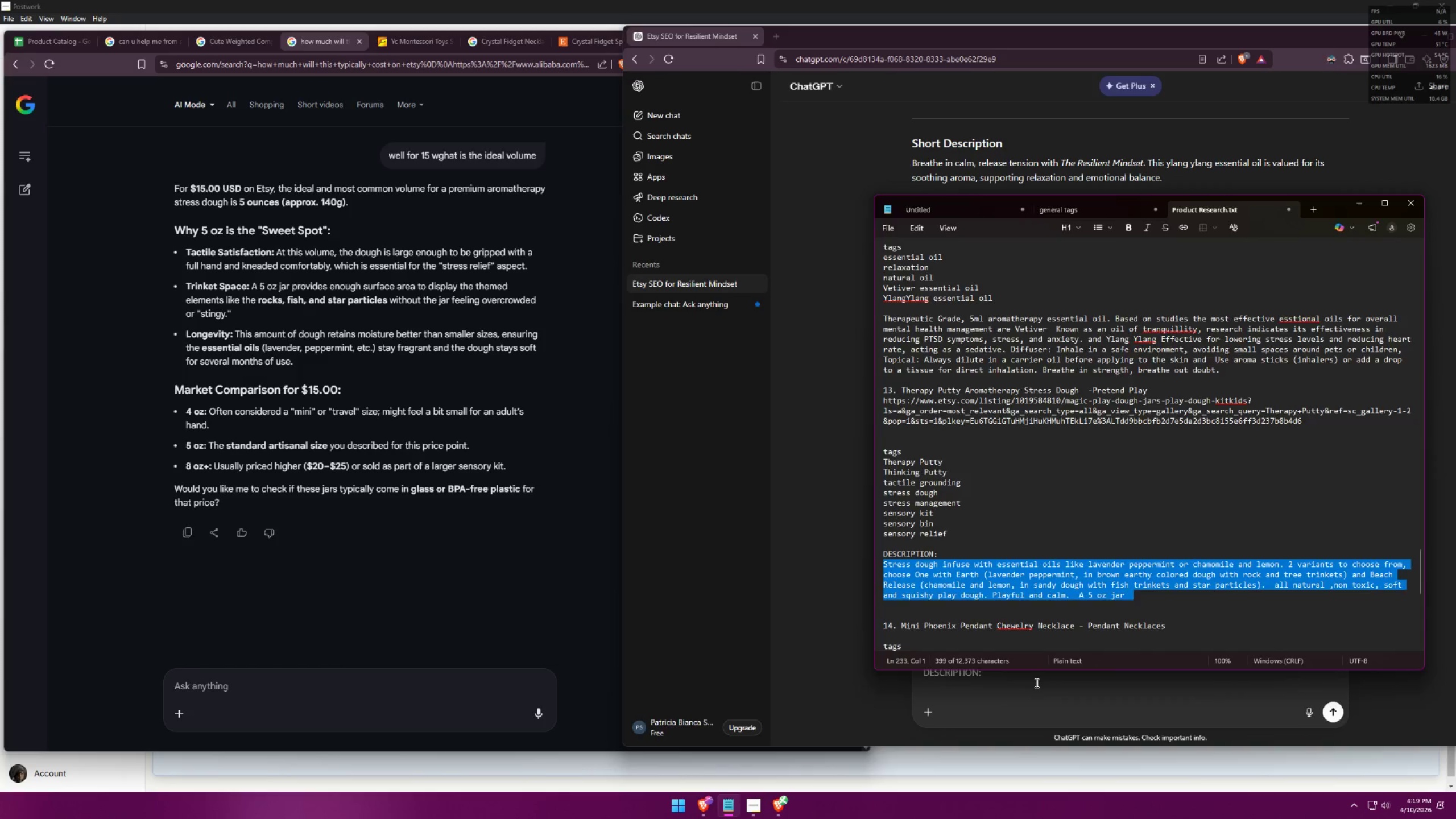 
left_click([1025, 685])
 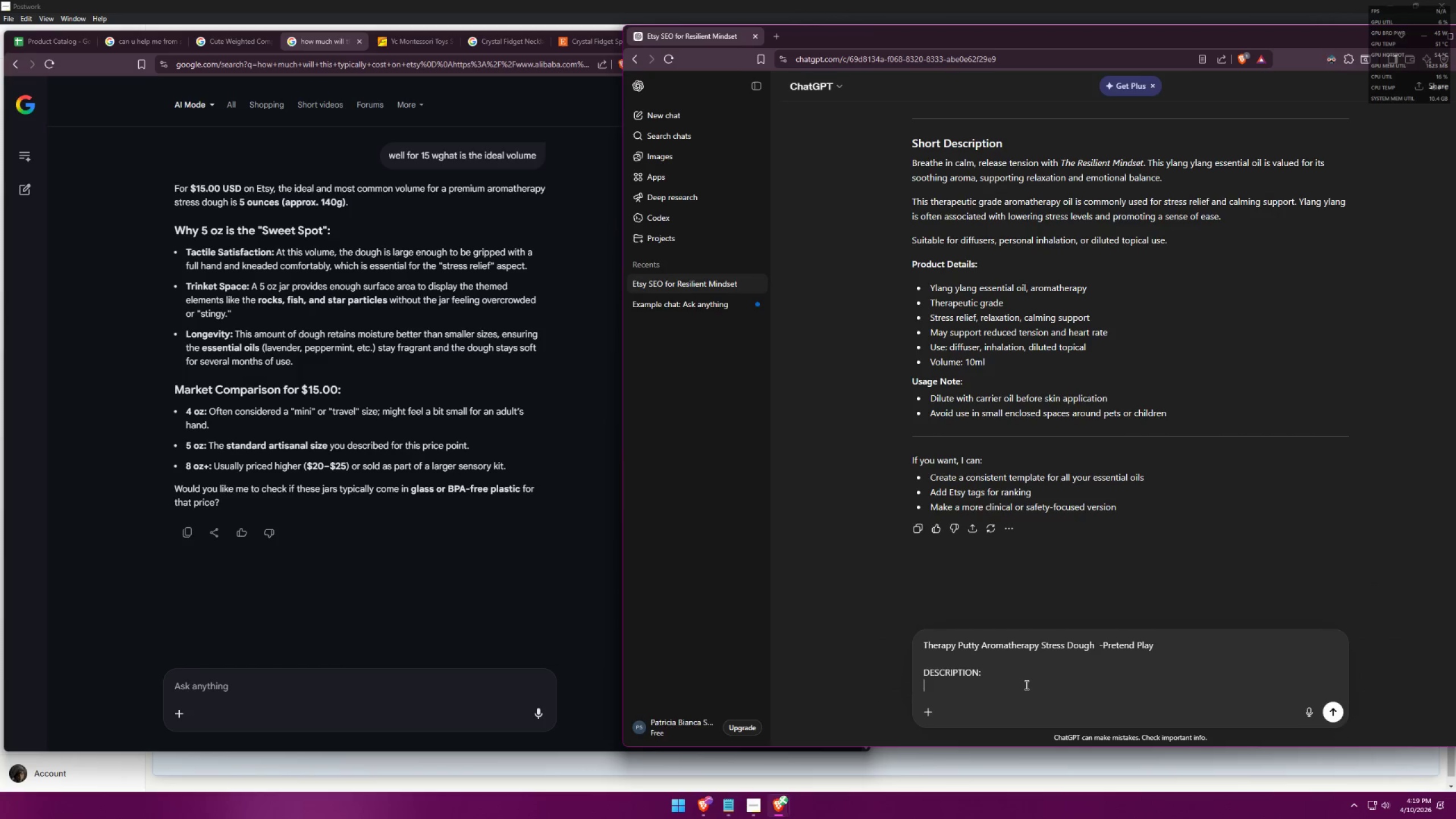 
key(Control+ControlLeft)
 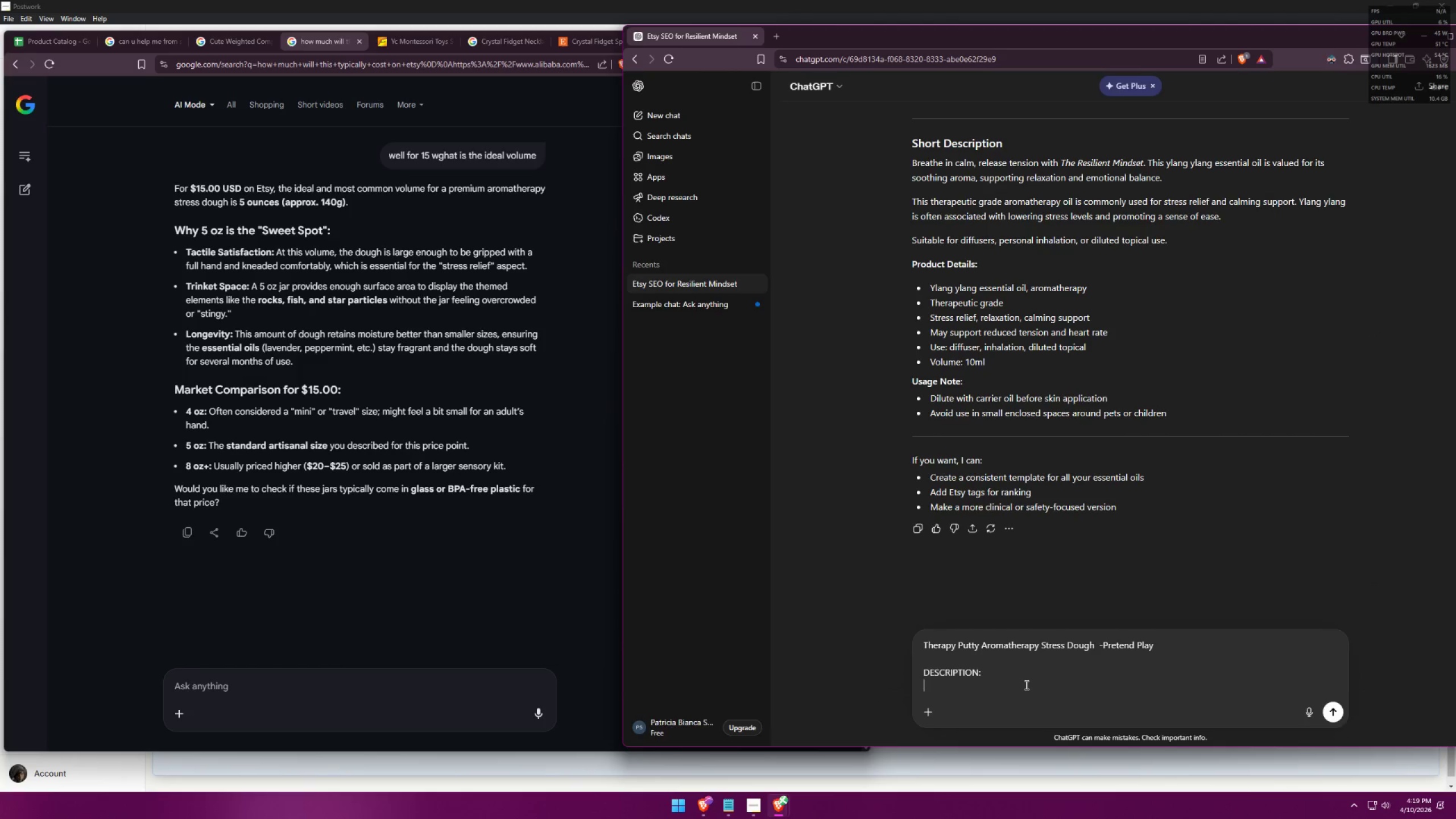 
key(Control+V)
 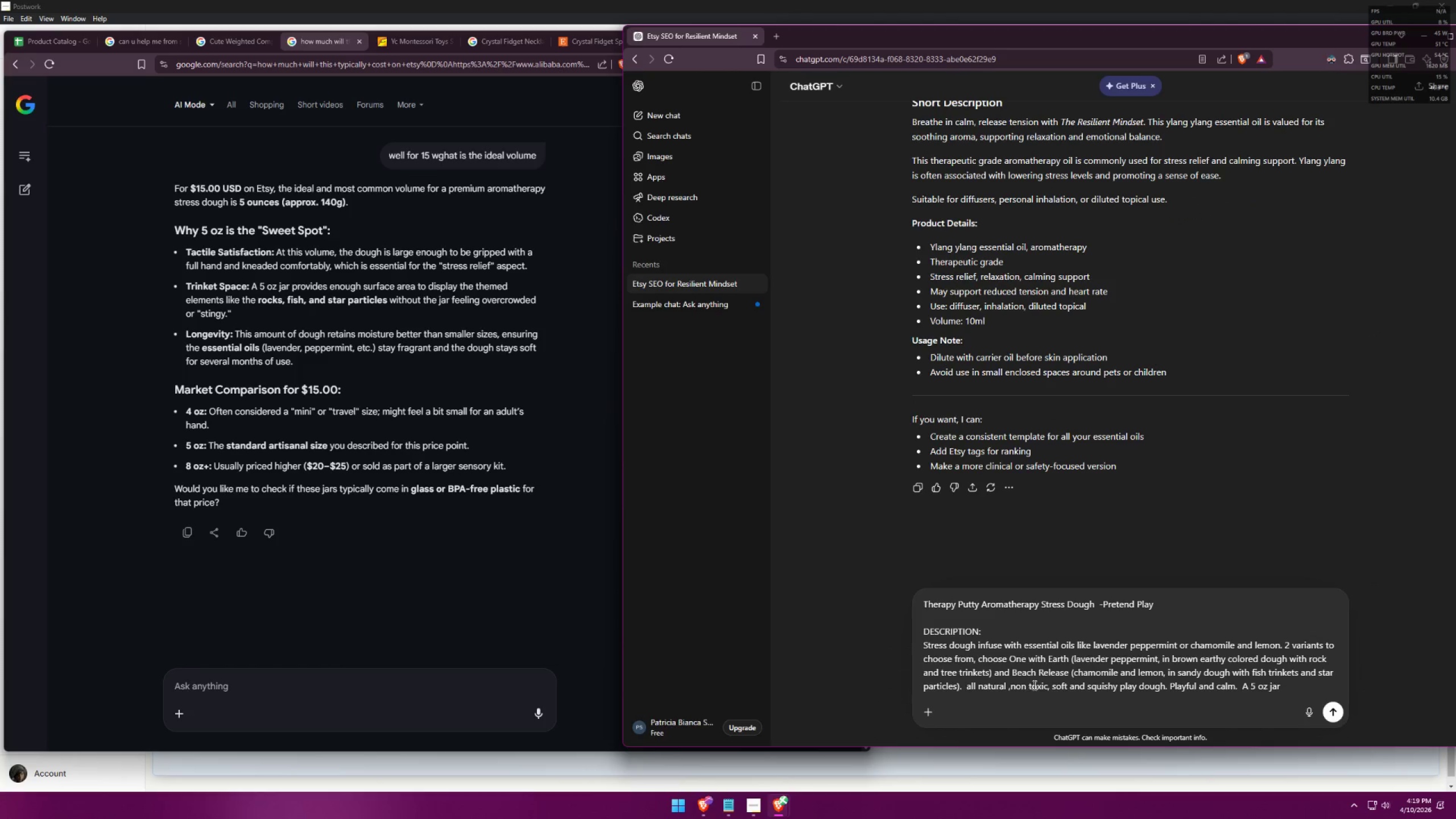 
hold_key(key=ShiftLeft, duration=0.39)
 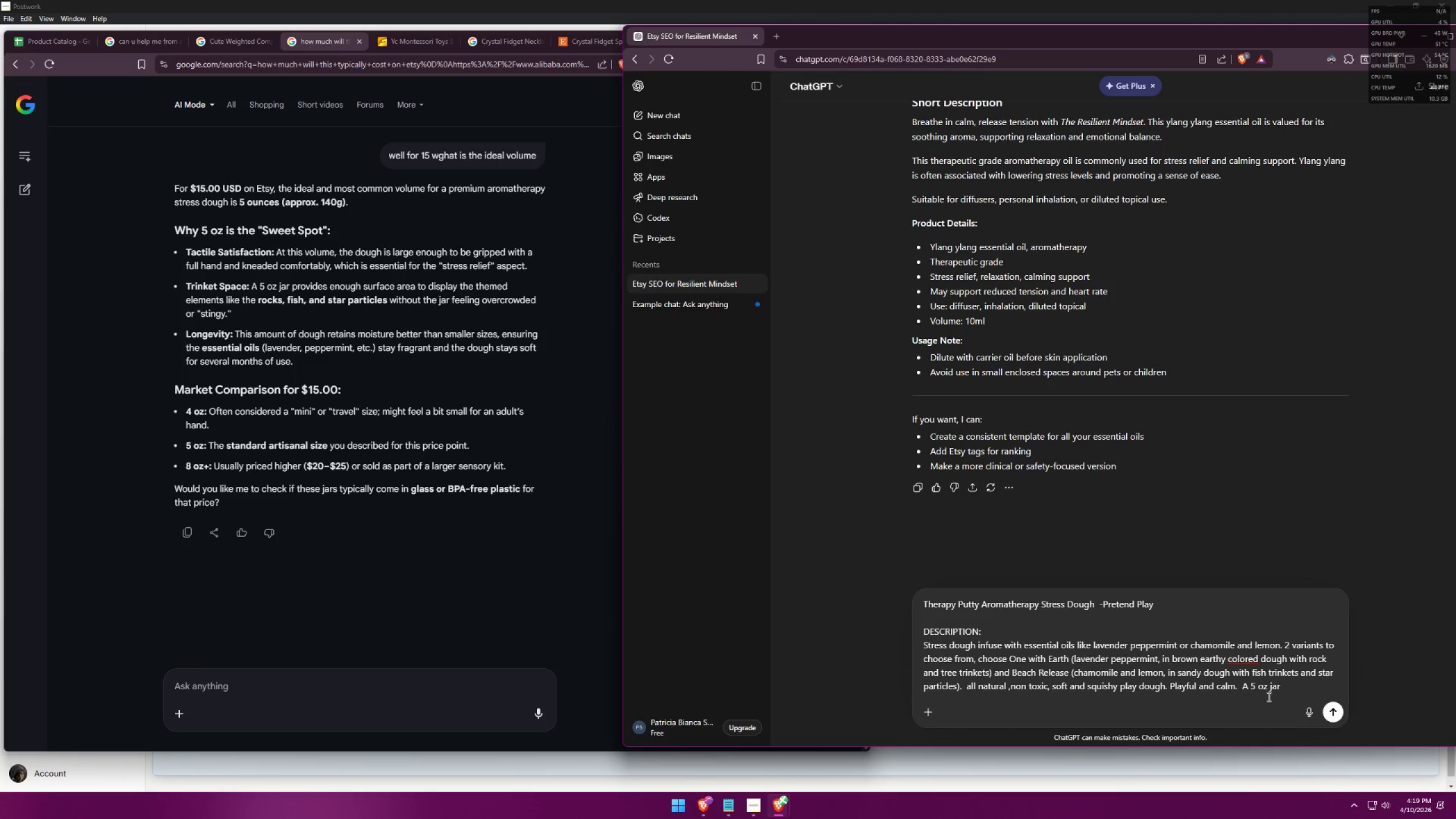 
left_click([1287, 684])
 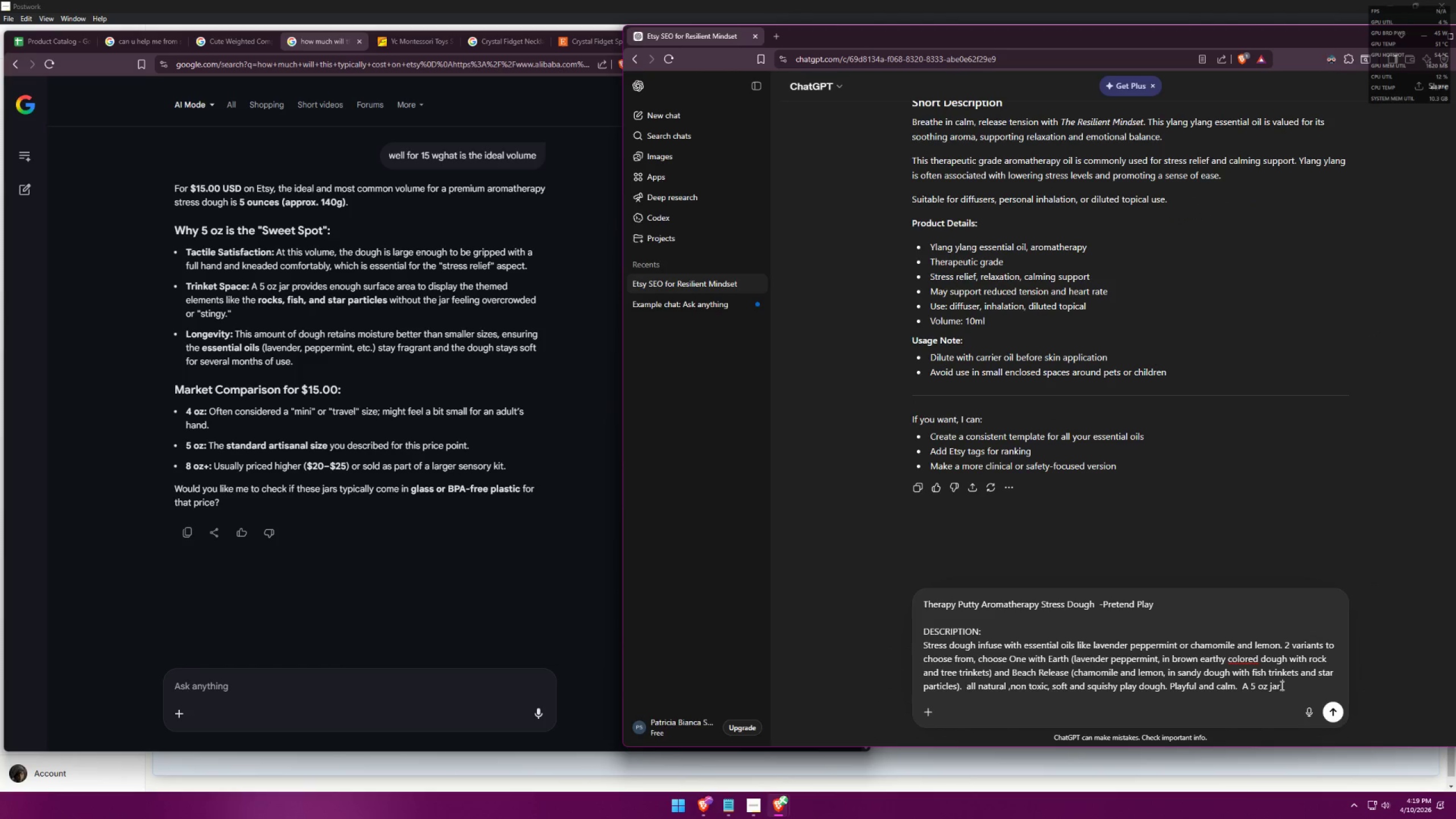 
key(Shift+Enter)
 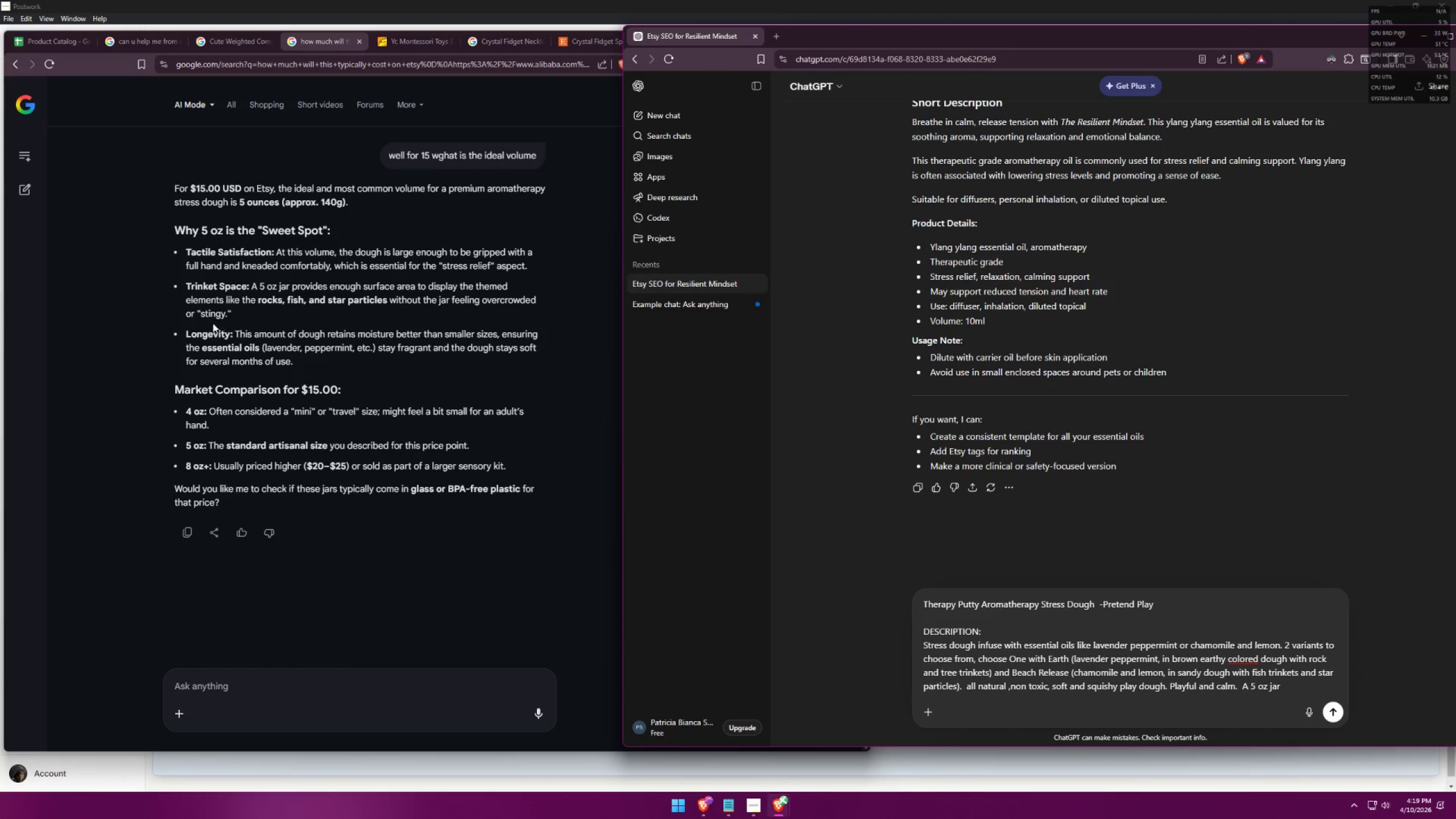 
wait(7.47)
 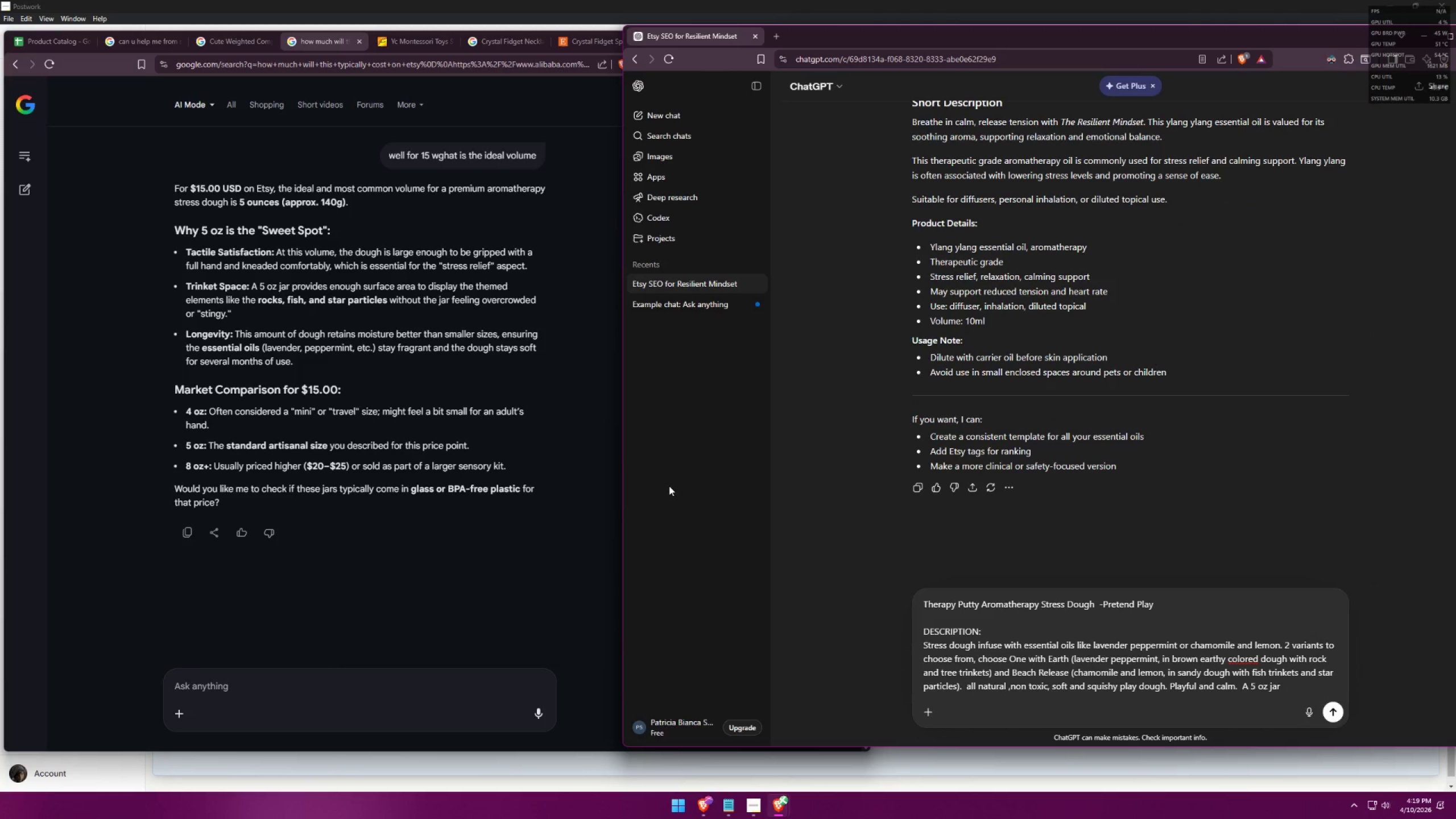 
left_click_drag(start_coordinate=[184, 332], to_coordinate=[296, 358])
 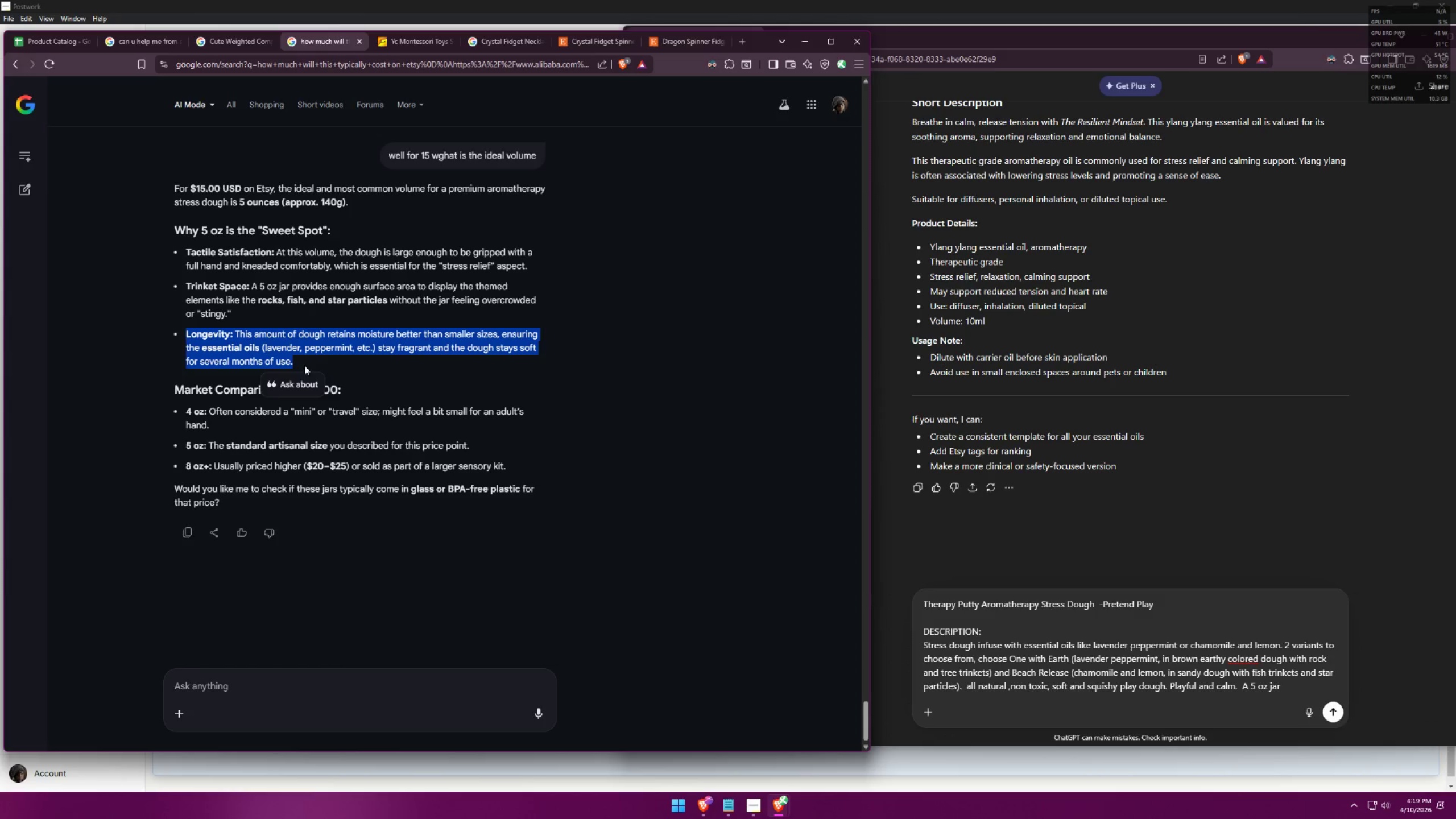 
key(Control+ControlLeft)
 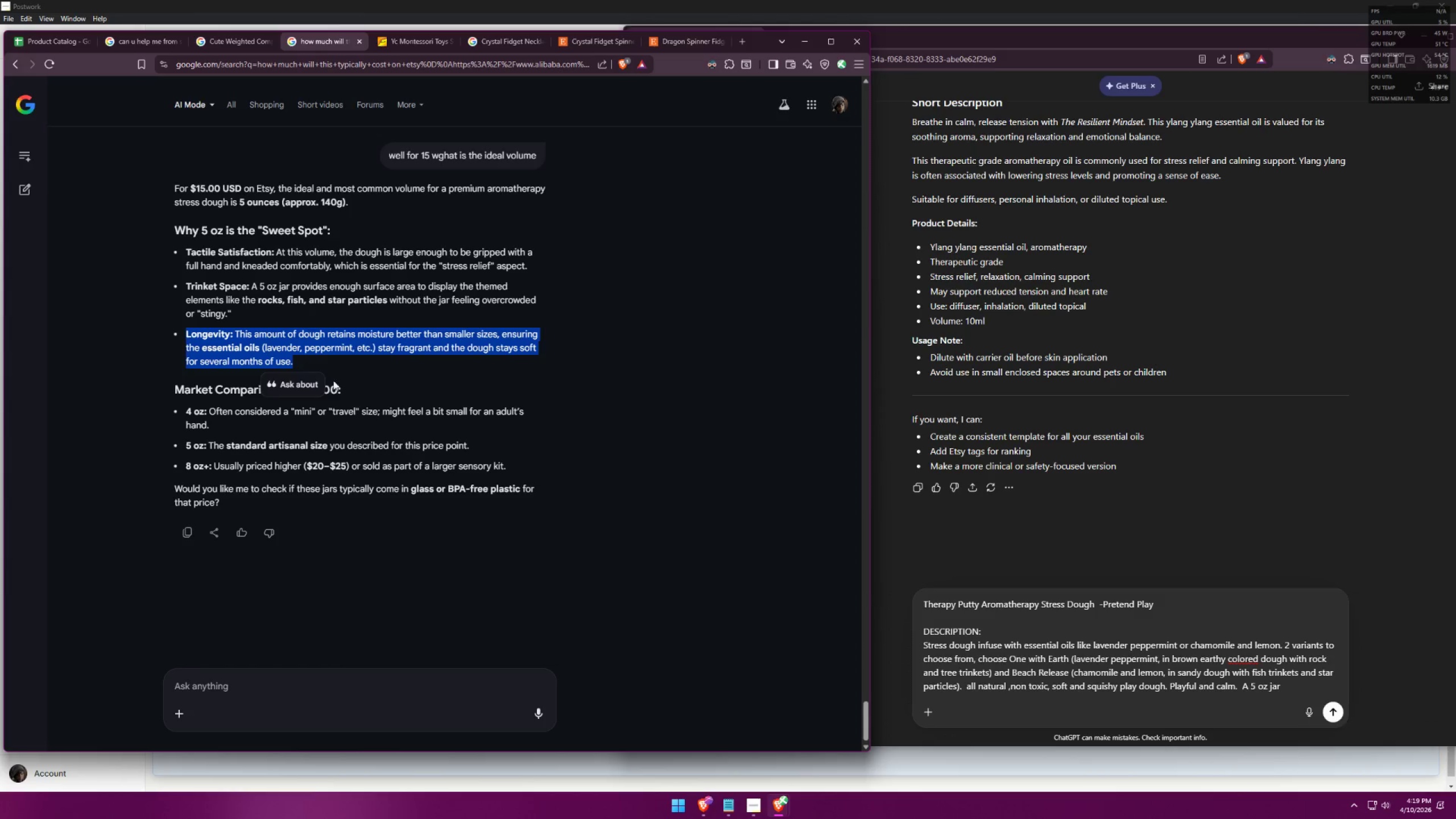 
key(Control+C)
 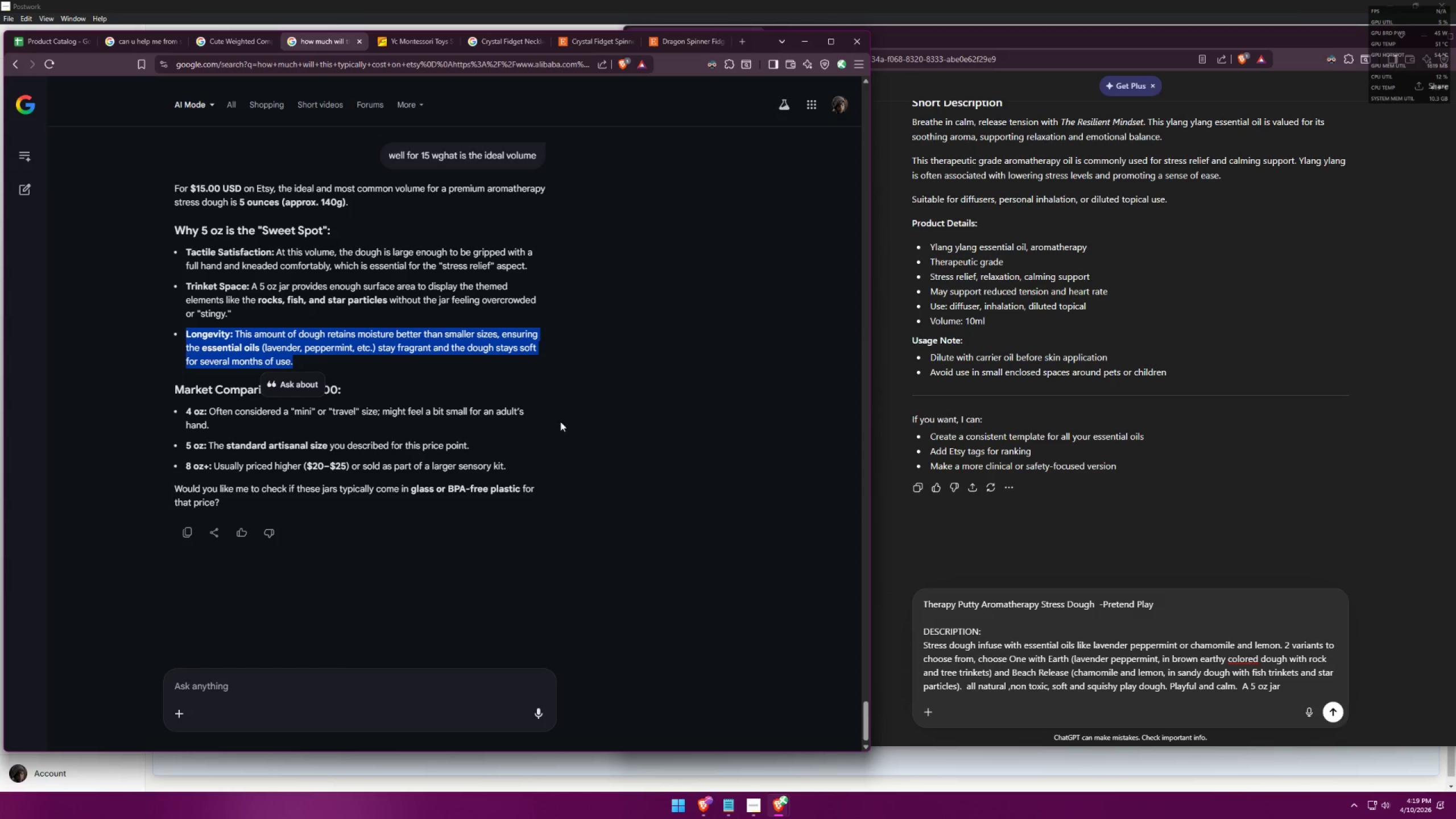 
left_click([544, 403])
 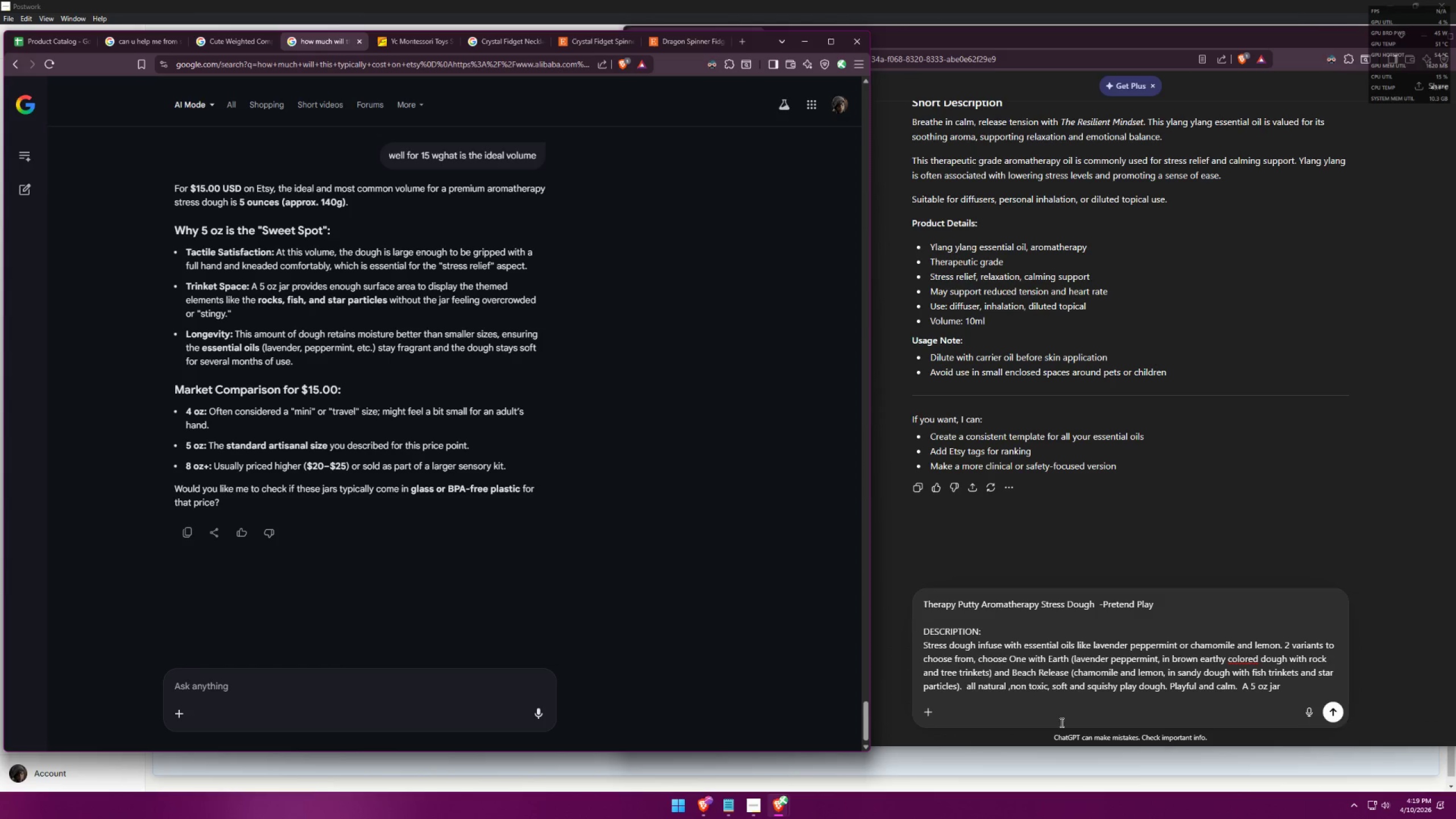 
left_click([1292, 690])
 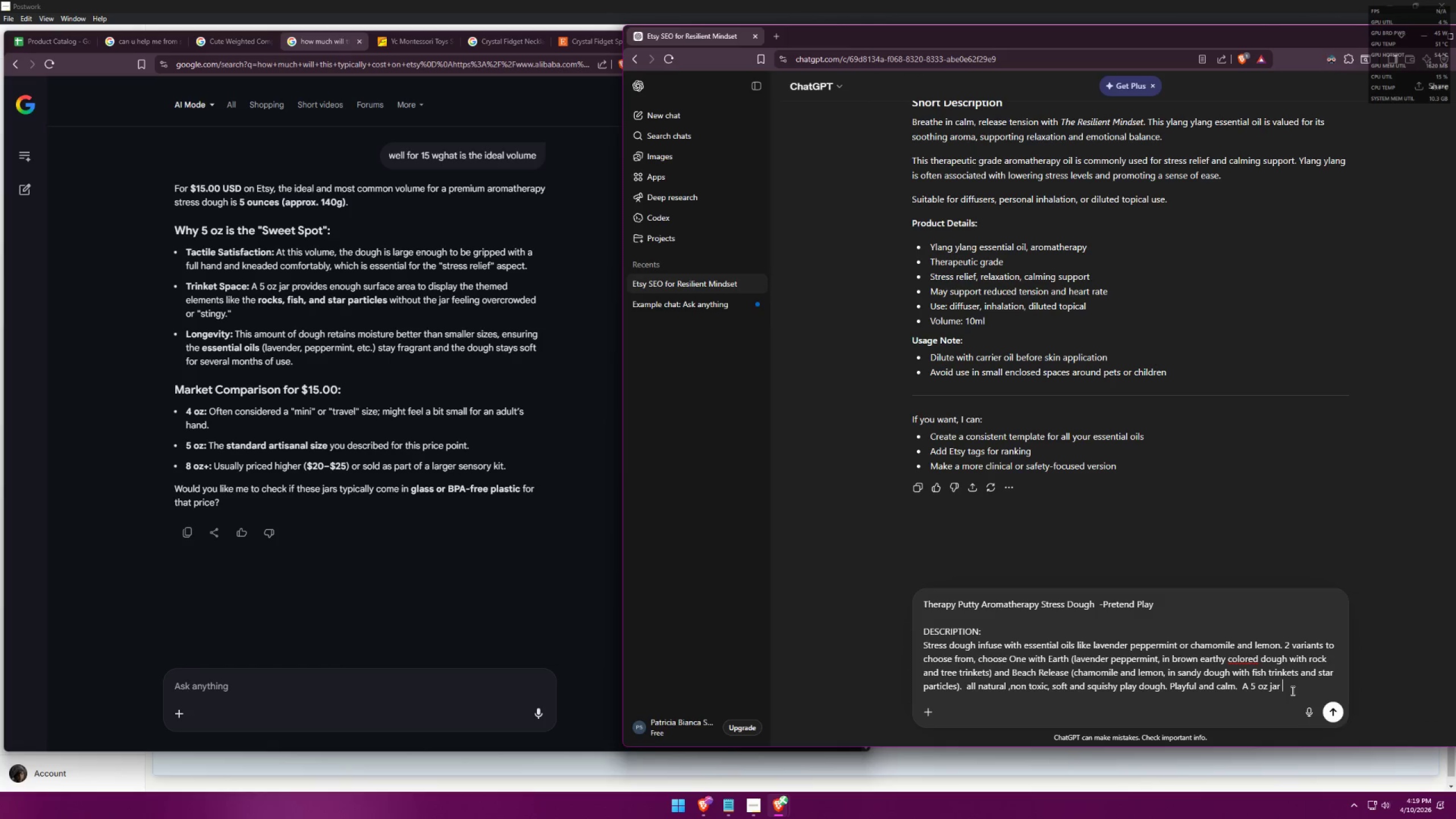 
key(Control+ControlLeft)
 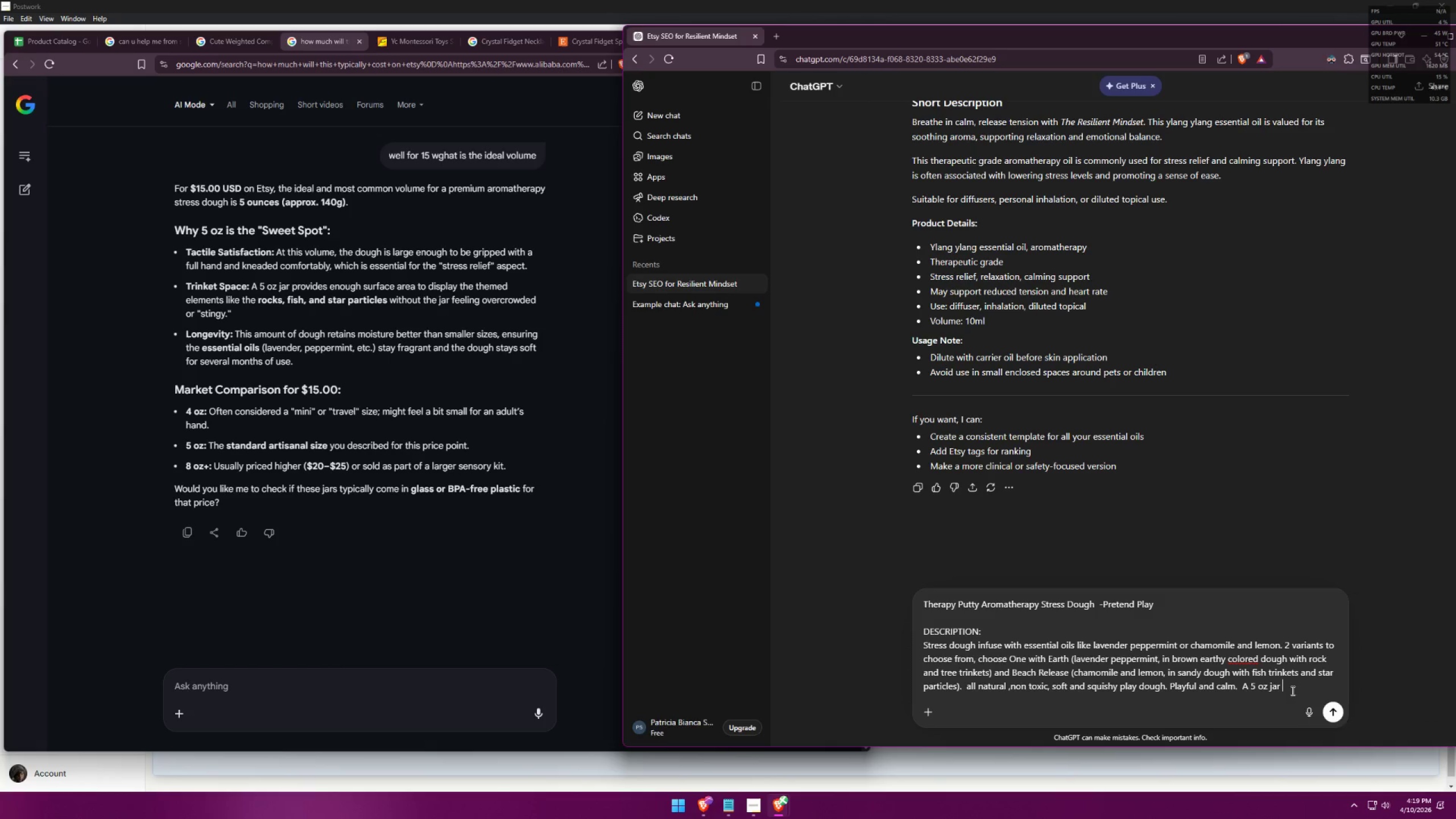 
key(Control+V)
 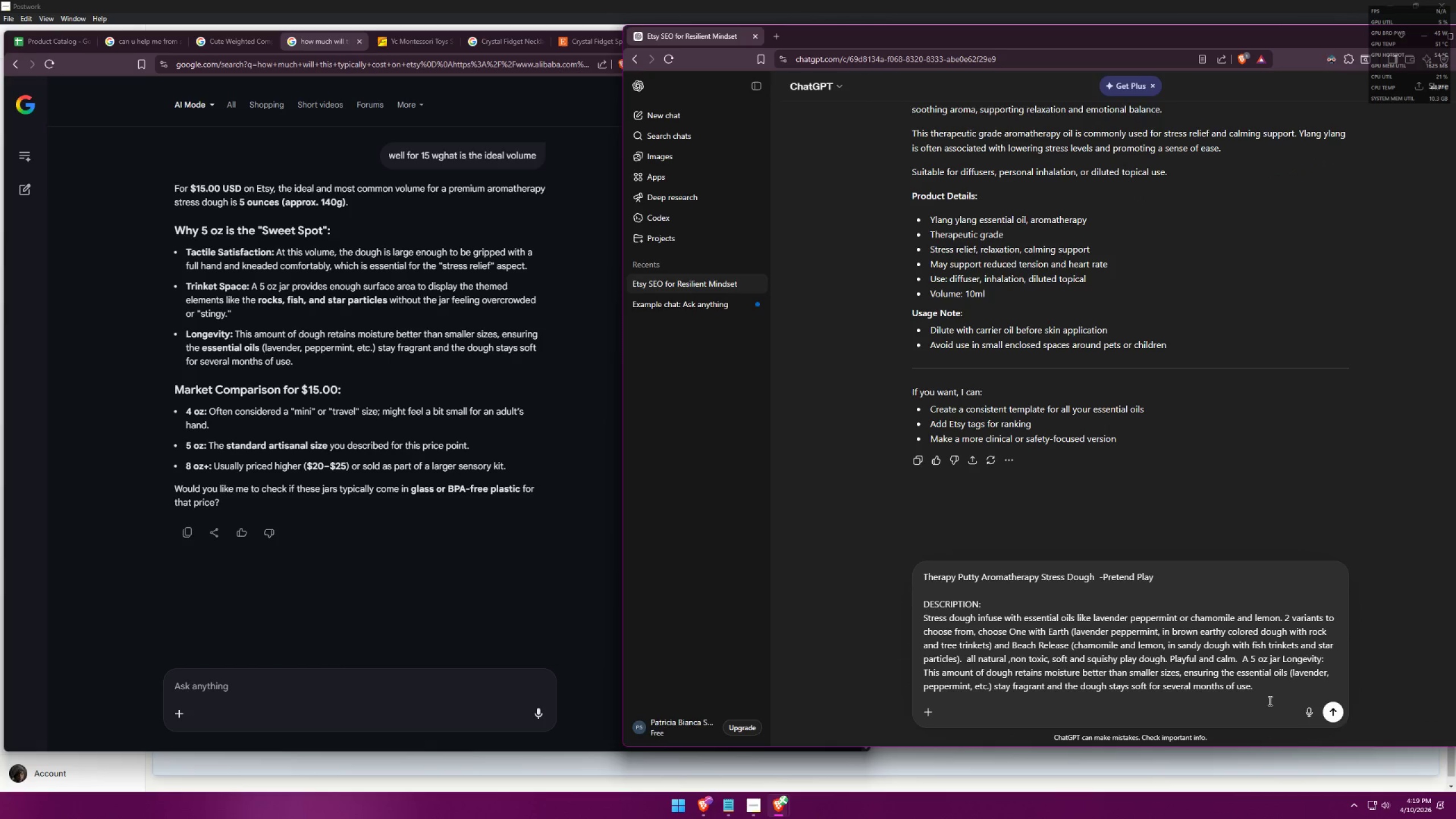 
key(Shift+Enter)
 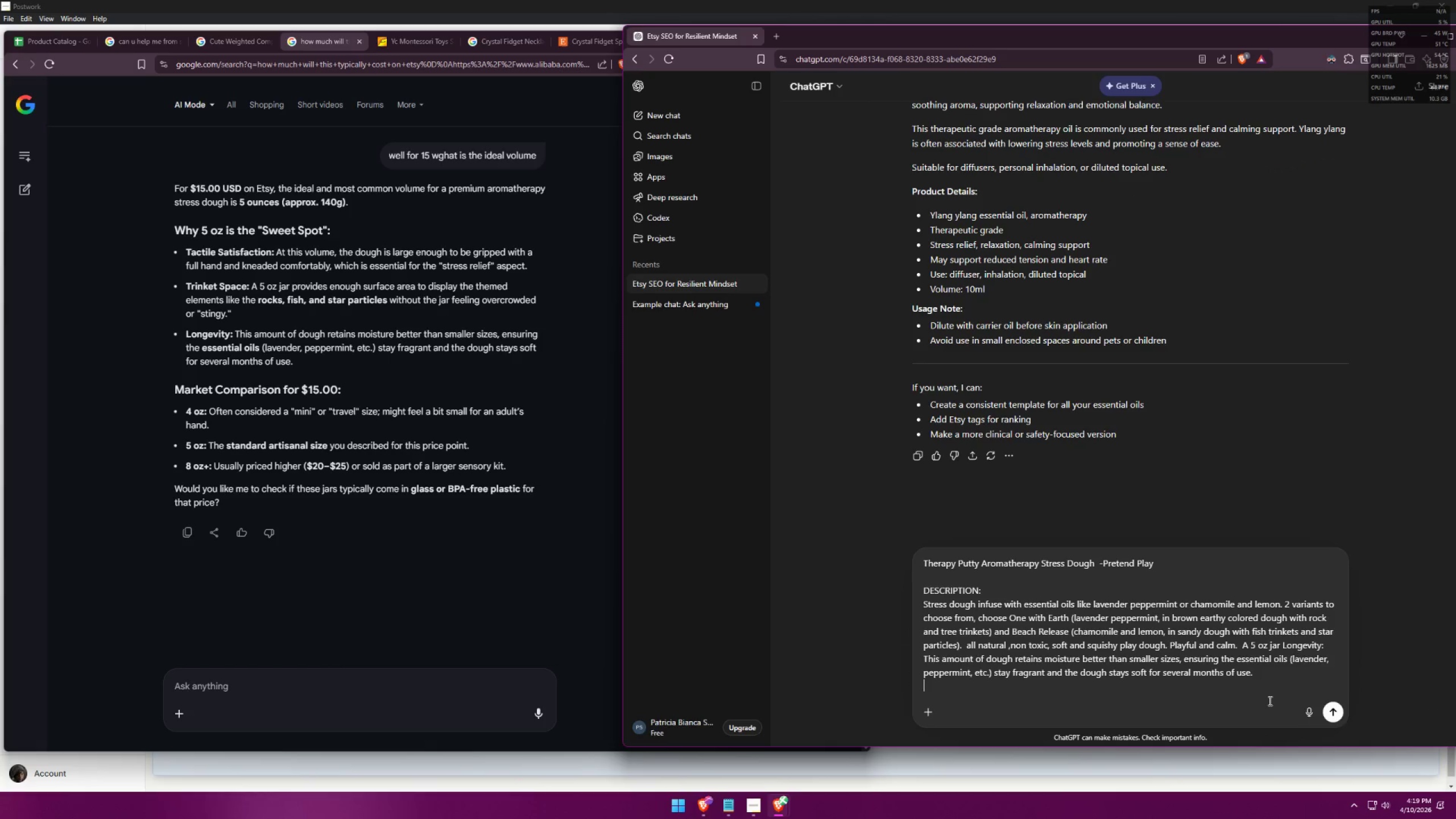 
key(Shift+Enter)
 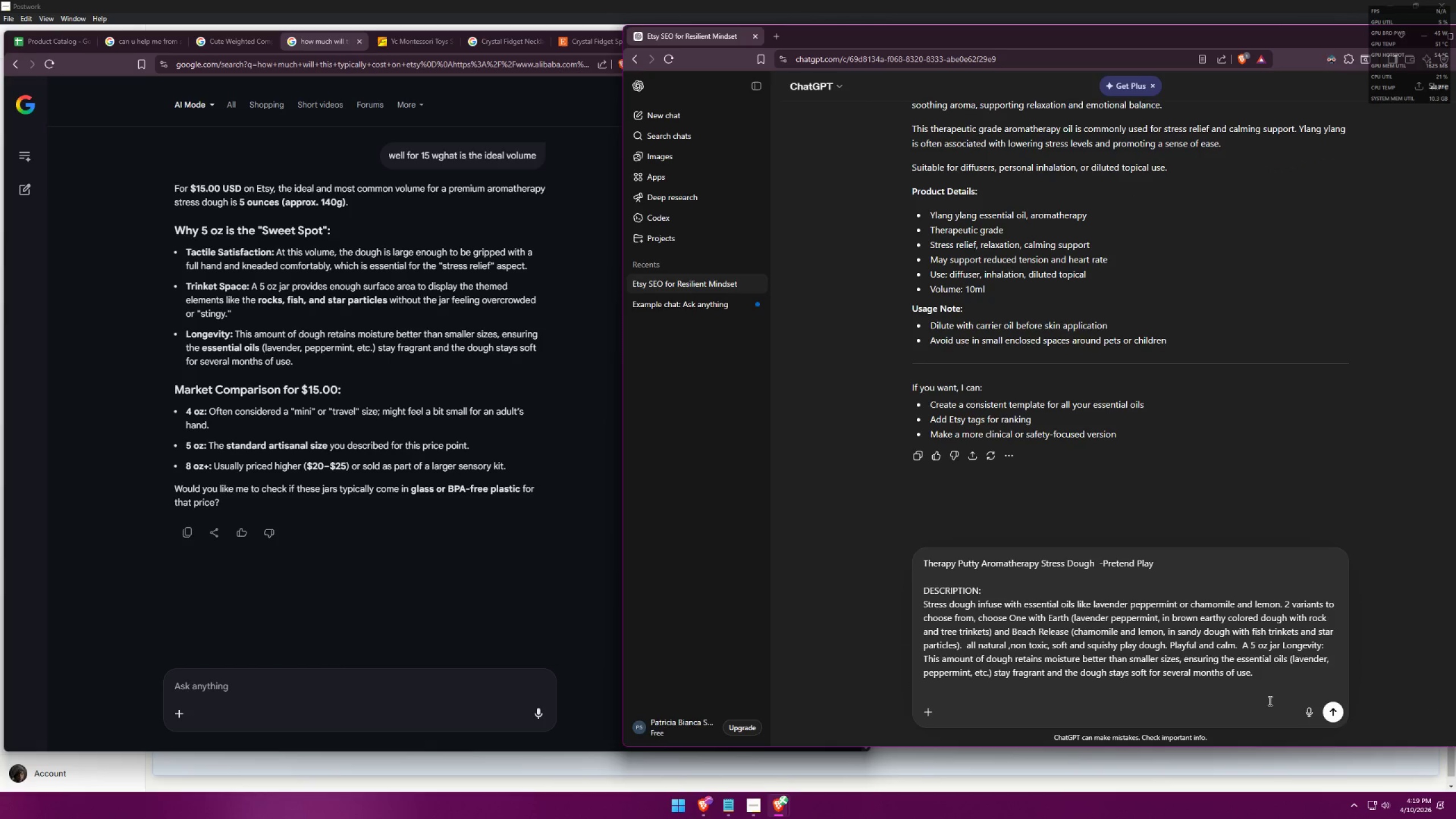 
key(Backspace)
type(also note that trin)
key(Backspace)
type(nc)
key(Backspace)
type(jet)
key(Backspace)
key(Backspace)
key(Backspace)
type(ke)
key(Backspace)
key(Backspace)
type(e trinket p)
key(Backspace)
key(Backspace)
type(/particle haza)
key(Backspace)
type(zard )
key(Backspace)
key(Backspace)
key(Backspace)
key(Backspace)
key(Backspace)
type(ard)
 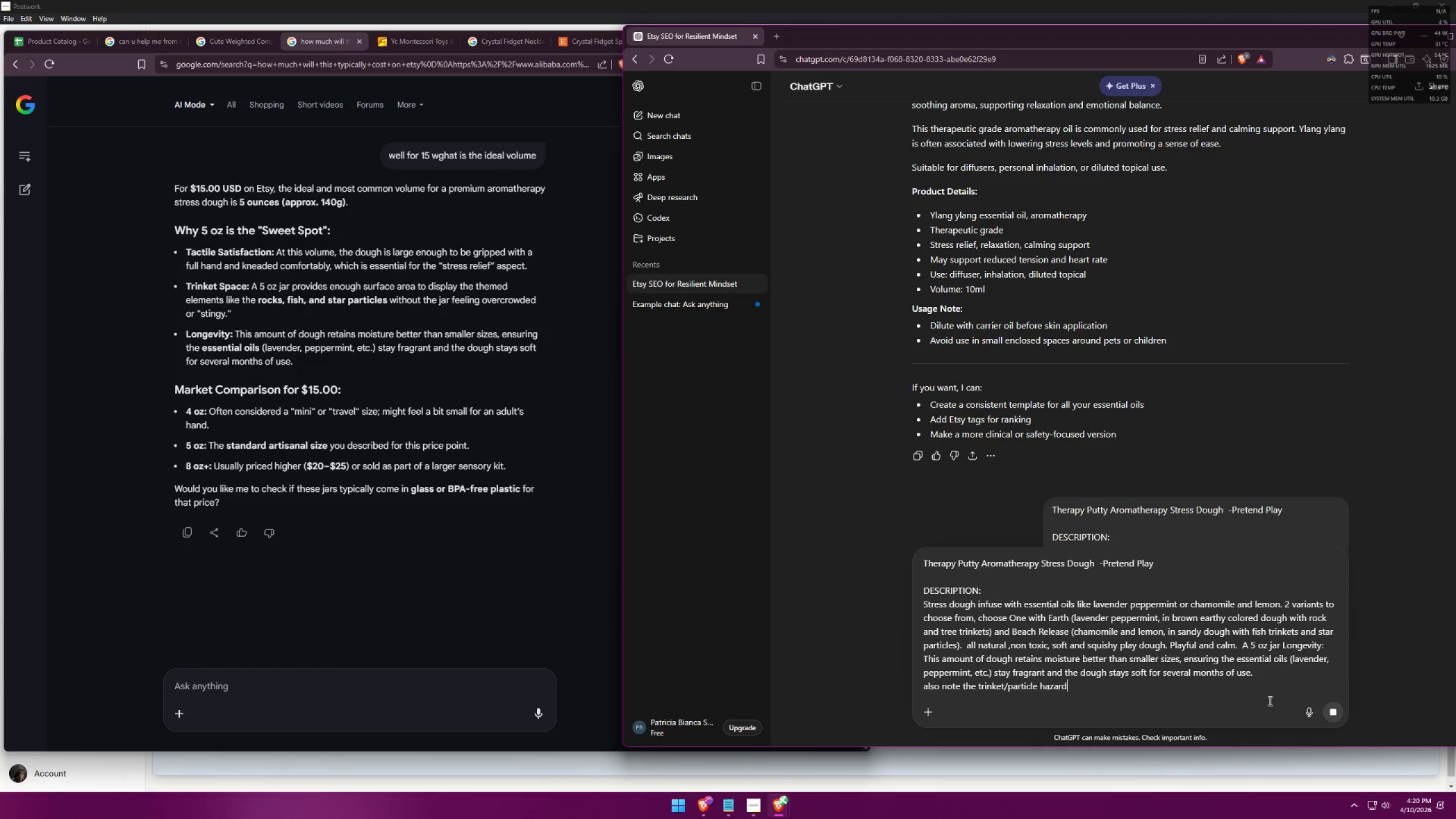 
key(Enter)
 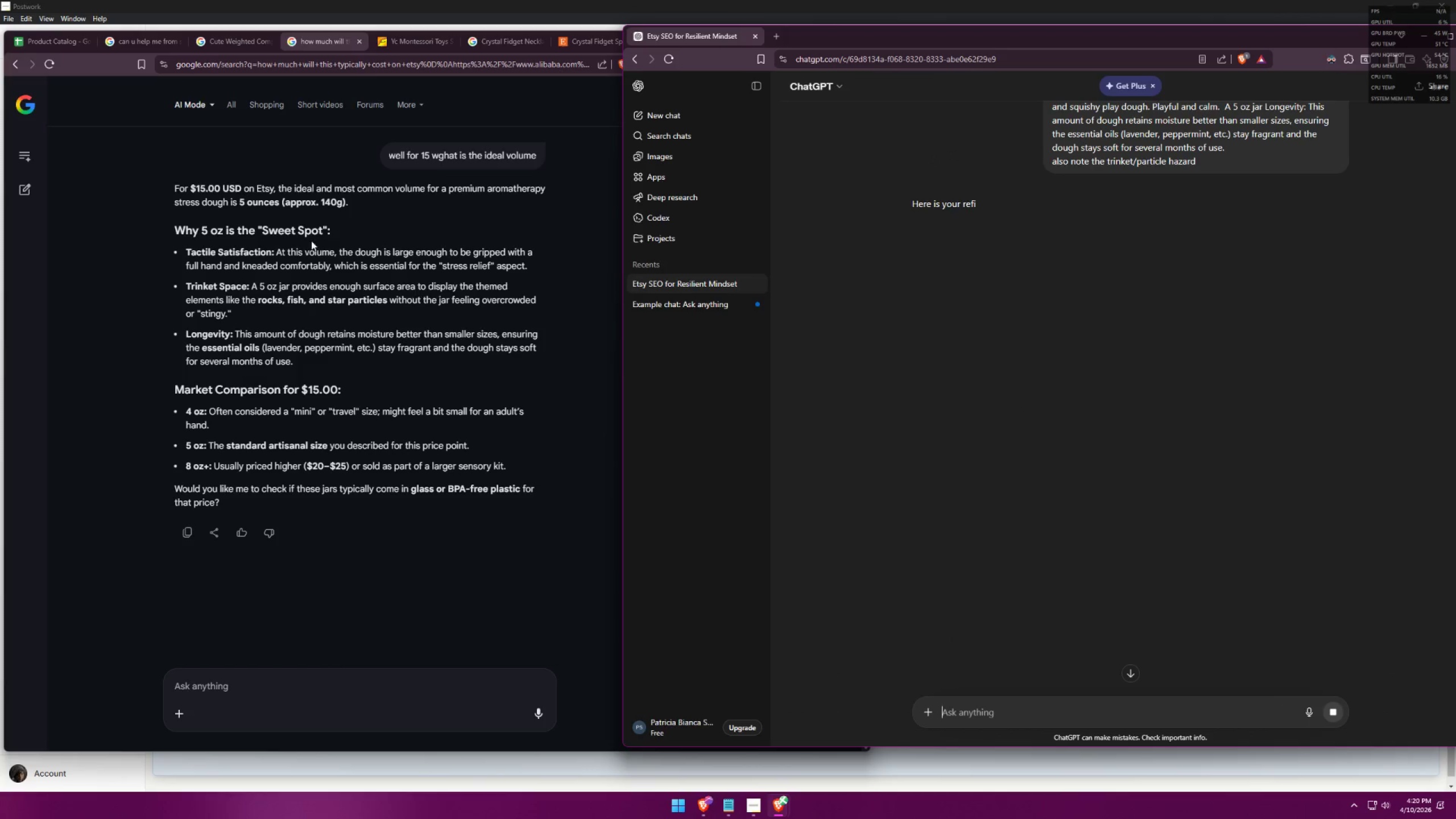 
left_click([37, 43])
 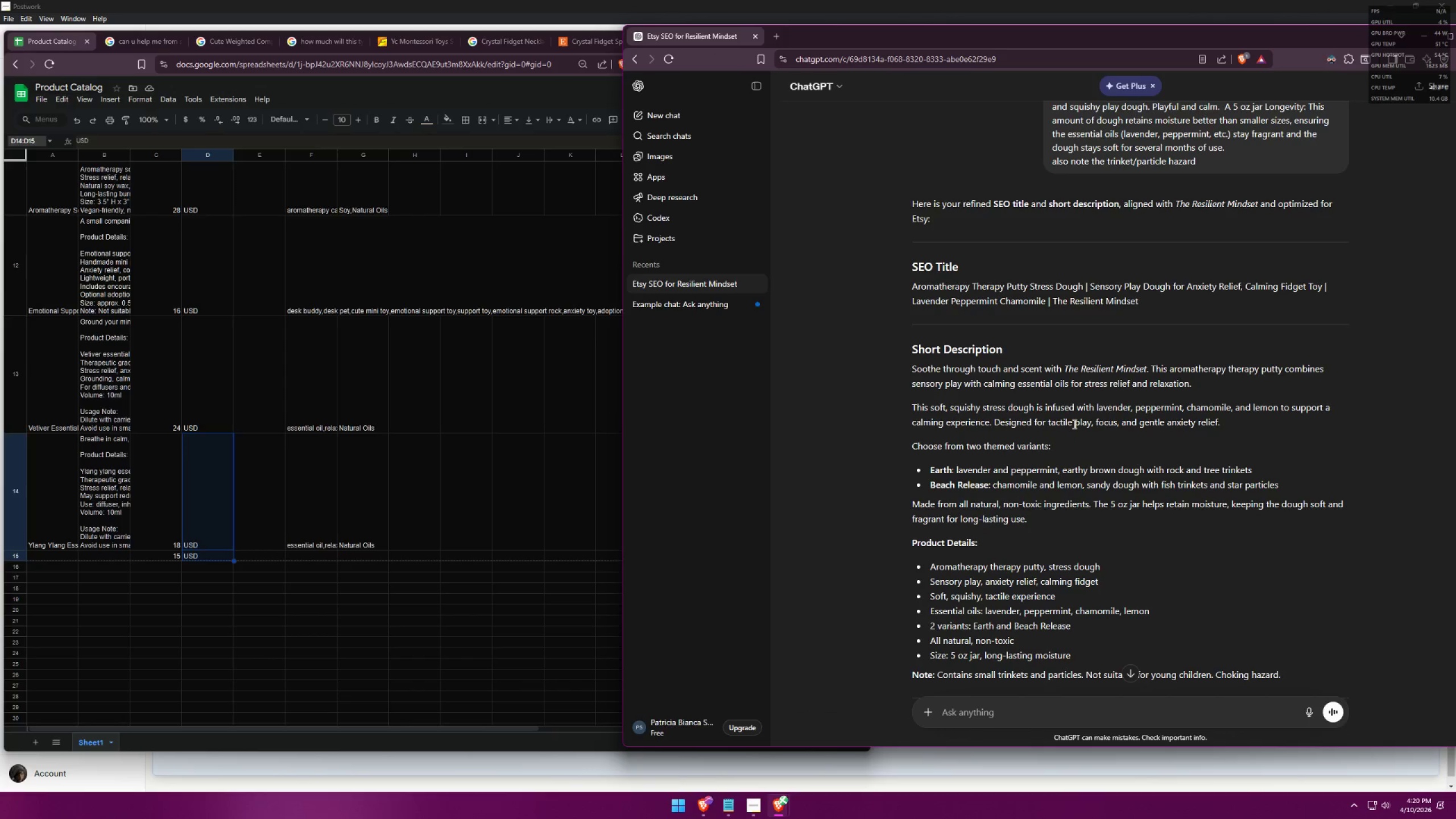 
wait(19.72)
 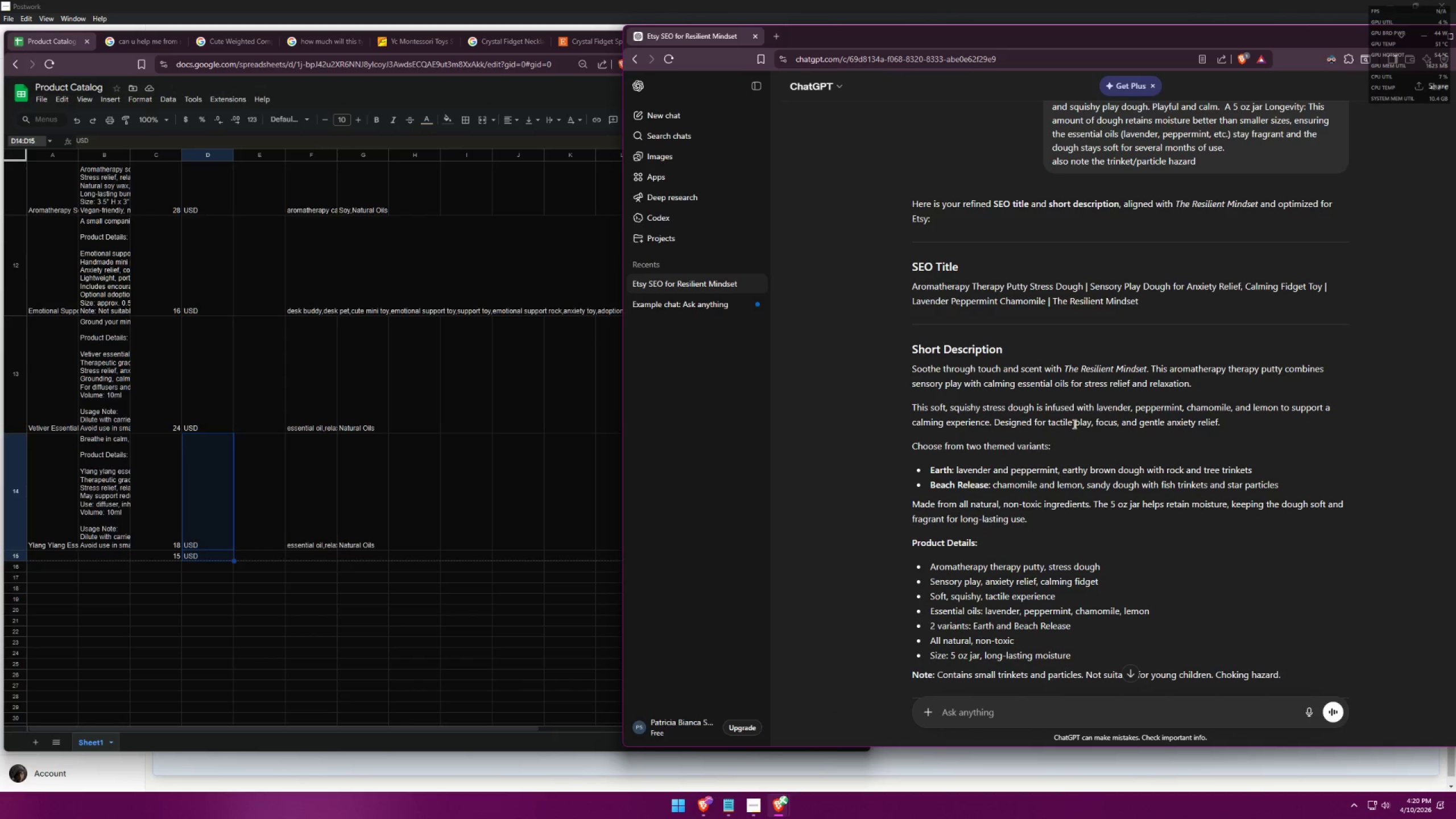 
scroll: coordinate [1073, 424], scroll_direction: down, amount: 4.0
 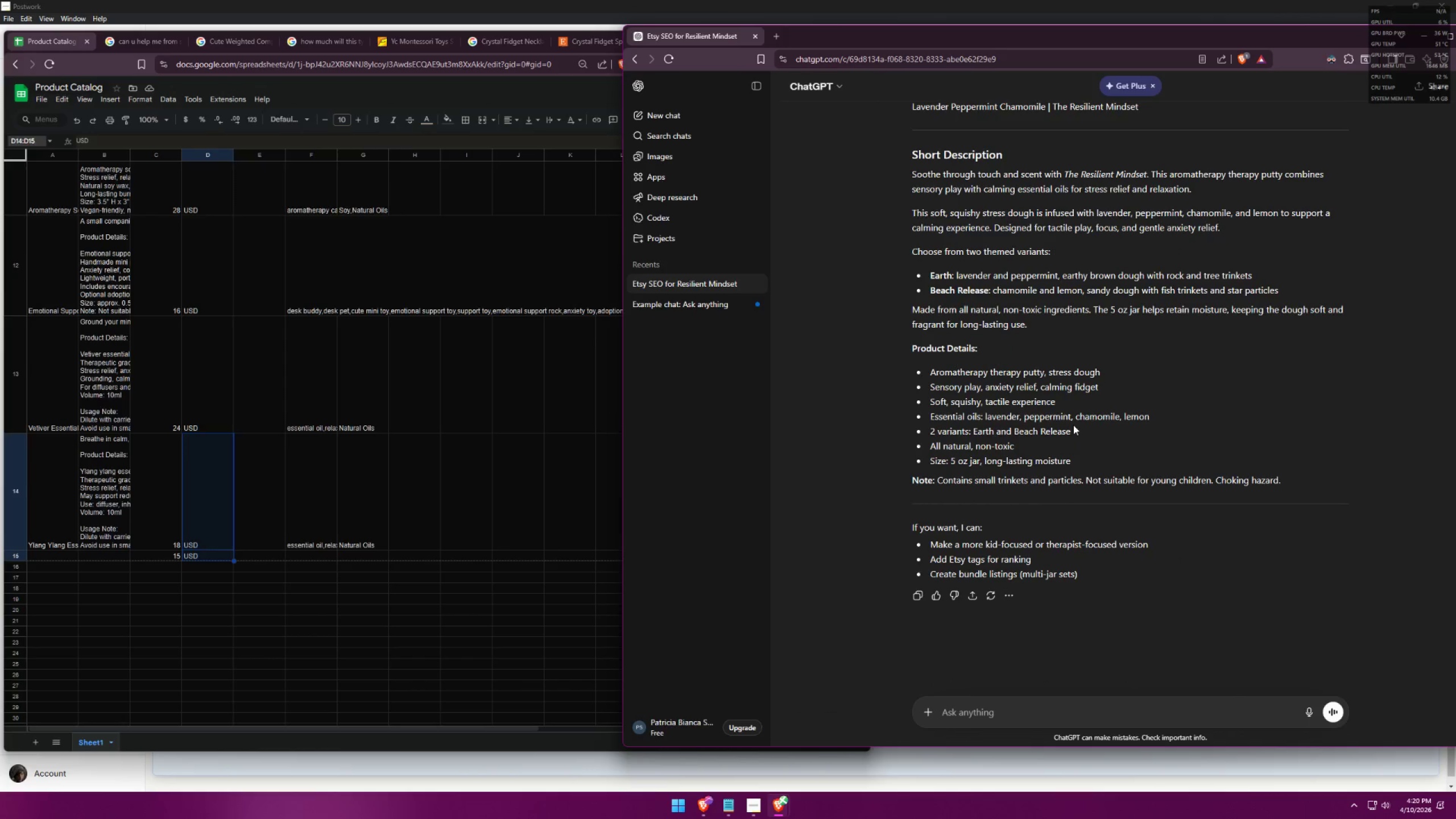 
scroll: coordinate [920, 325], scroll_direction: up, amount: 4.0
 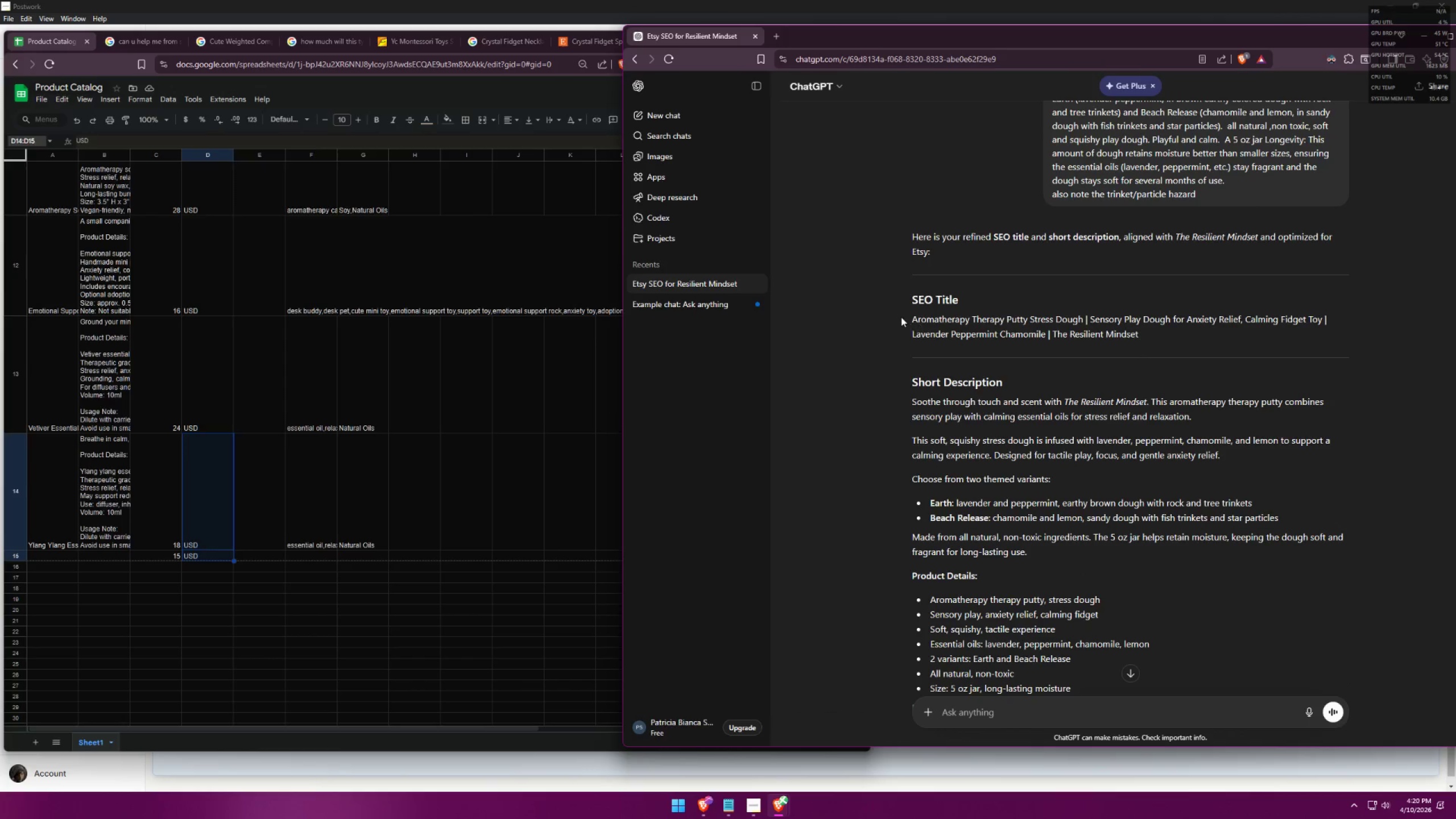 
left_click_drag(start_coordinate=[901, 317], to_coordinate=[1170, 335])
 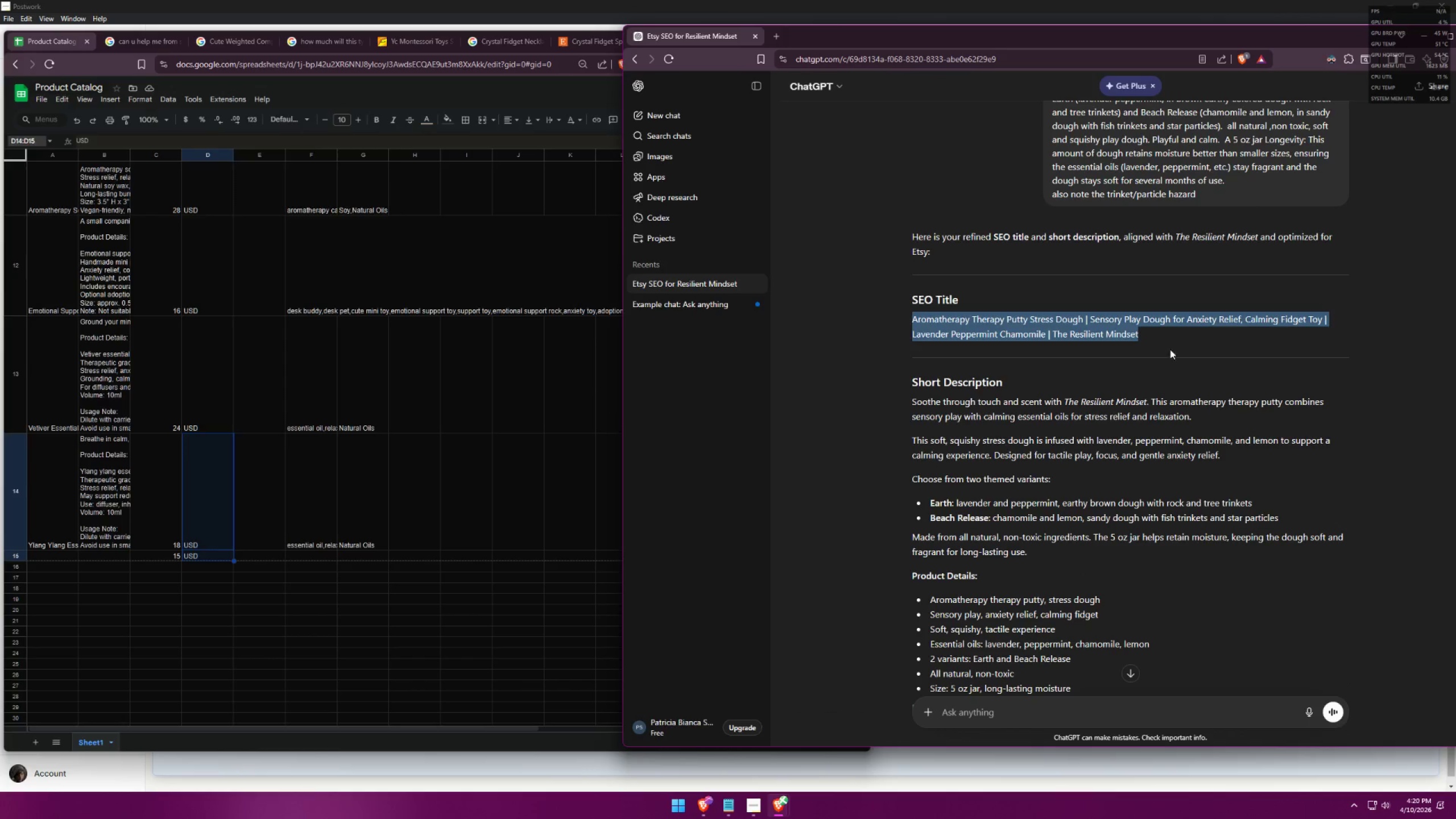 
key(Control+C)
 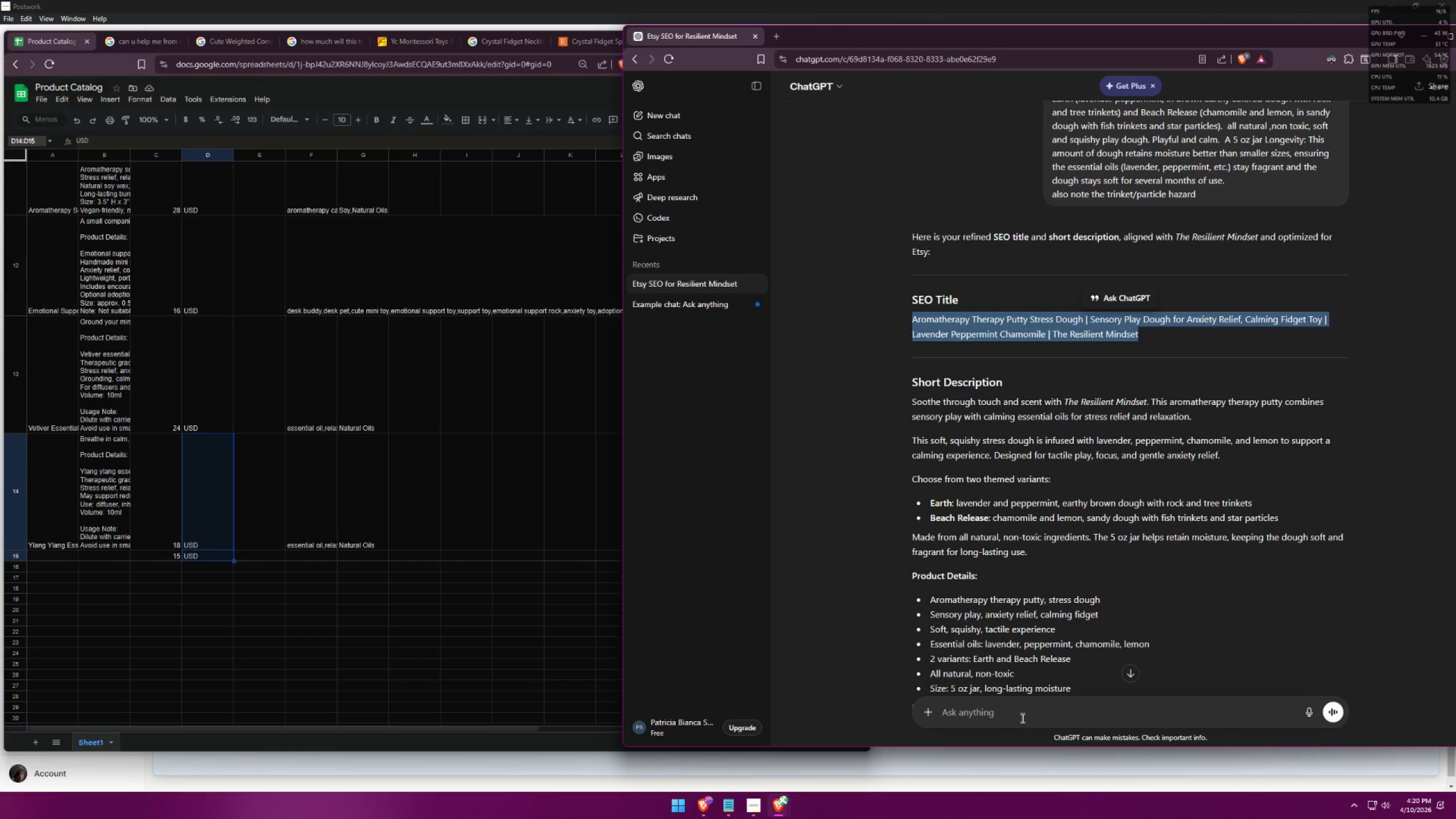 
key(Control+V)
 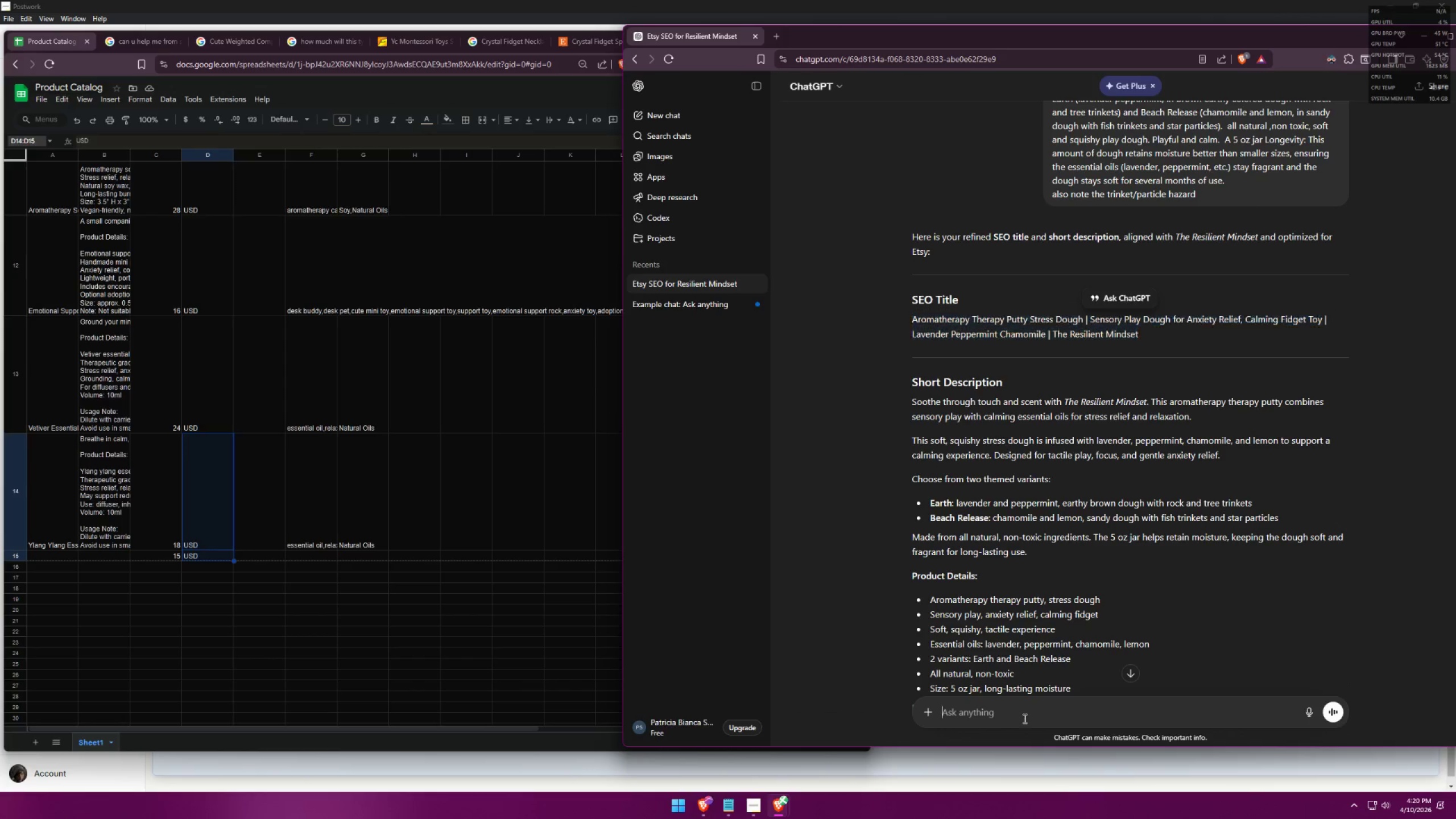 
key(Control+Space)
 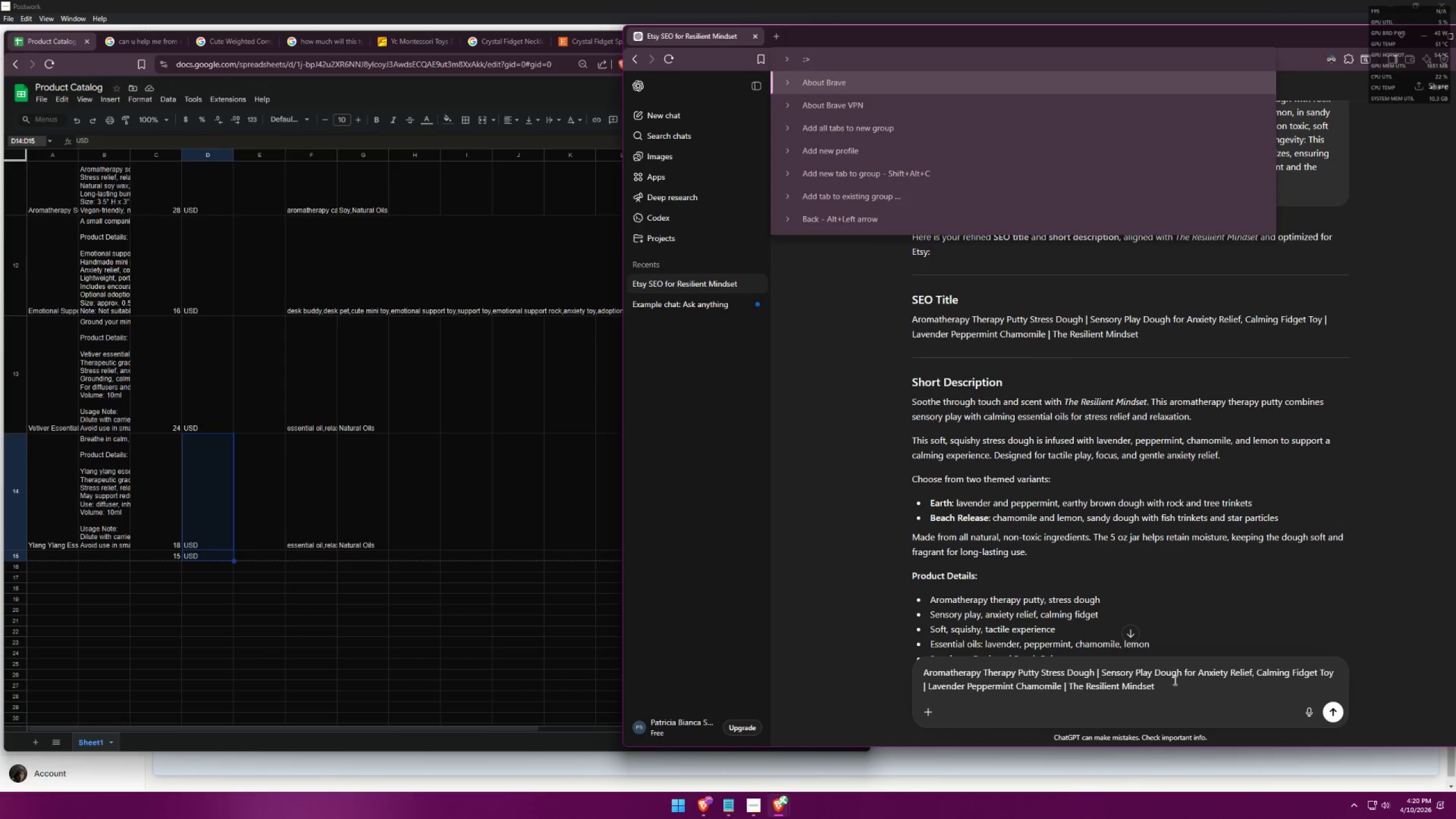 
key(Space)
 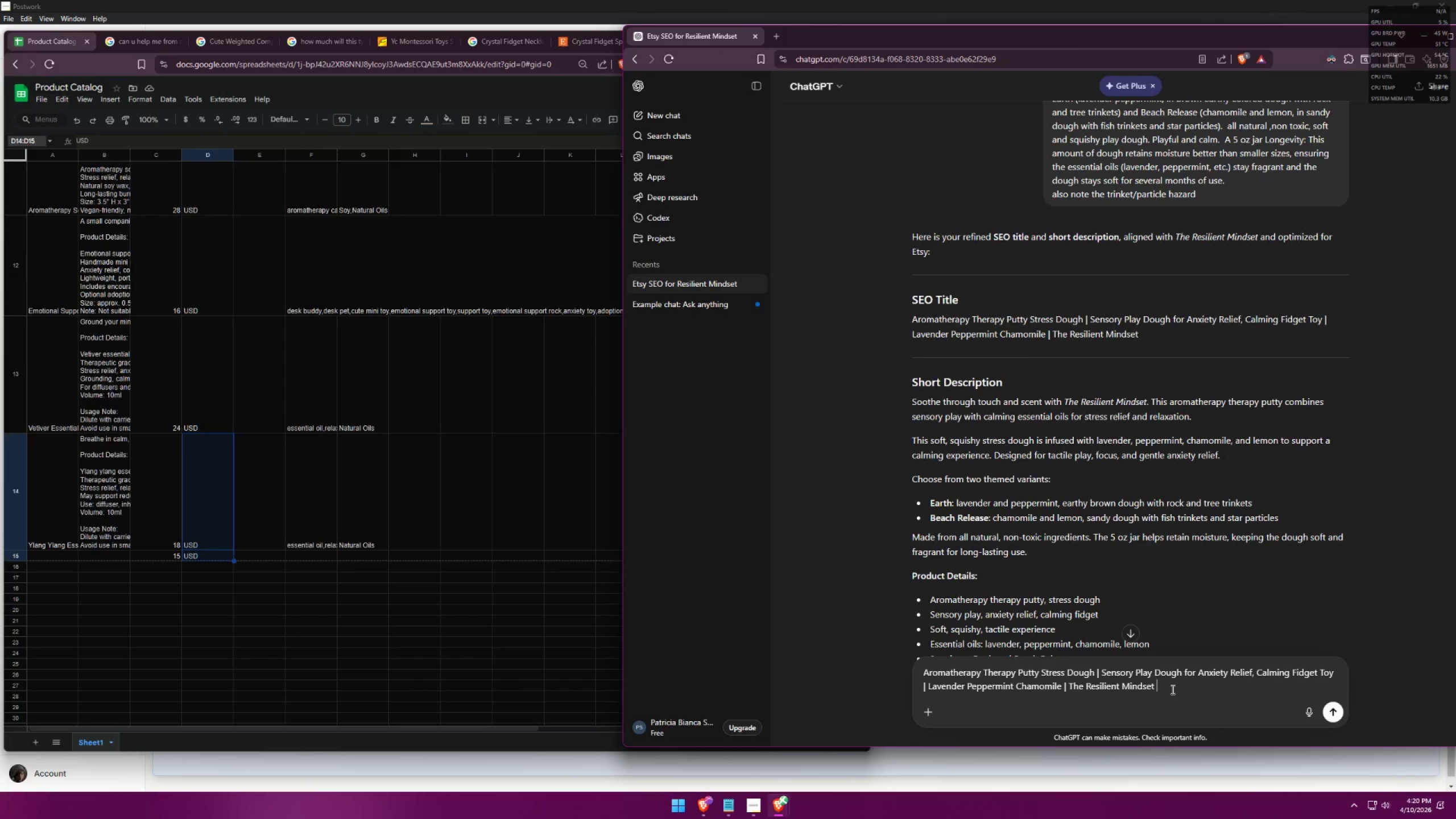 
key(Shift+Enter)
 